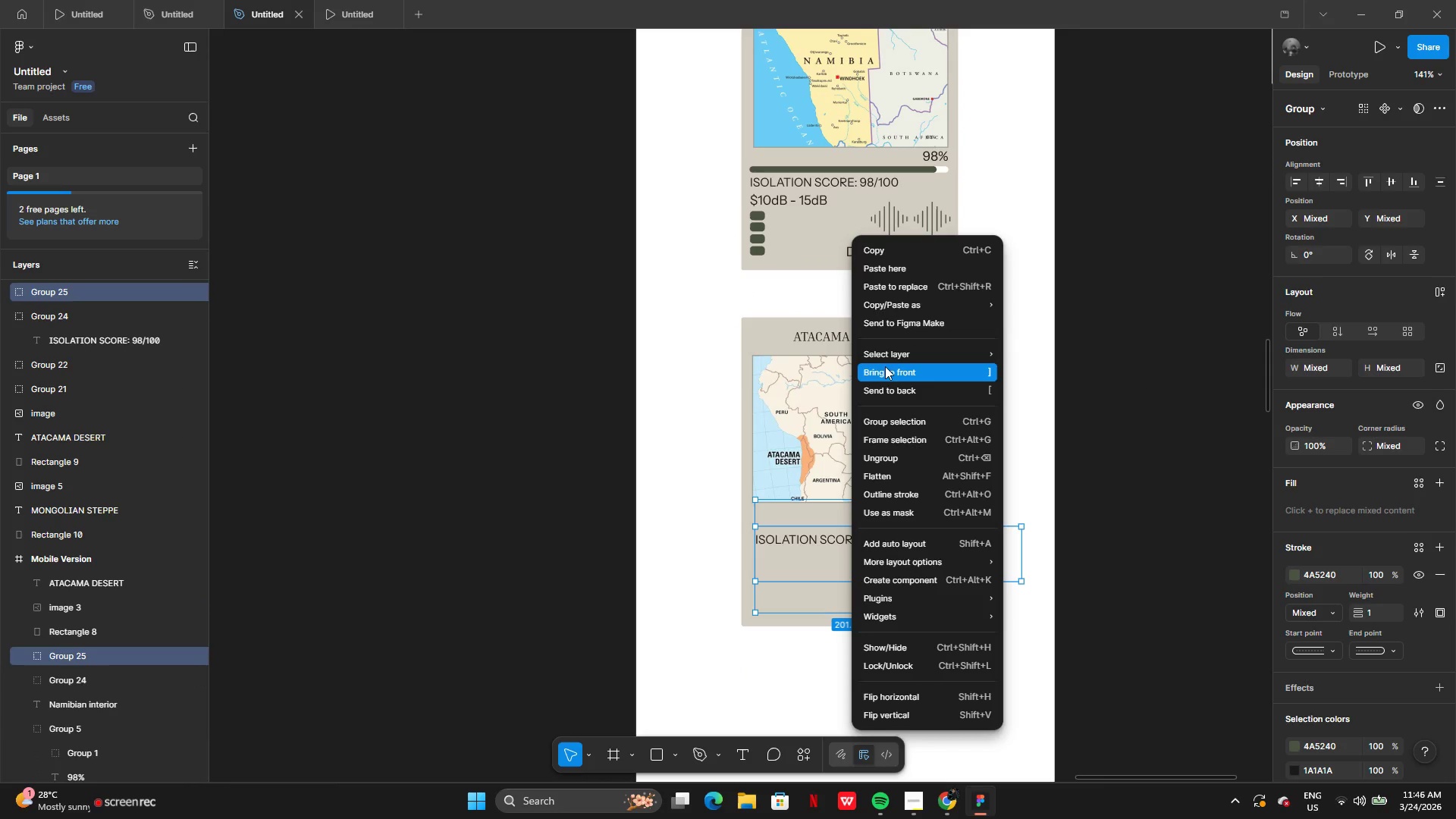 
left_click([885, 372])
 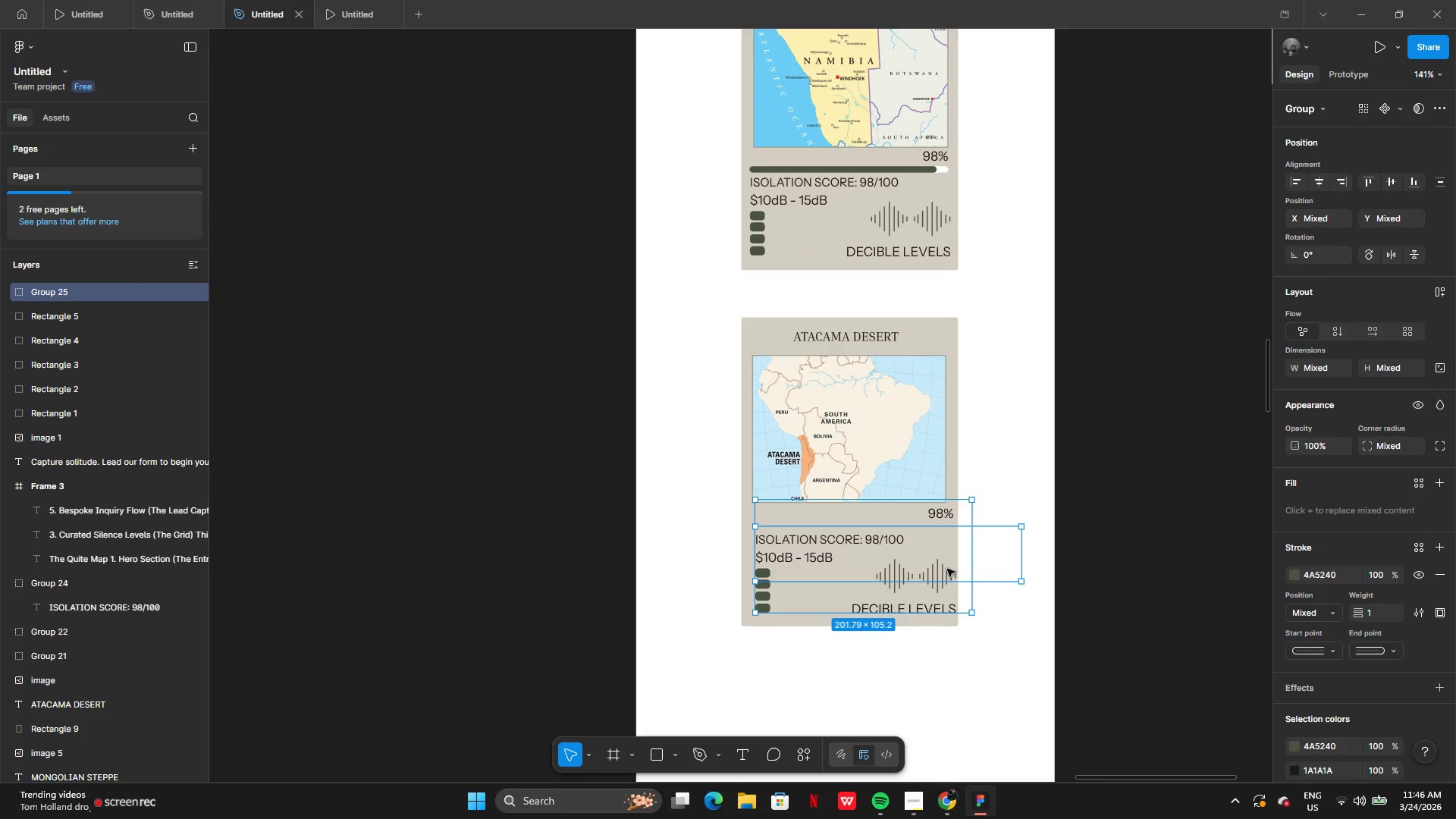 
left_click_drag(start_coordinate=[946, 569], to_coordinate=[941, 570])
 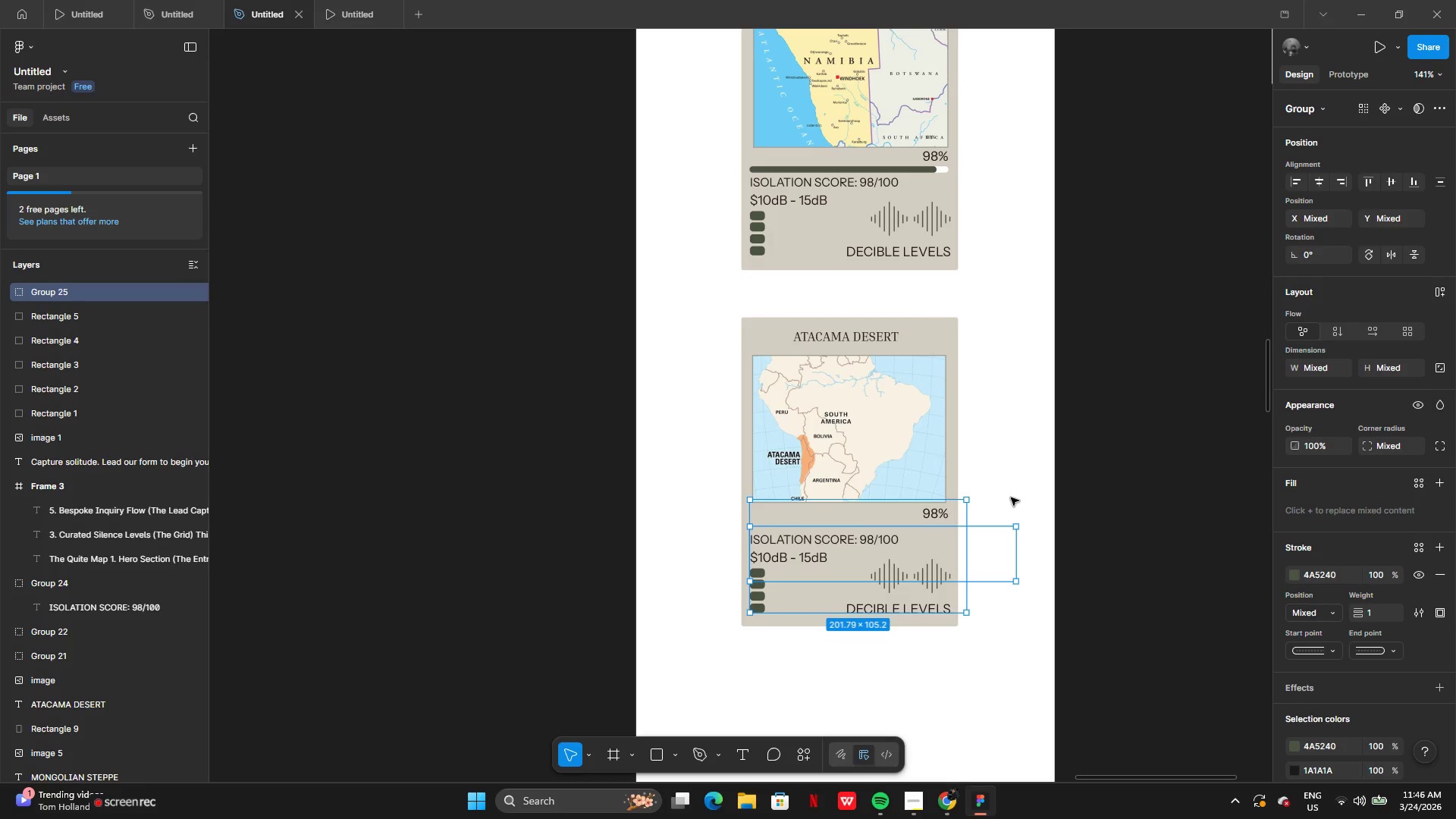 
left_click([1011, 497])
 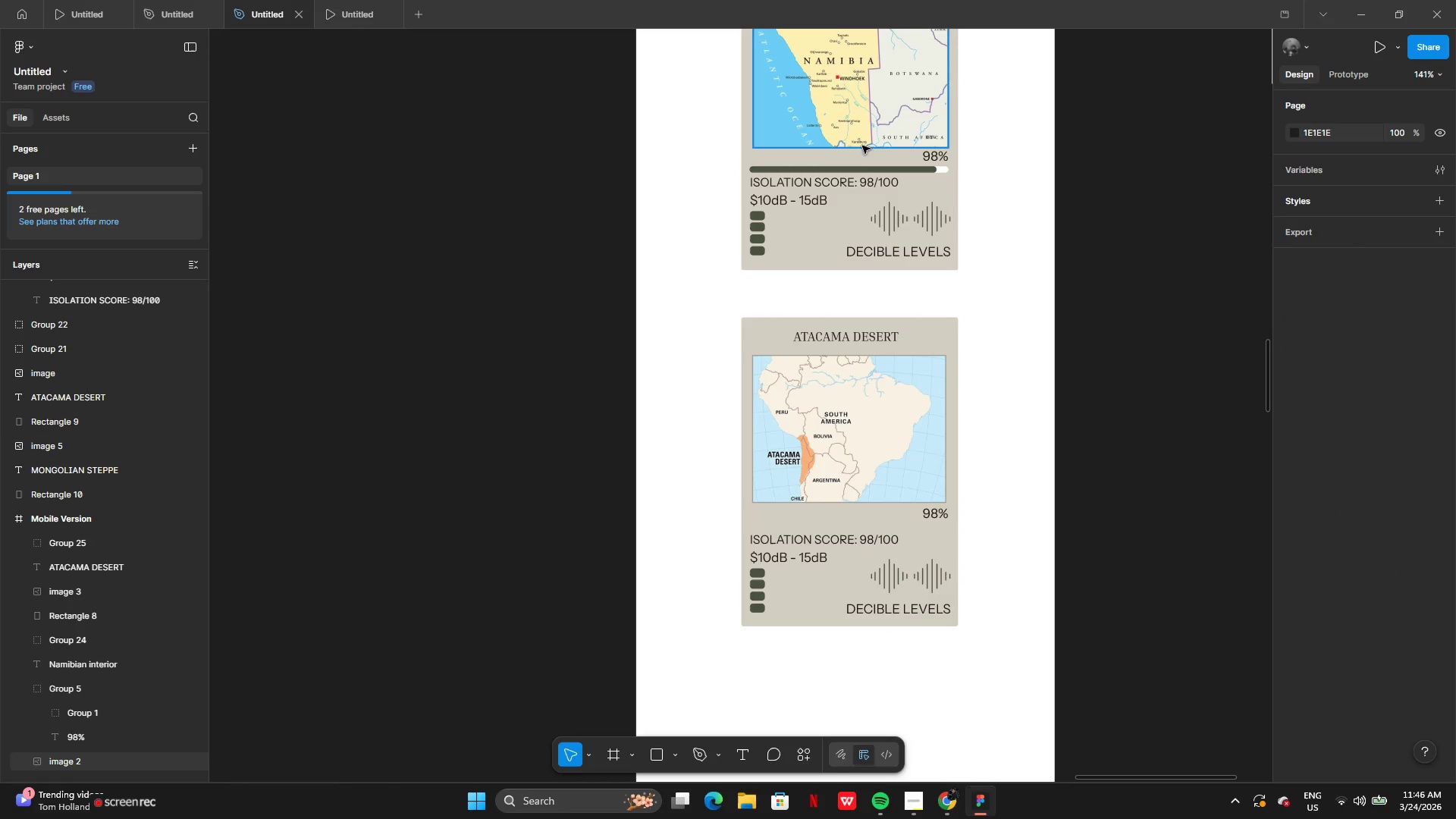 
left_click([858, 163])
 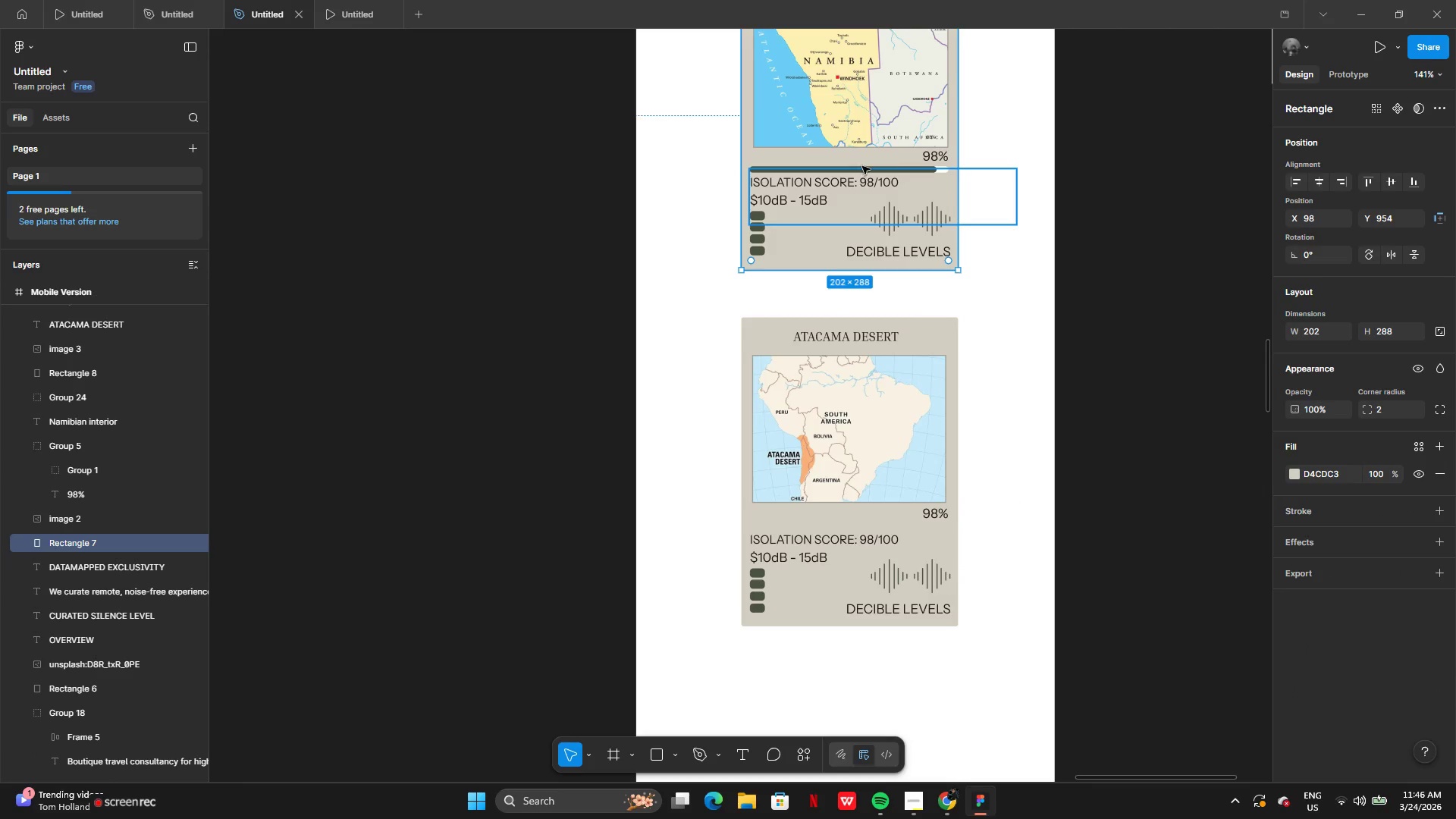 
left_click([862, 164])
 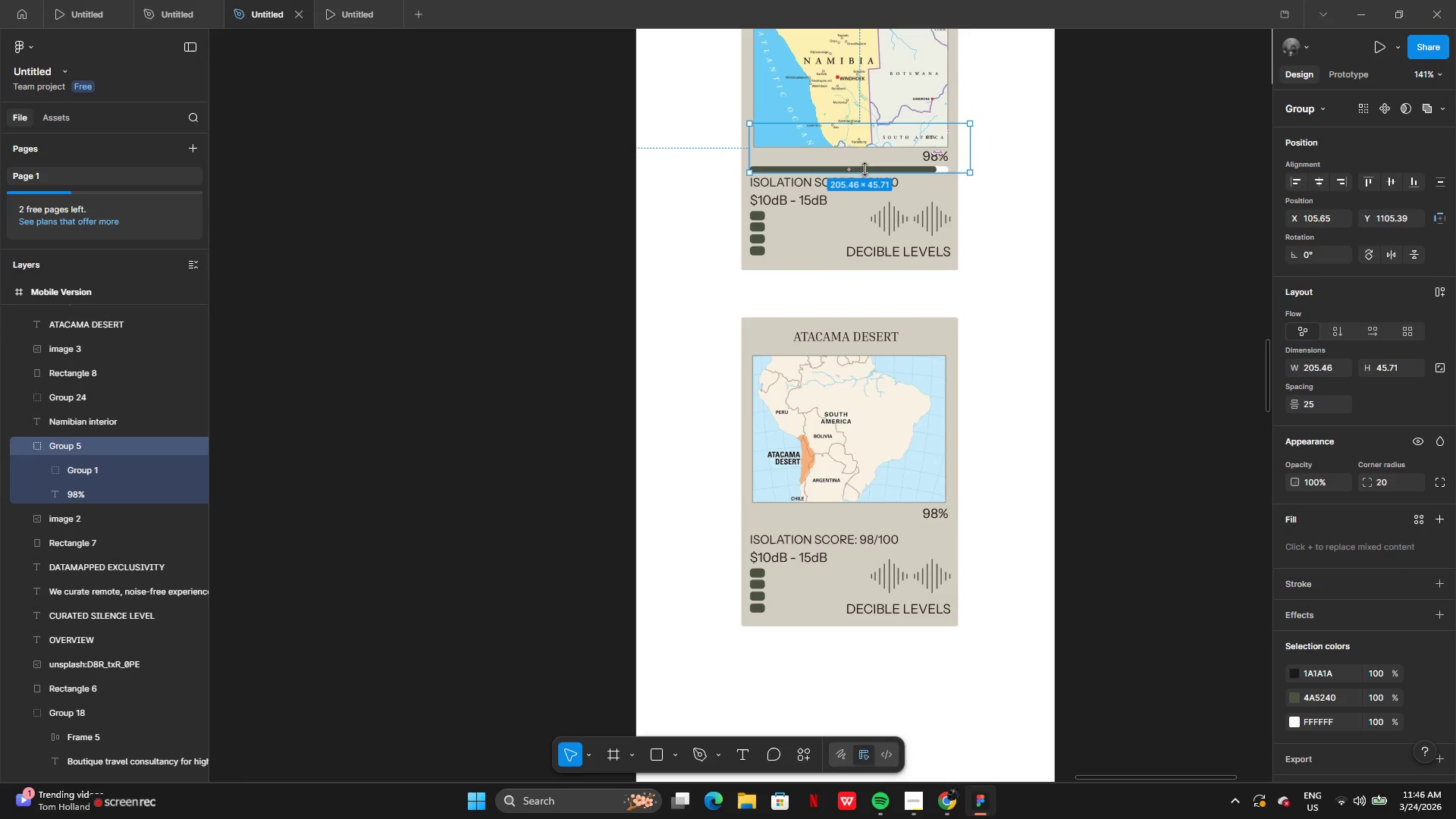 
double_click([864, 169])
 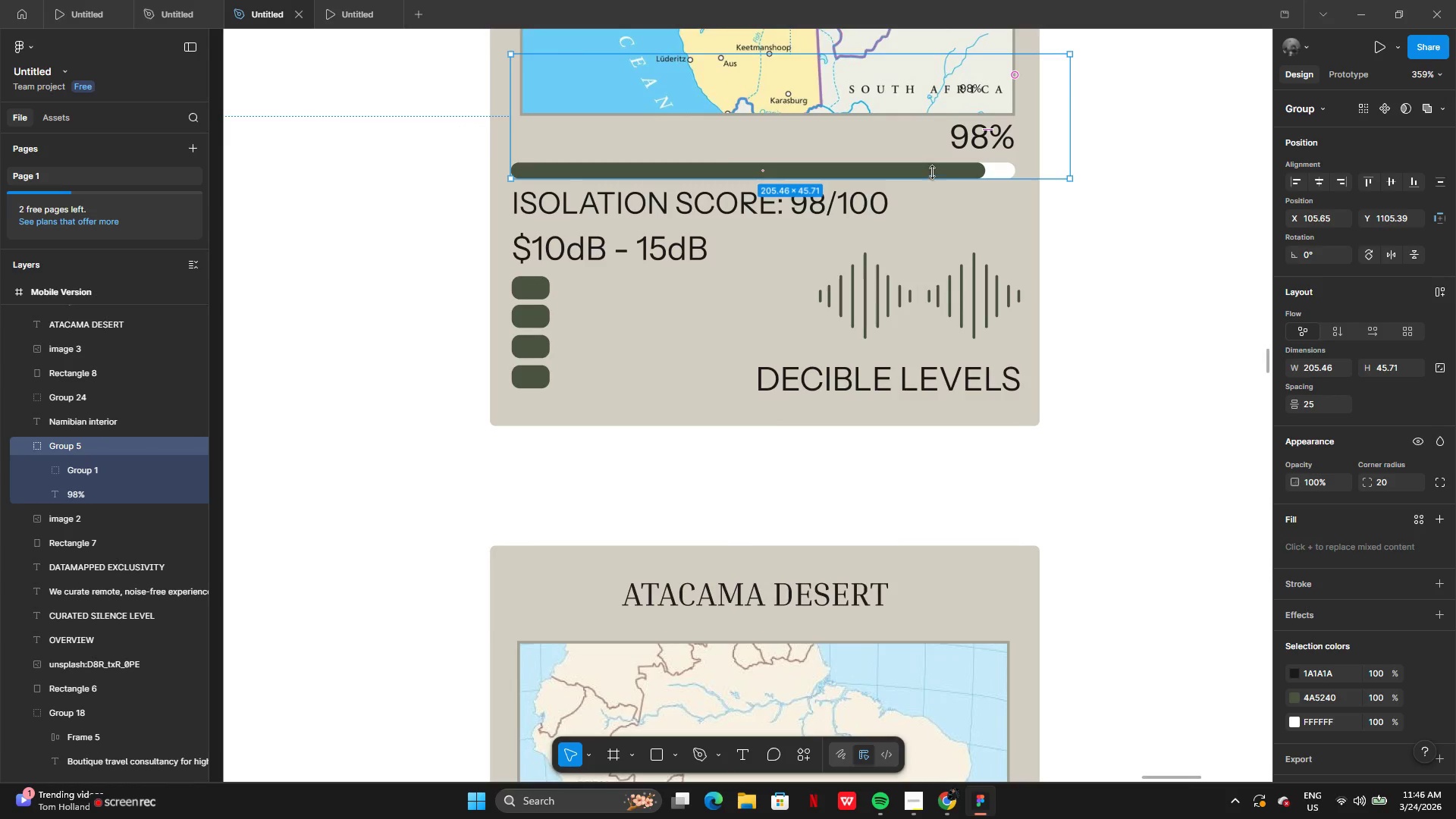 
double_click([935, 171])
 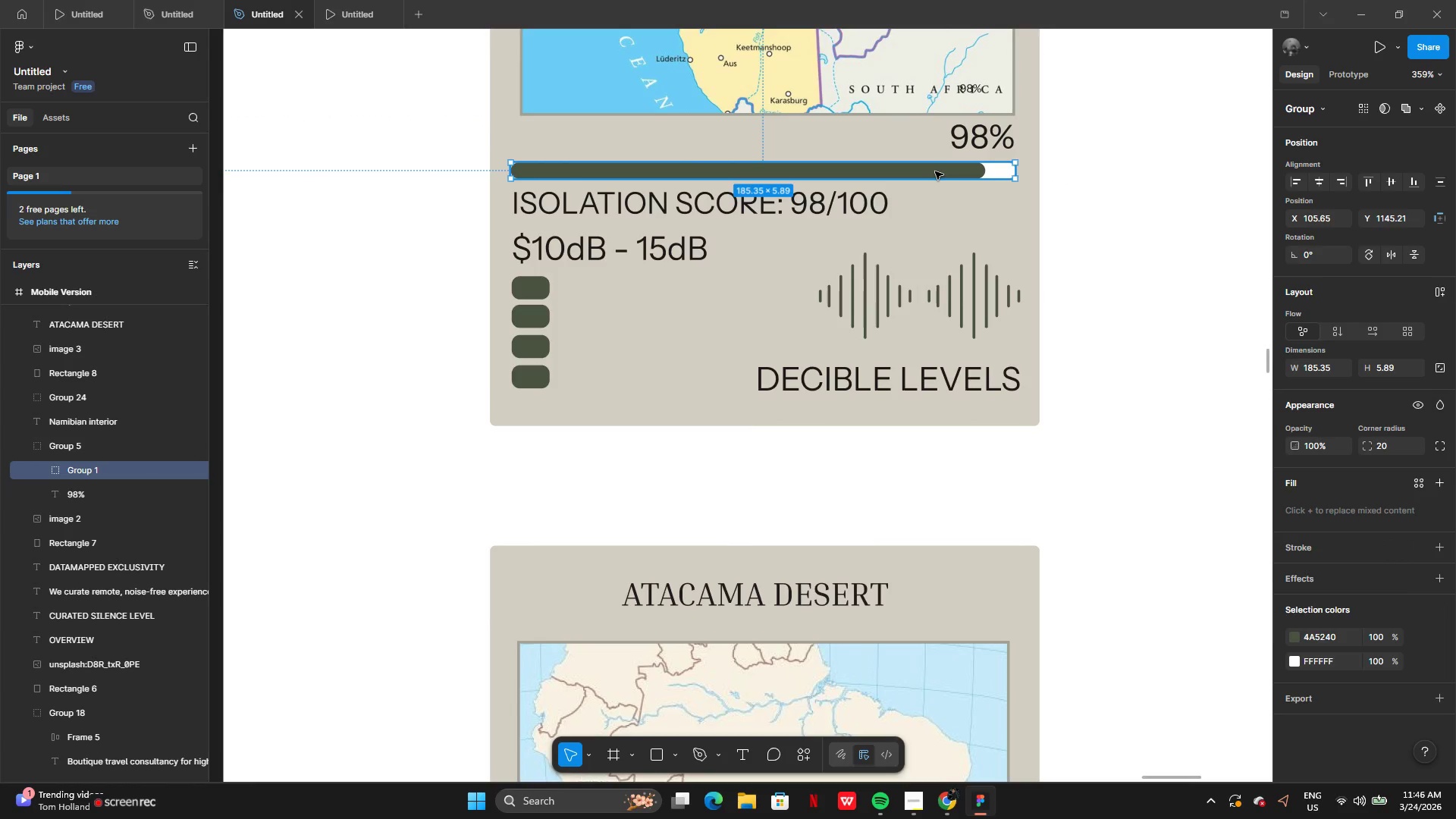 
hold_key(key=AltLeft, duration=0.52)
left_click_drag(start_coordinate=[936, 171], to_coordinate=[934, 214])
 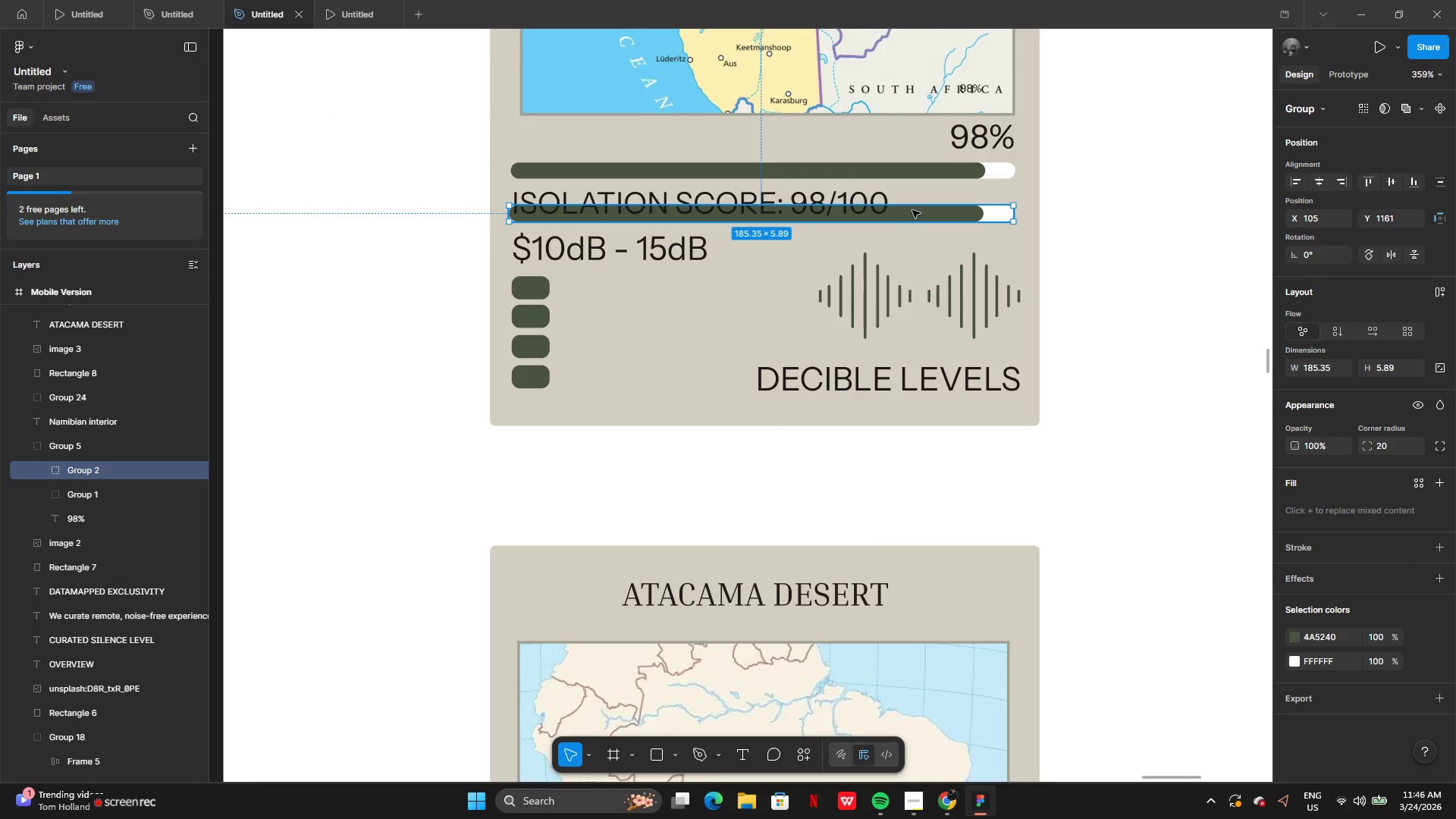 
left_click_drag(start_coordinate=[912, 210], to_coordinate=[883, 595])
 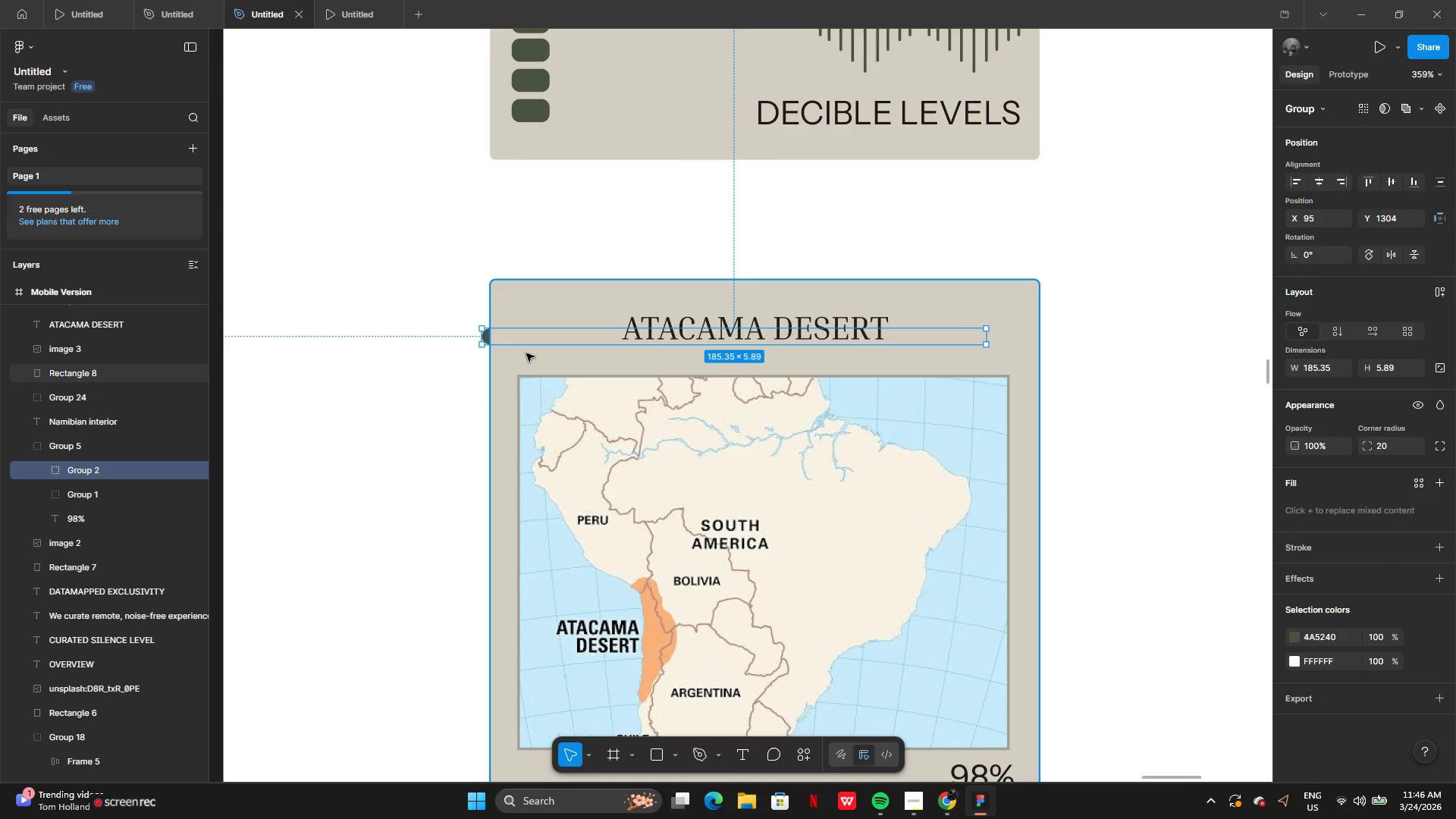 
right_click([533, 334])
 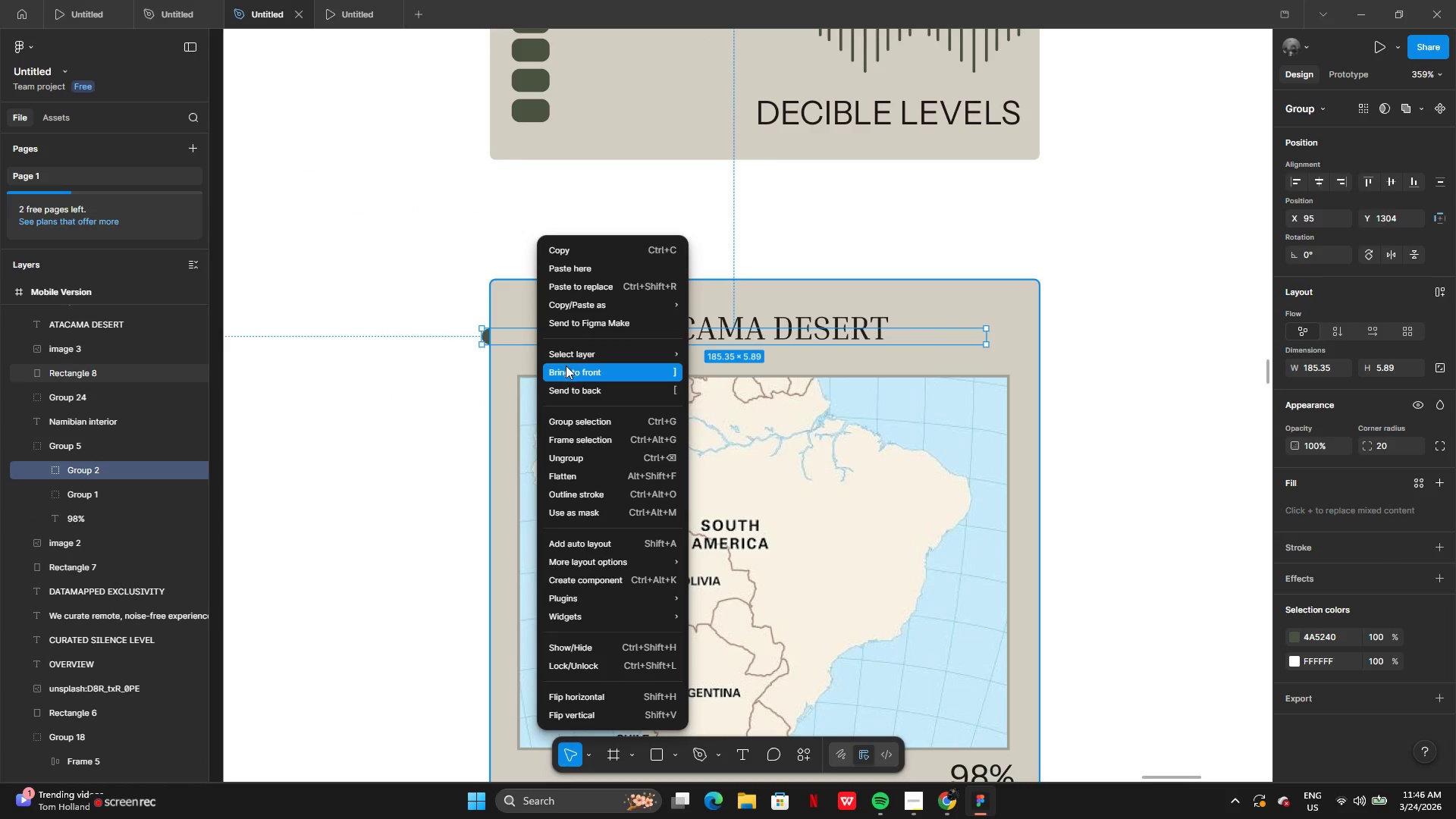 
left_click([566, 366])
 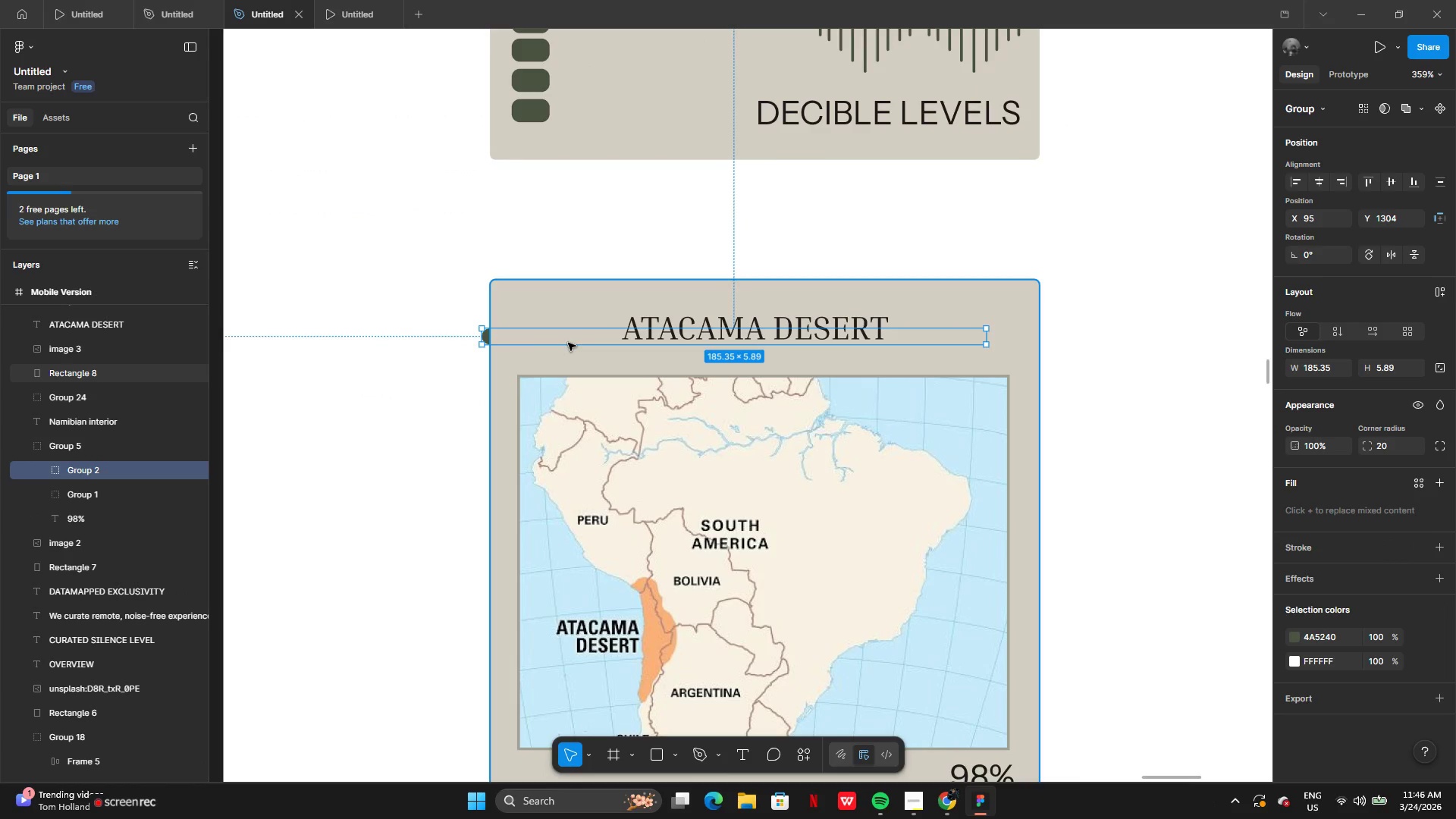 
right_click([568, 341])
 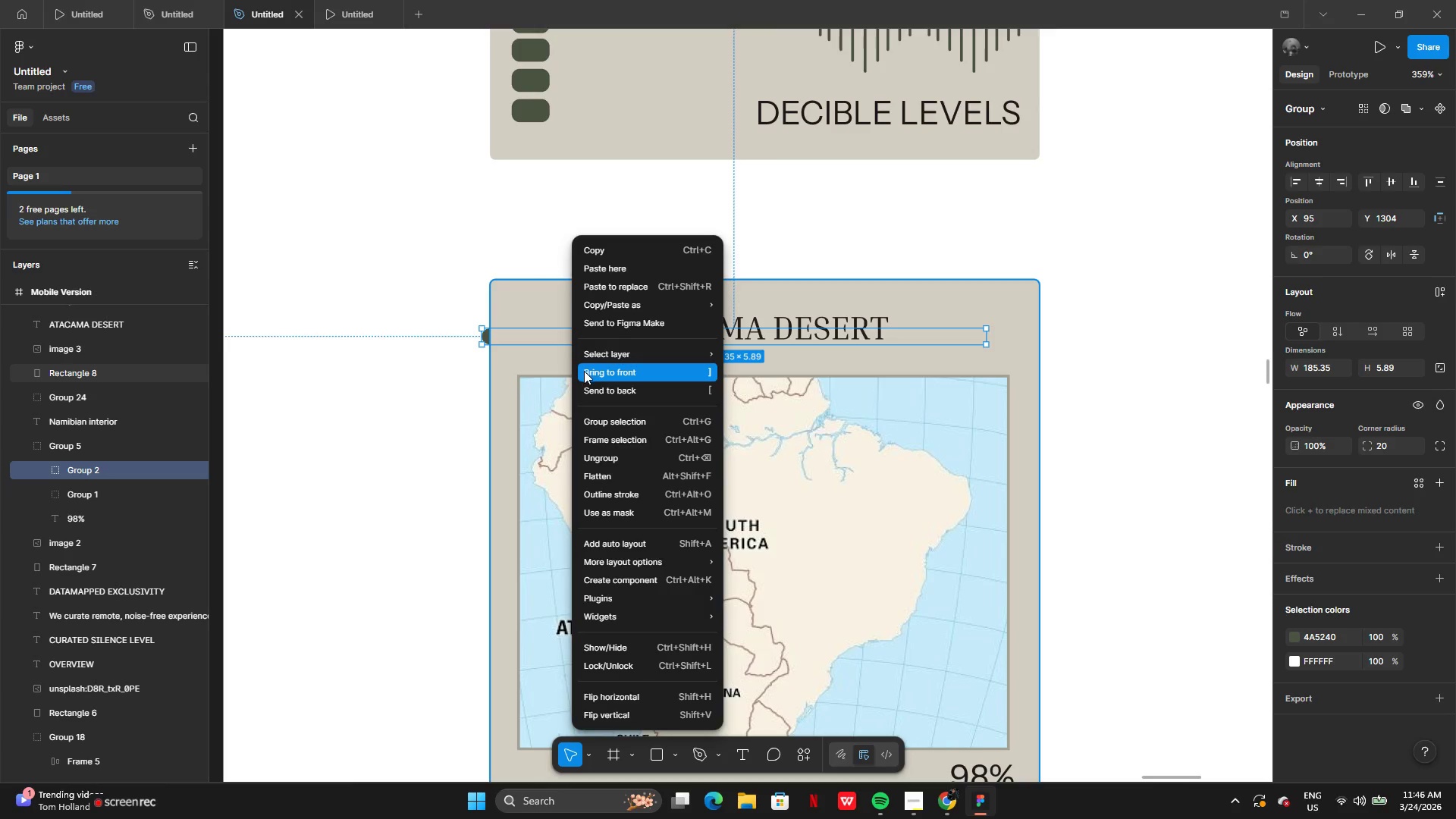 
left_click([585, 372])
 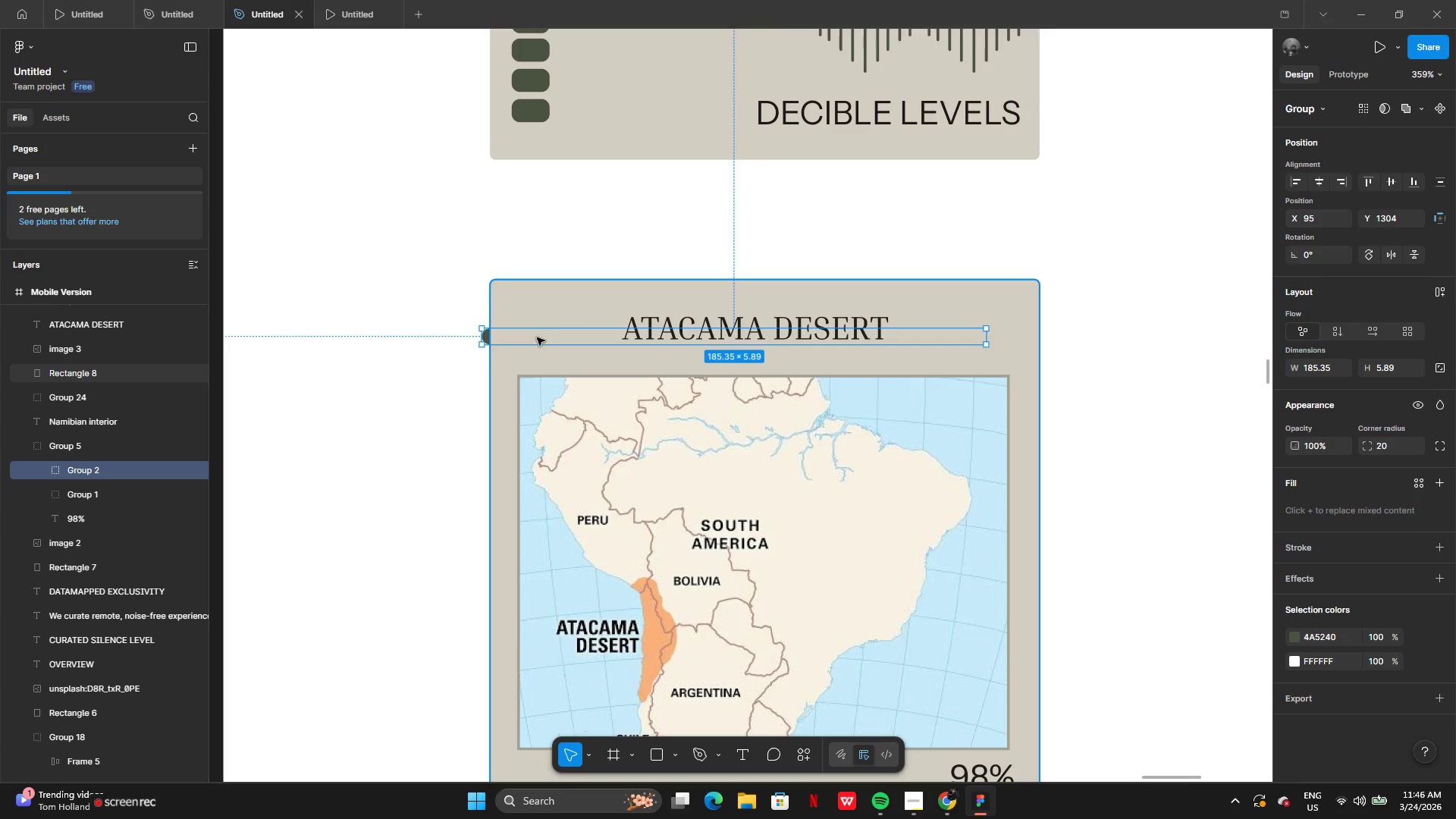 
left_click_drag(start_coordinate=[537, 337], to_coordinate=[1015, 593])
 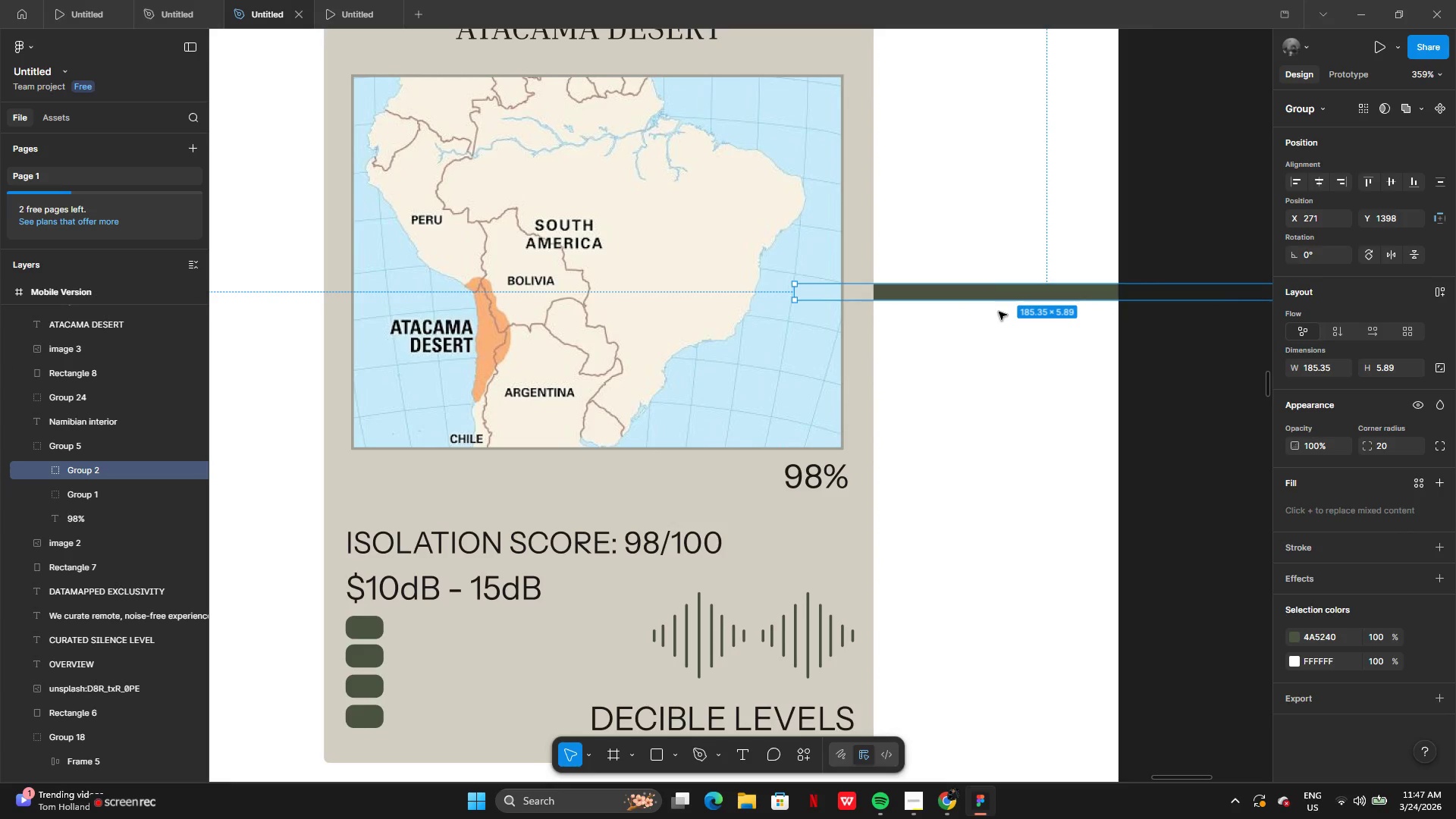 
right_click([996, 290])
 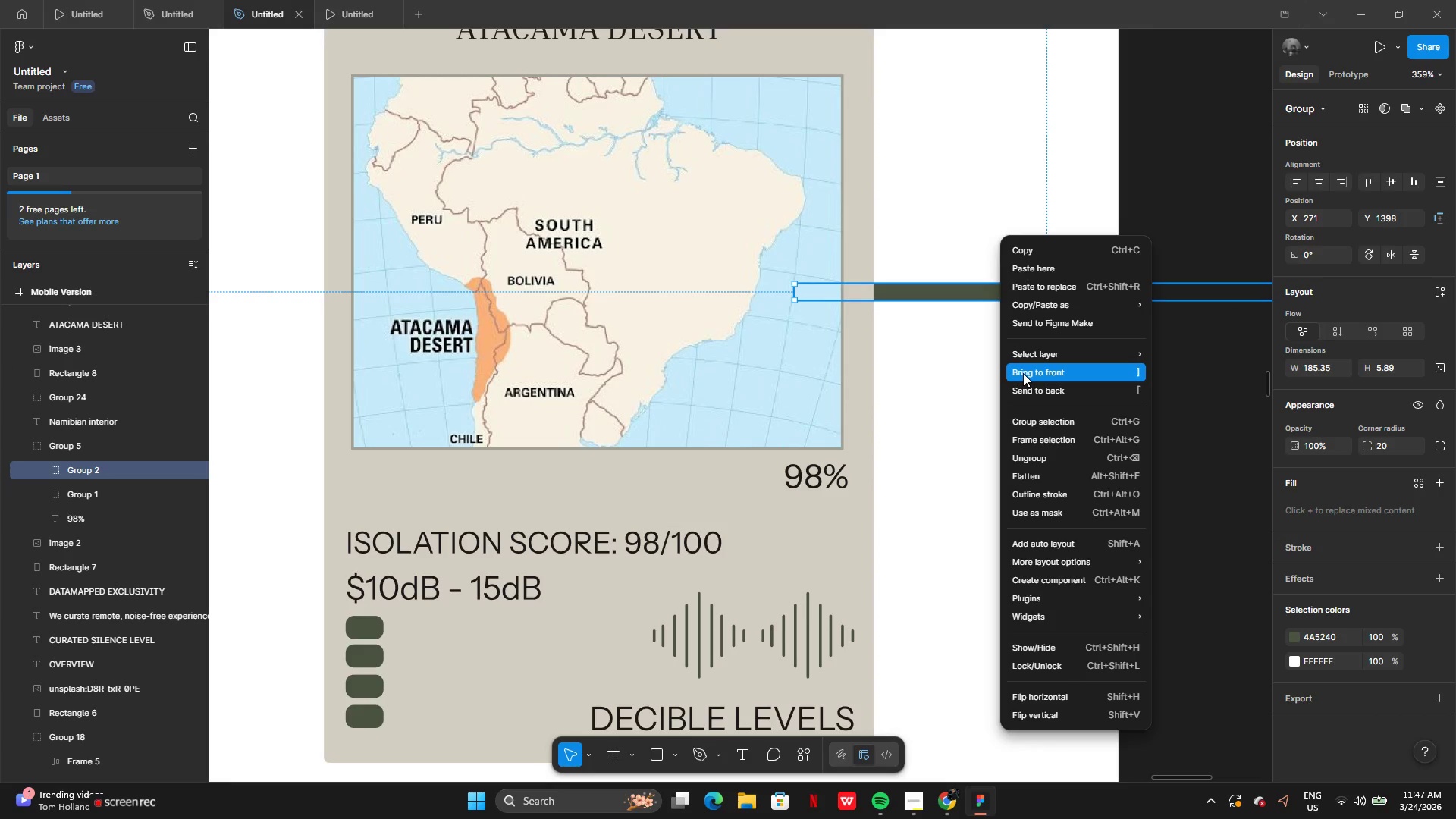 
left_click([1023, 373])
 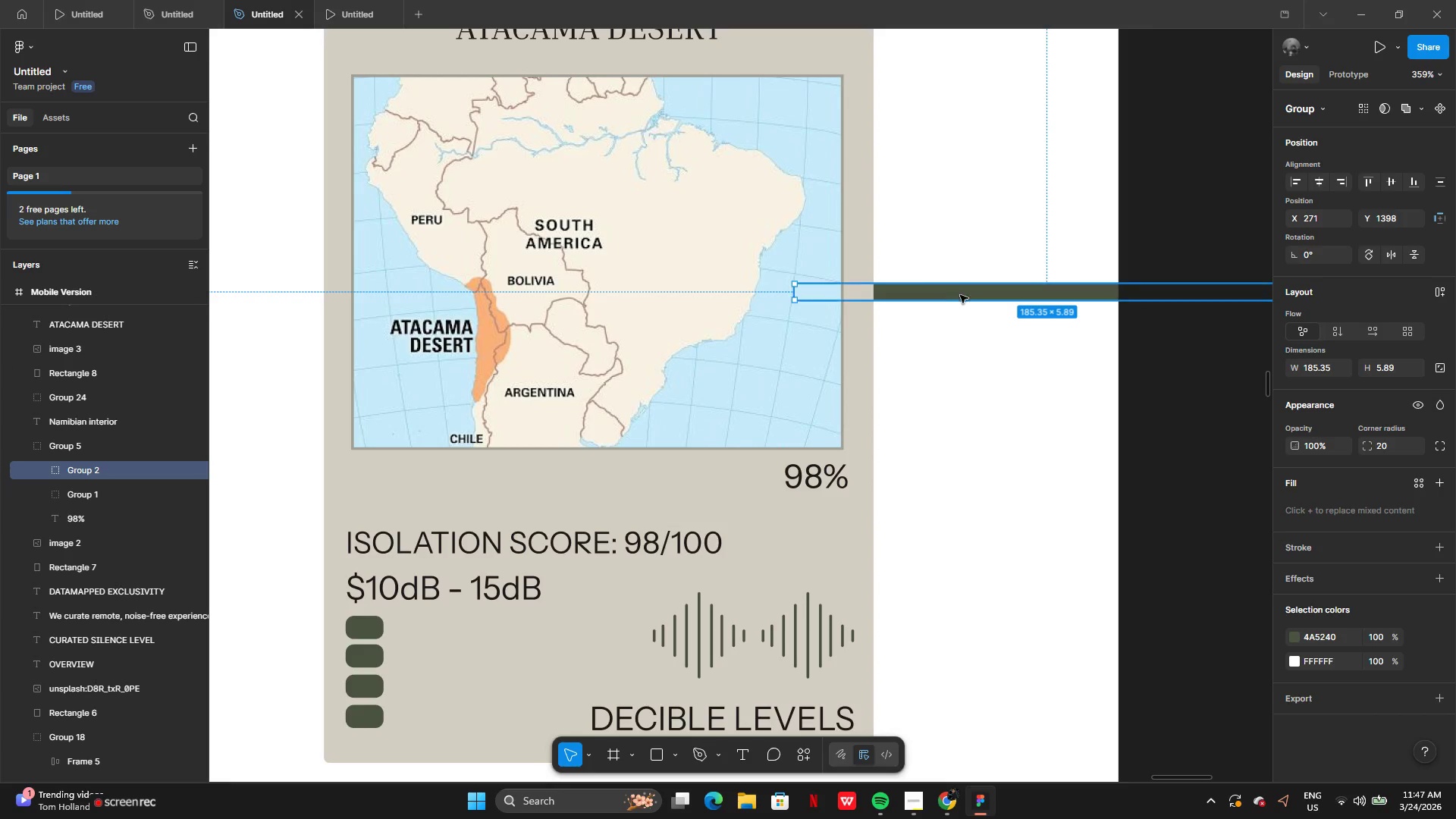 
left_click_drag(start_coordinate=[959, 294], to_coordinate=[1292, 568])
 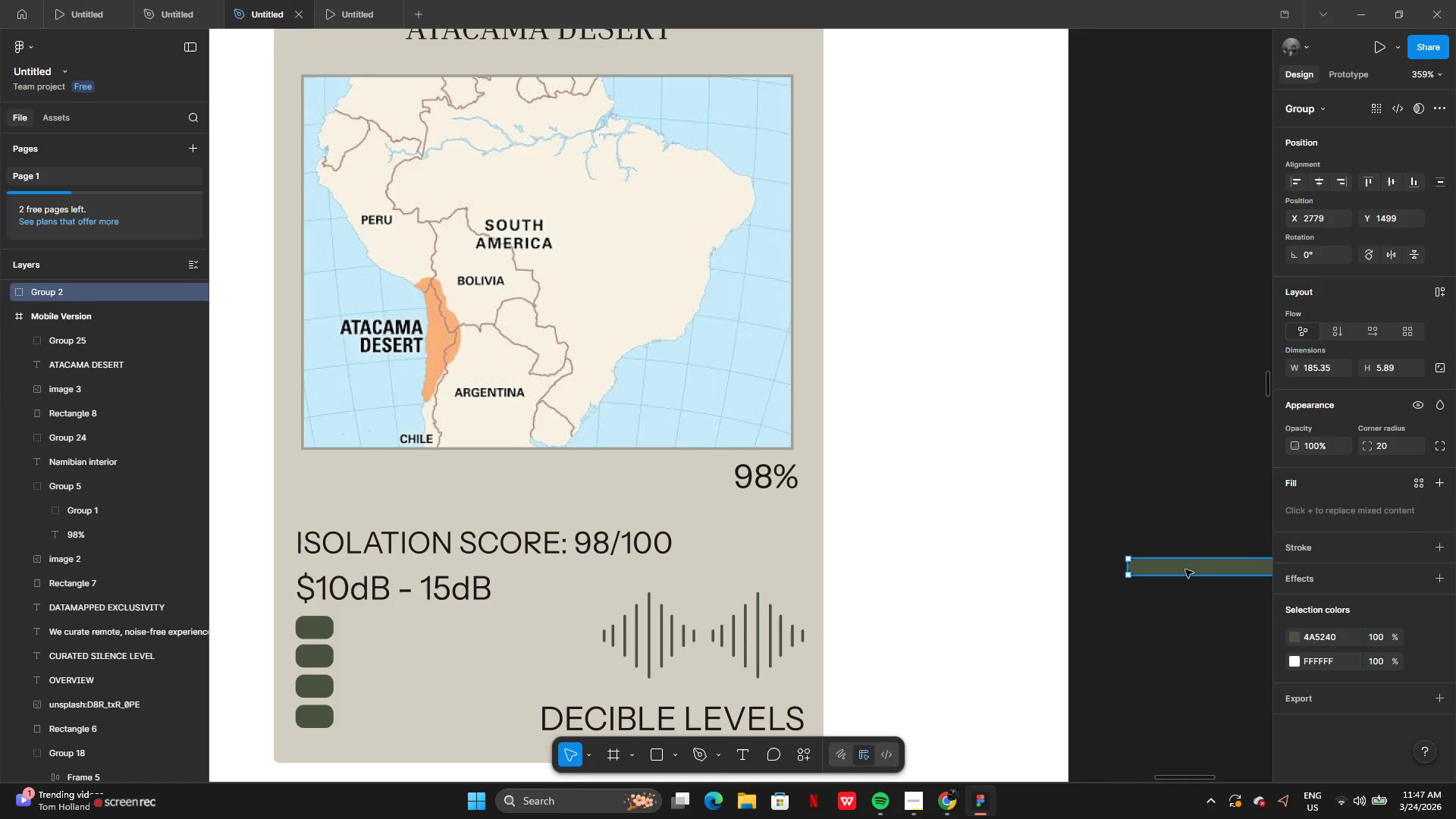 
left_click_drag(start_coordinate=[1185, 570], to_coordinate=[760, 566])
 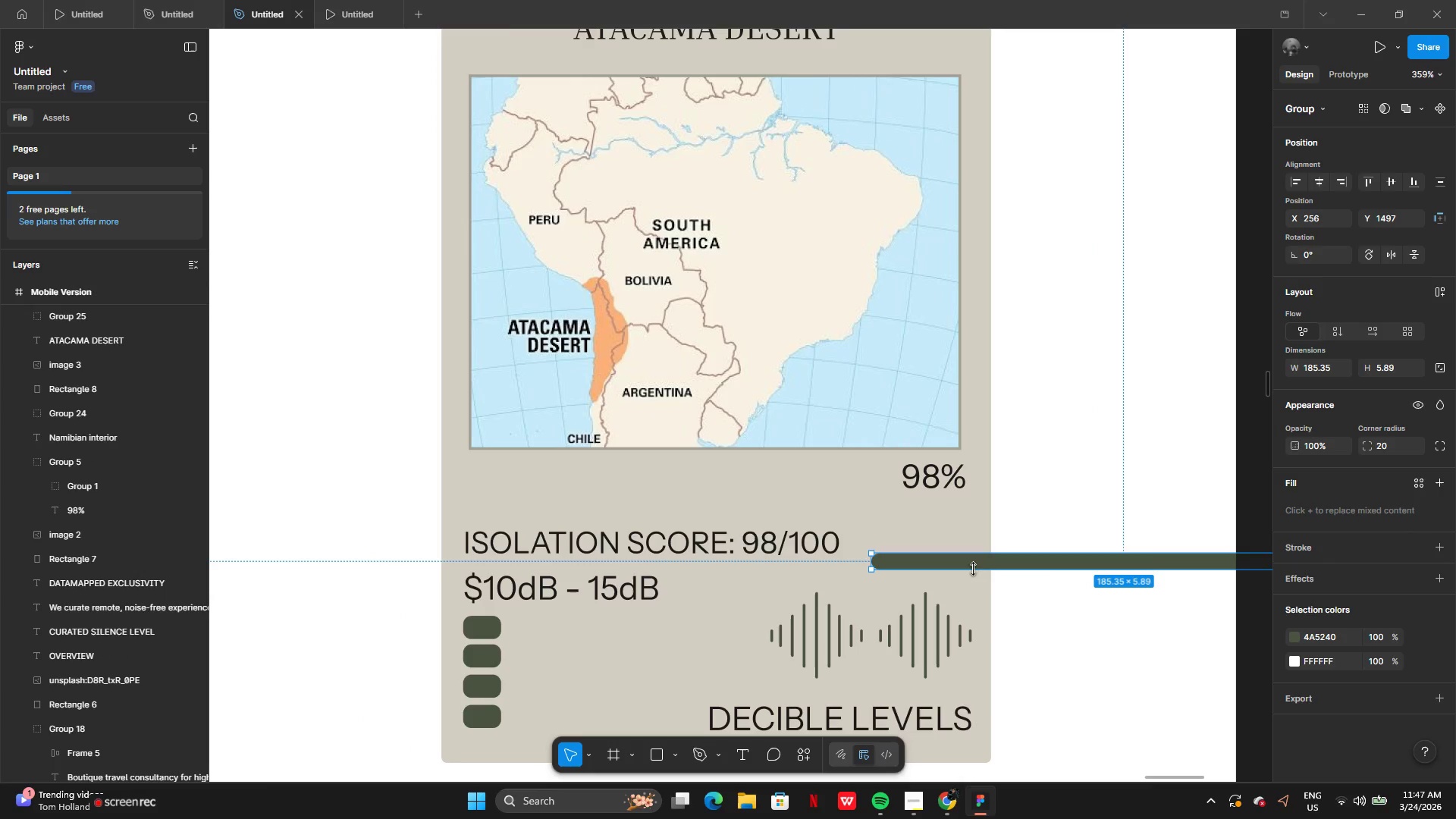 
left_click_drag(start_coordinate=[977, 566], to_coordinate=[570, 511])
 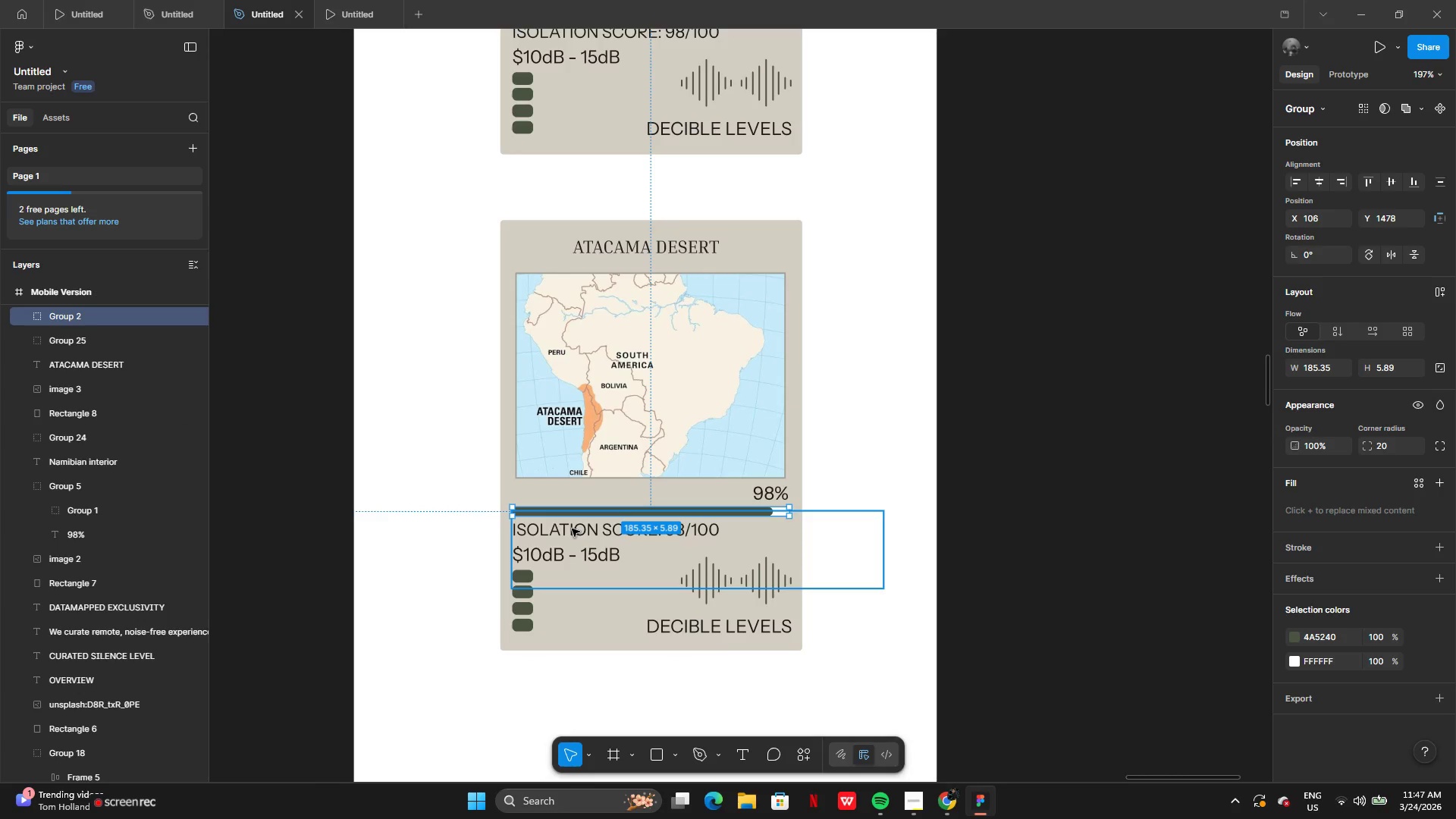 
hold_key(key=ShiftLeft, duration=1.5)
left_click([572, 529])
 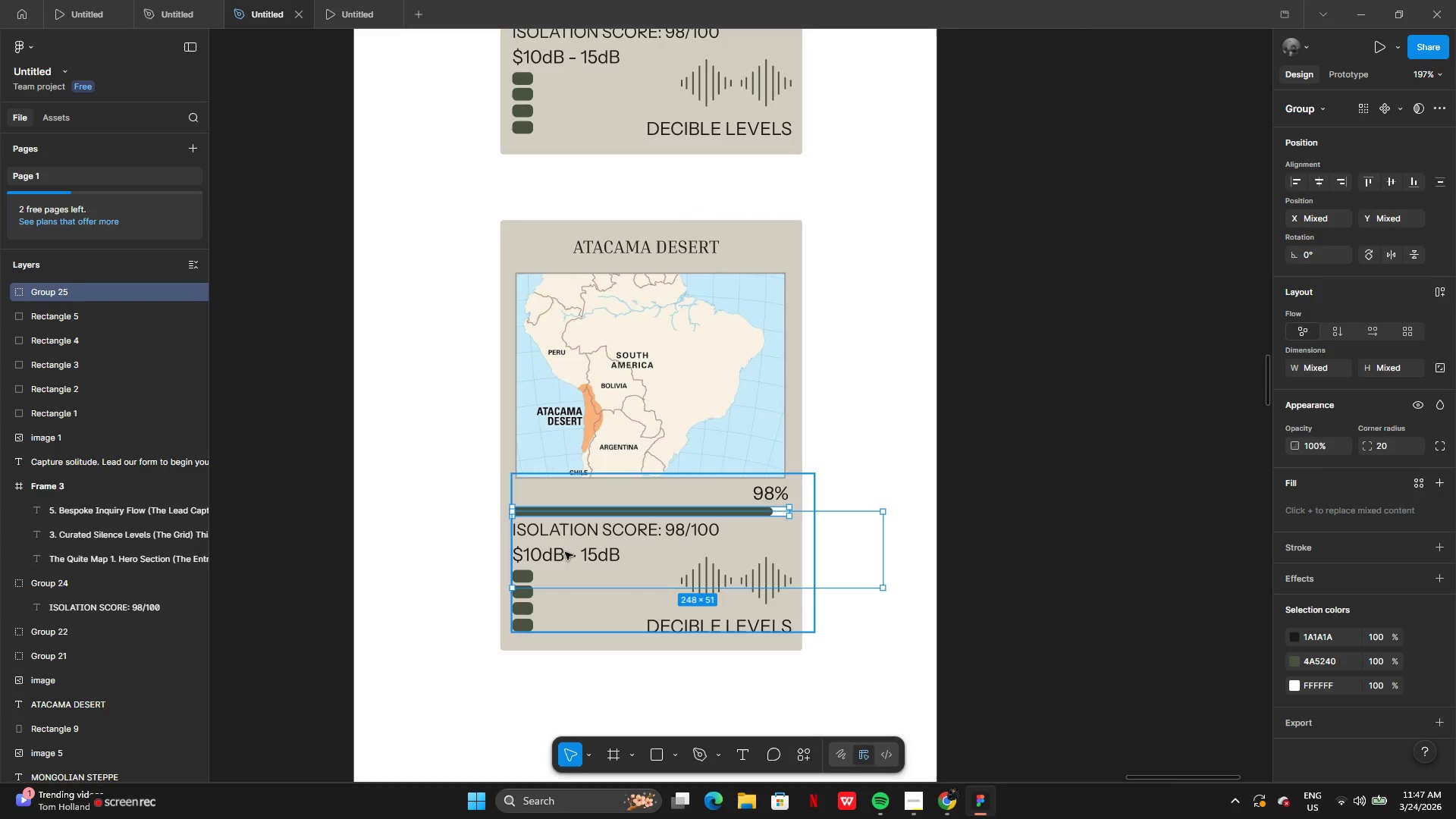 
hold_key(key=ShiftLeft, duration=1.52)
left_click([563, 557])
 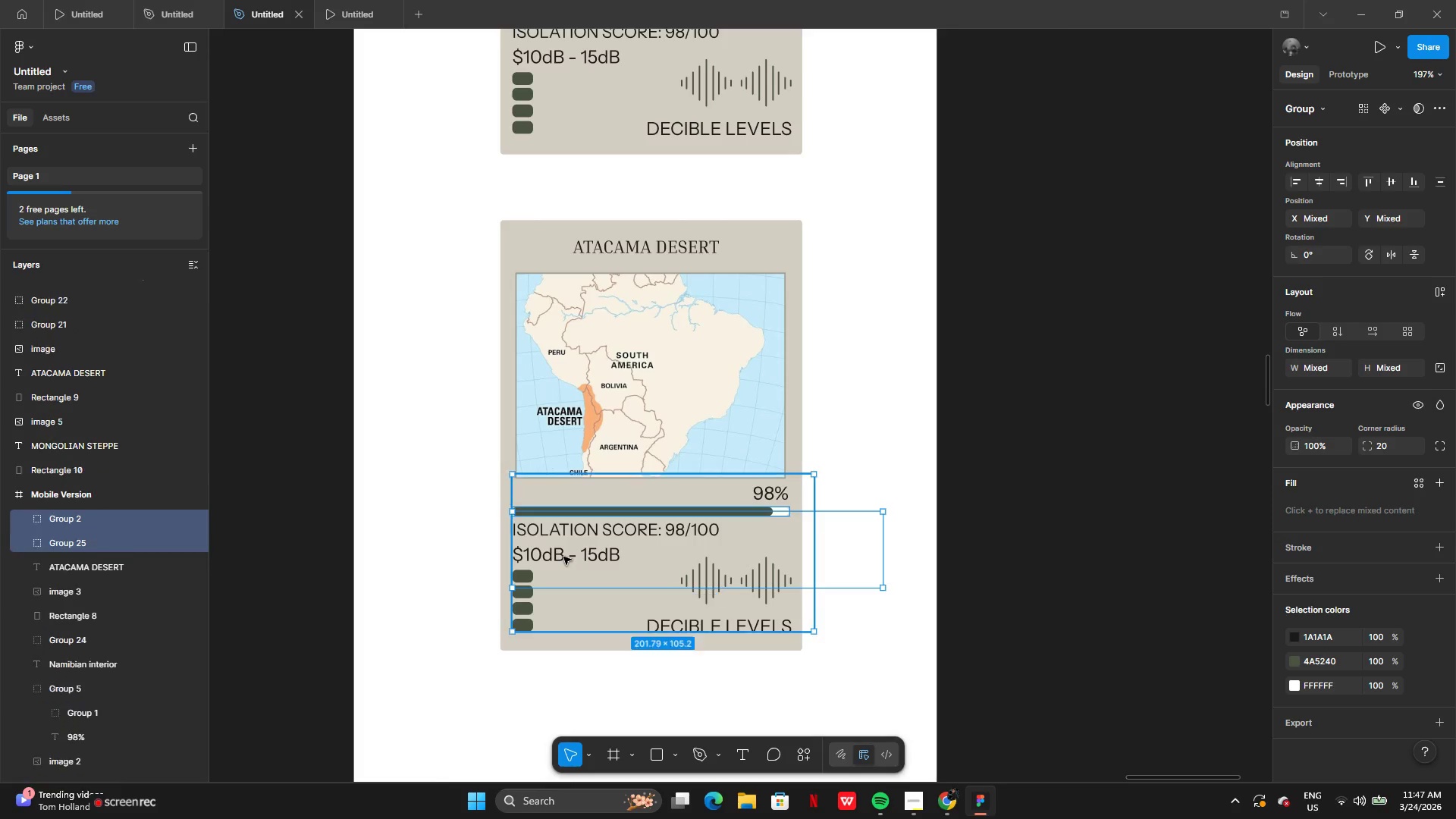 
double_click([563, 557])
 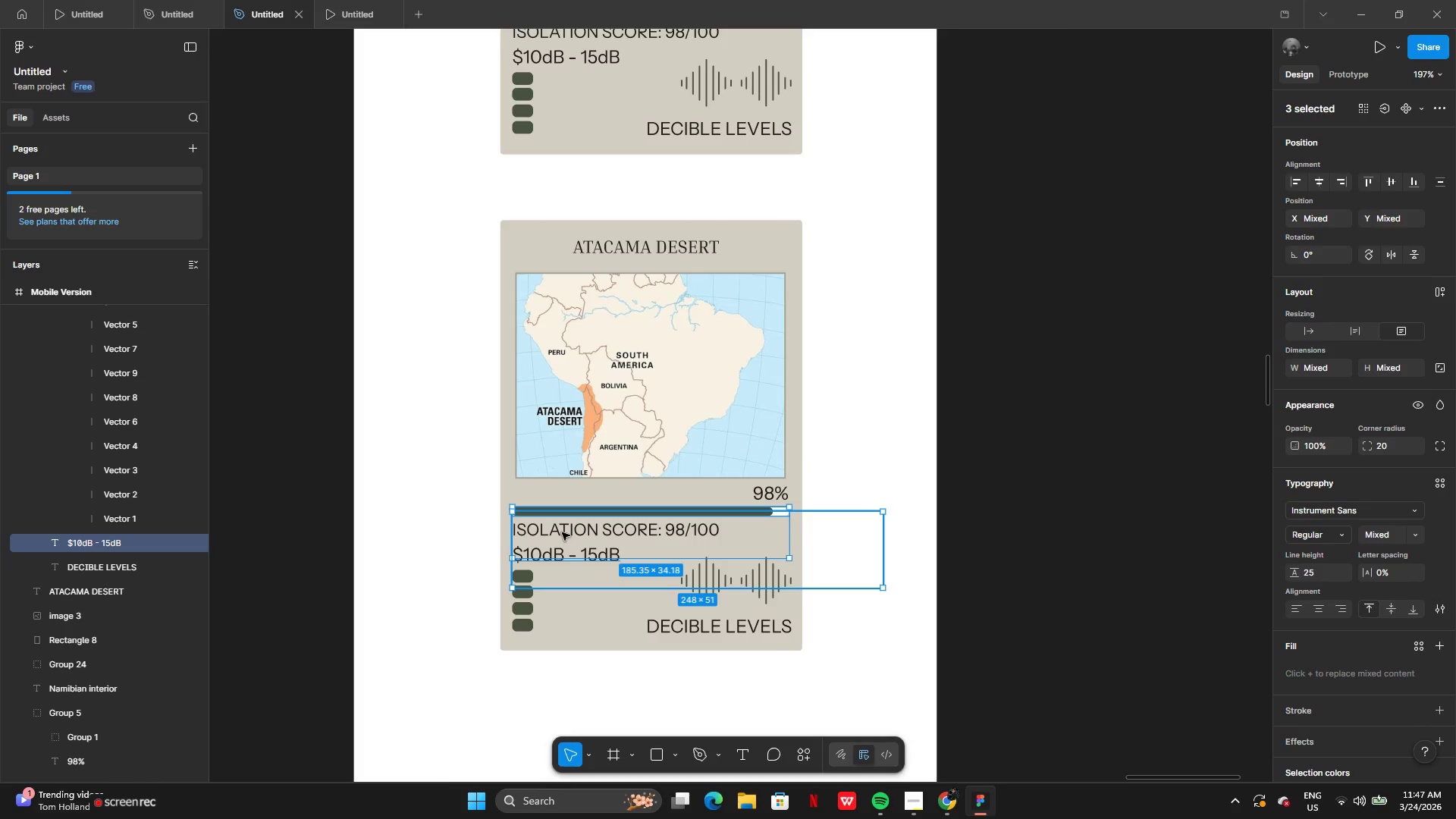 
left_click([562, 532])
 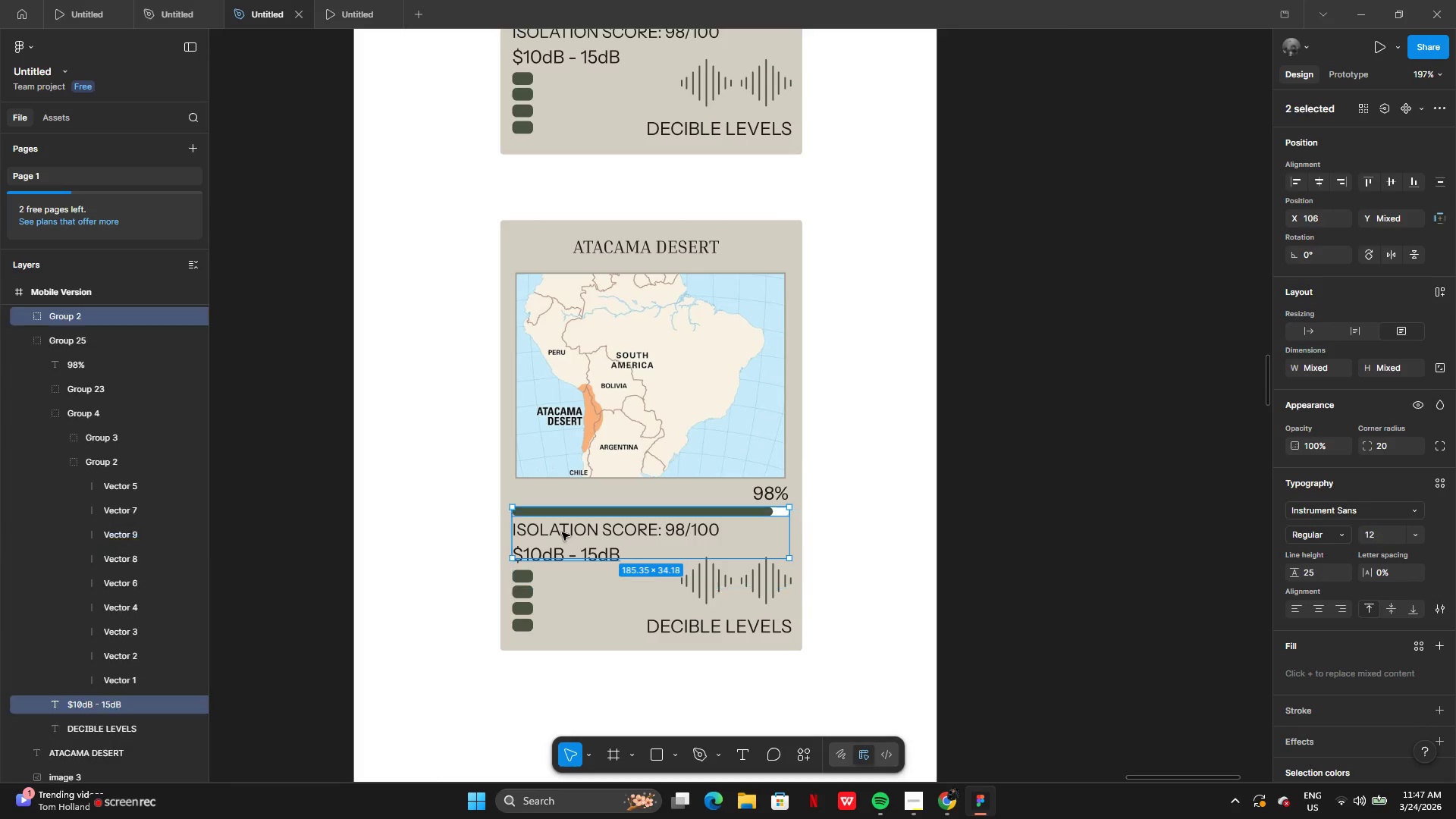 
hold_key(key=ShiftLeft, duration=1.51)
left_click([514, 587])
 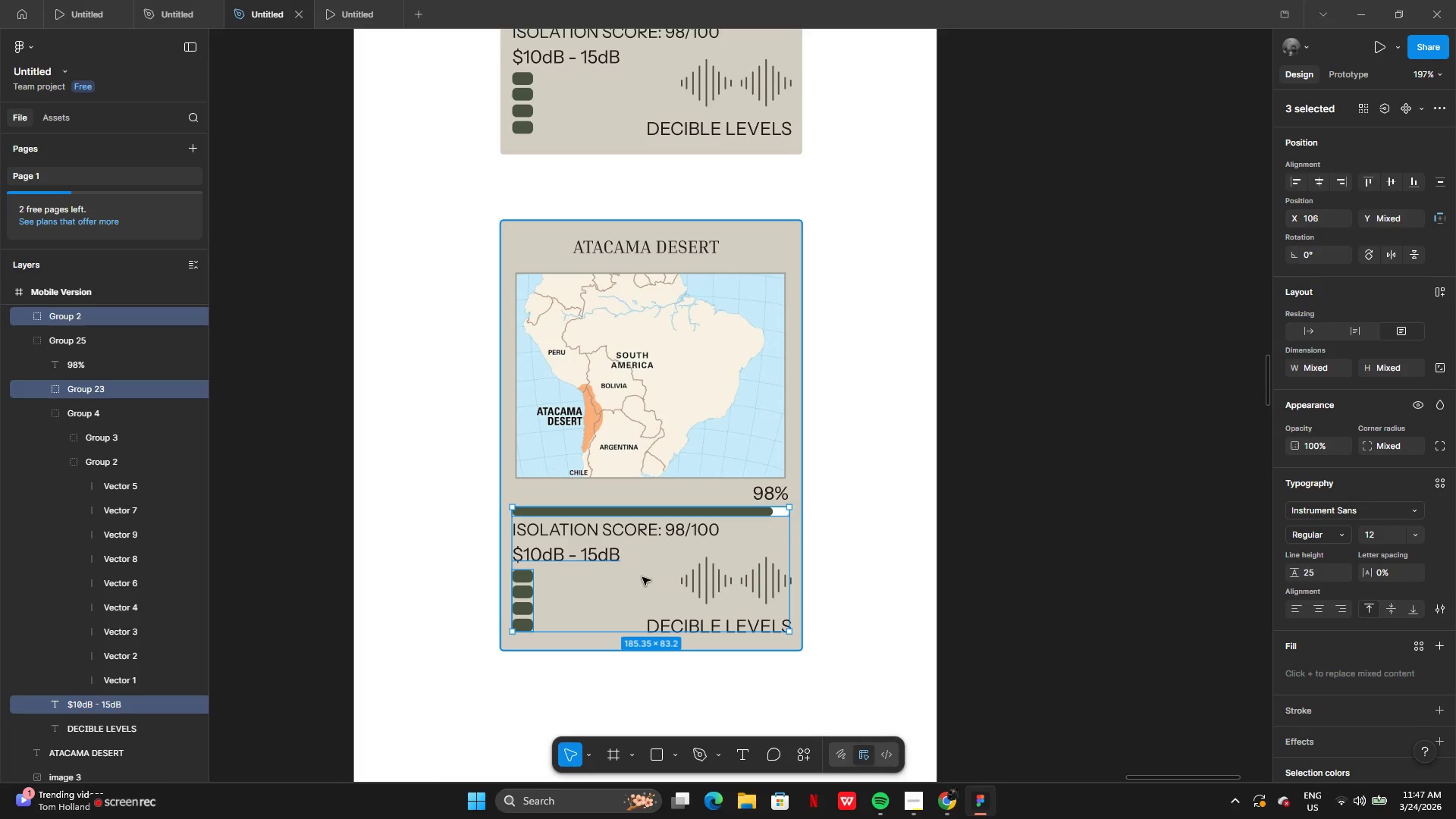 
hold_key(key=ShiftLeft, duration=1.52)
left_click([698, 585])
 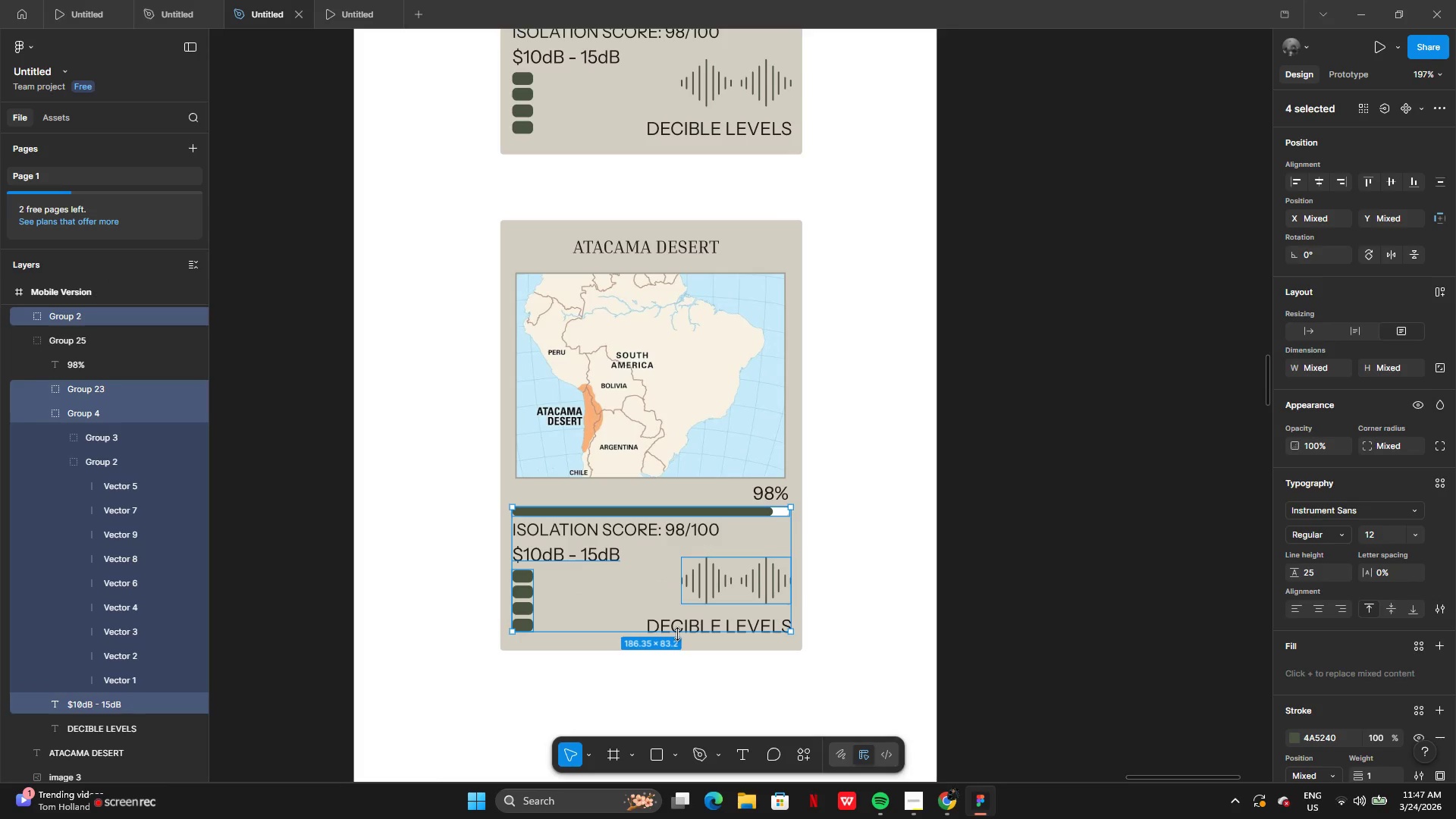 
left_click([677, 635])
 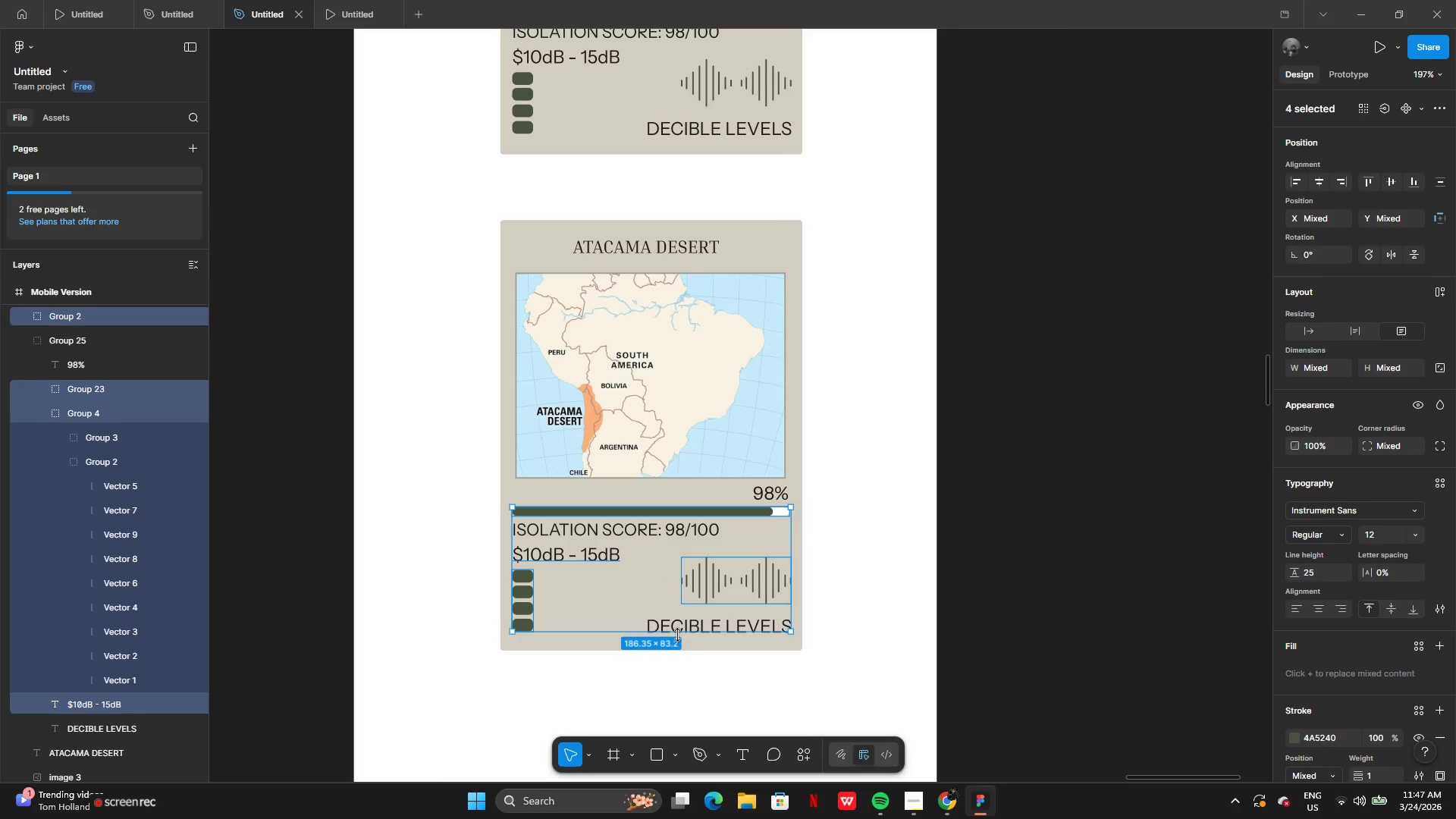 
hold_key(key=ShiftLeft, duration=1.52)
left_click([676, 624])
 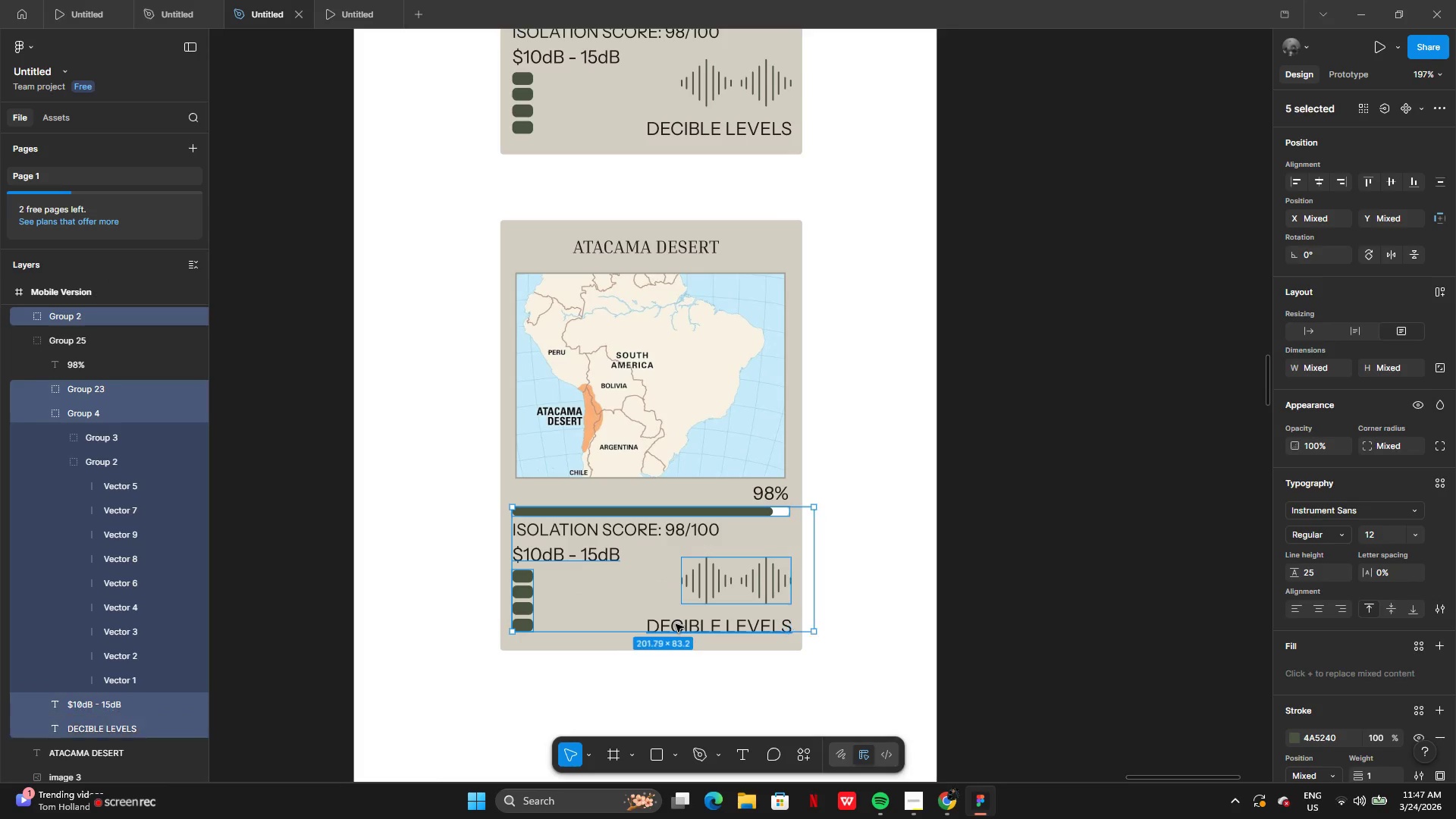 
double_click([676, 624])
 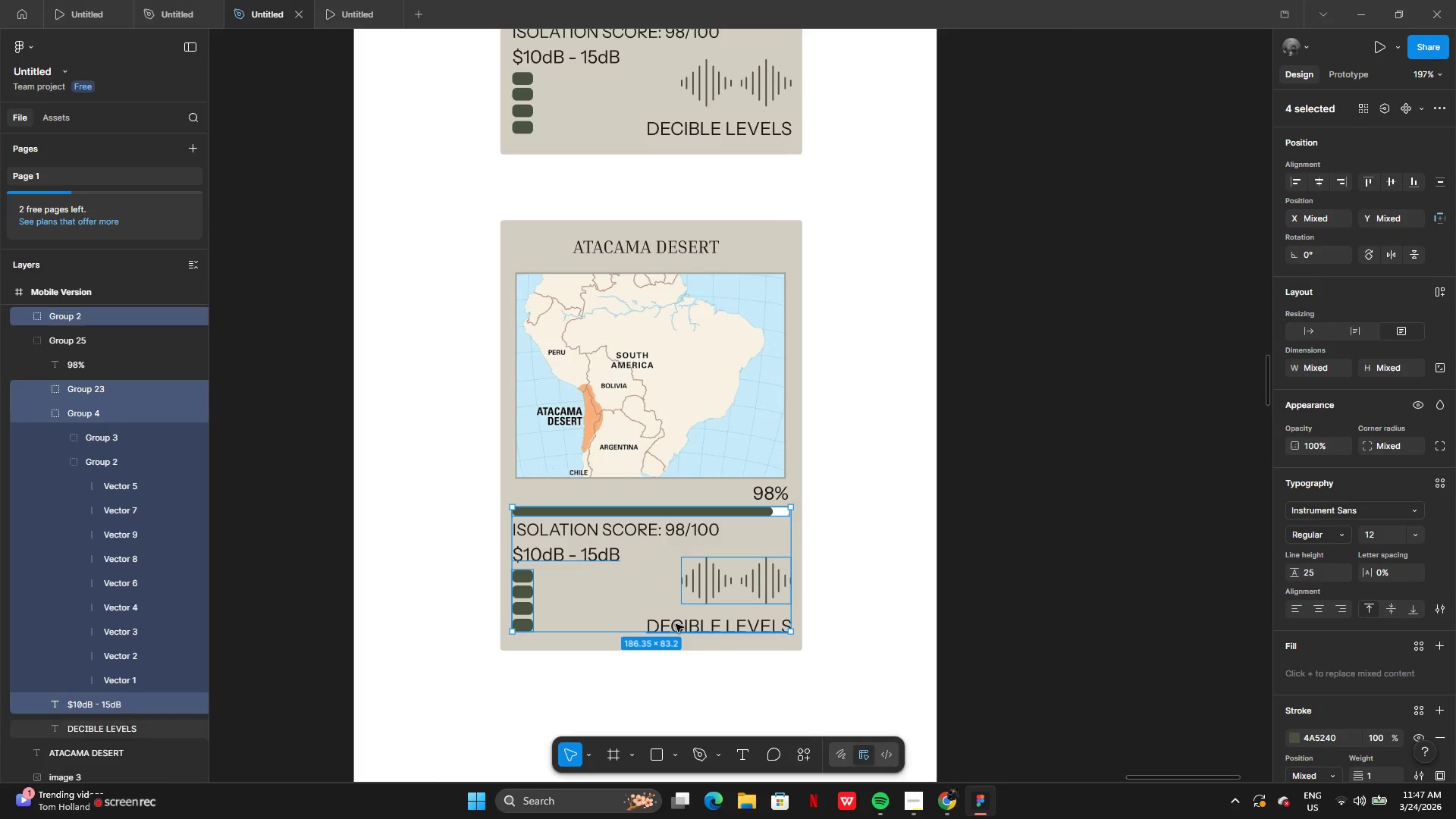 
left_click([676, 624])
 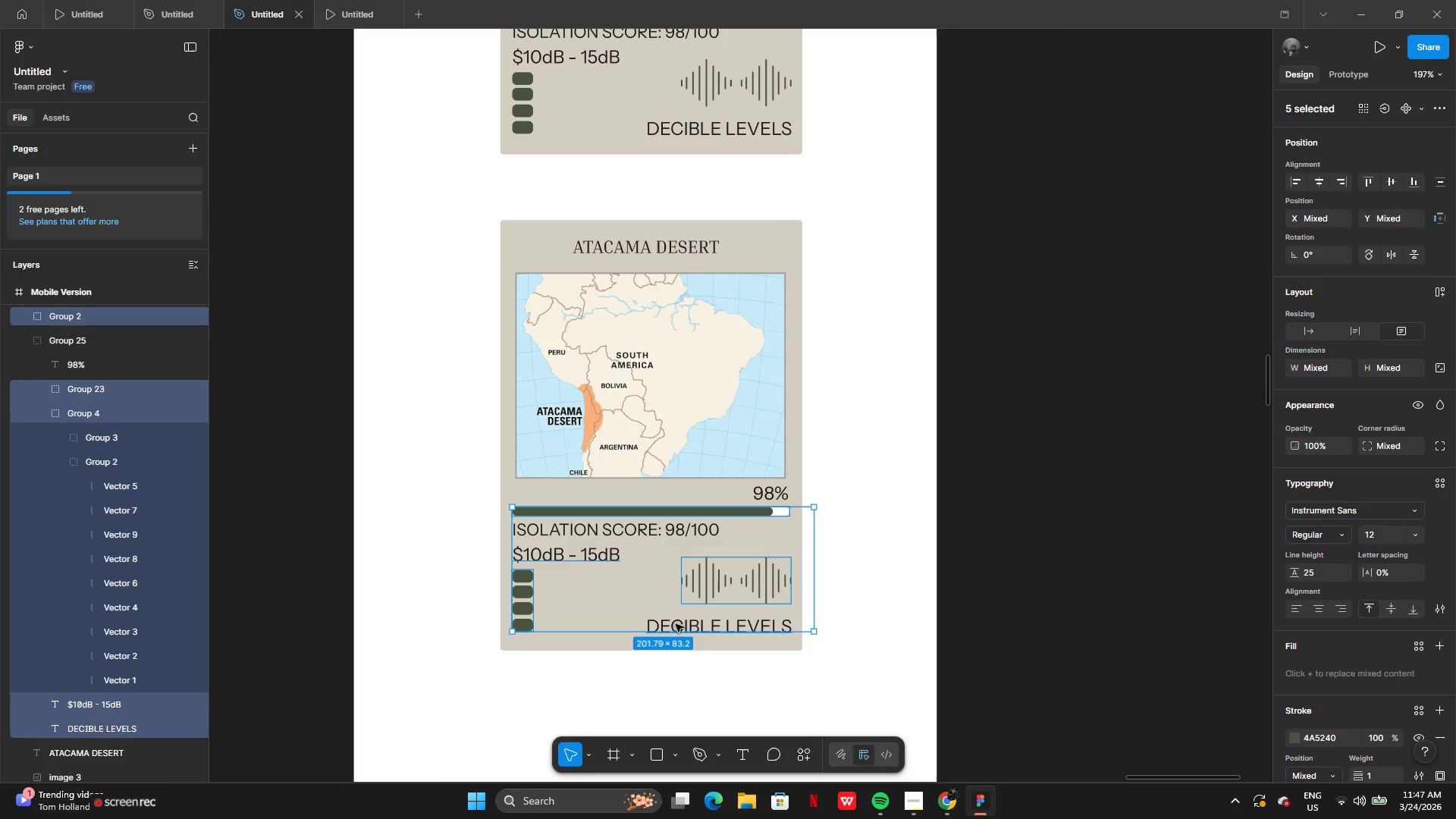 
hold_key(key=ShiftLeft, duration=1.5)
left_click([764, 488])
 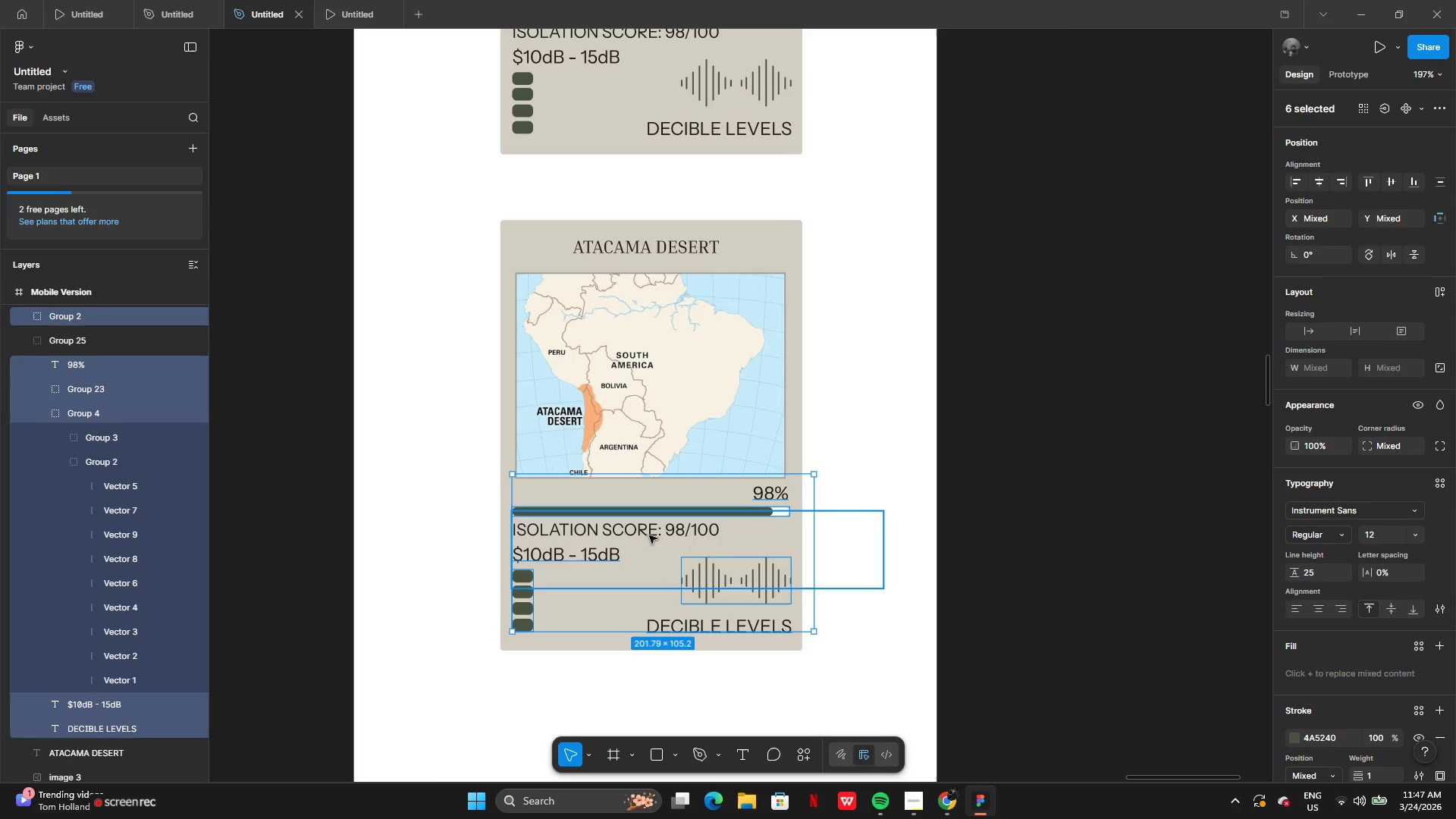 
hold_key(key=ShiftLeft, duration=1.51)
left_click([635, 527])
 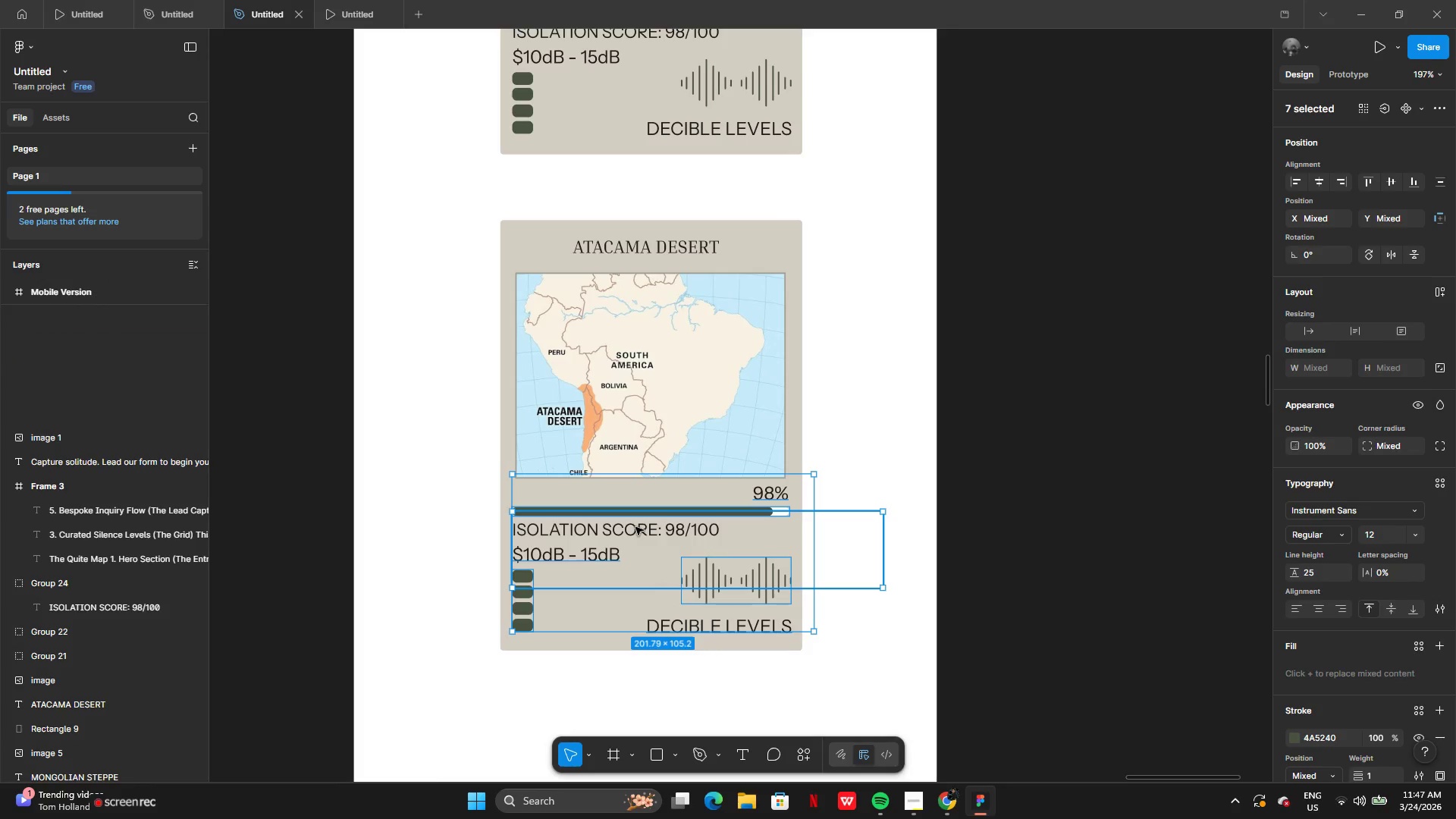 
double_click([635, 527])
 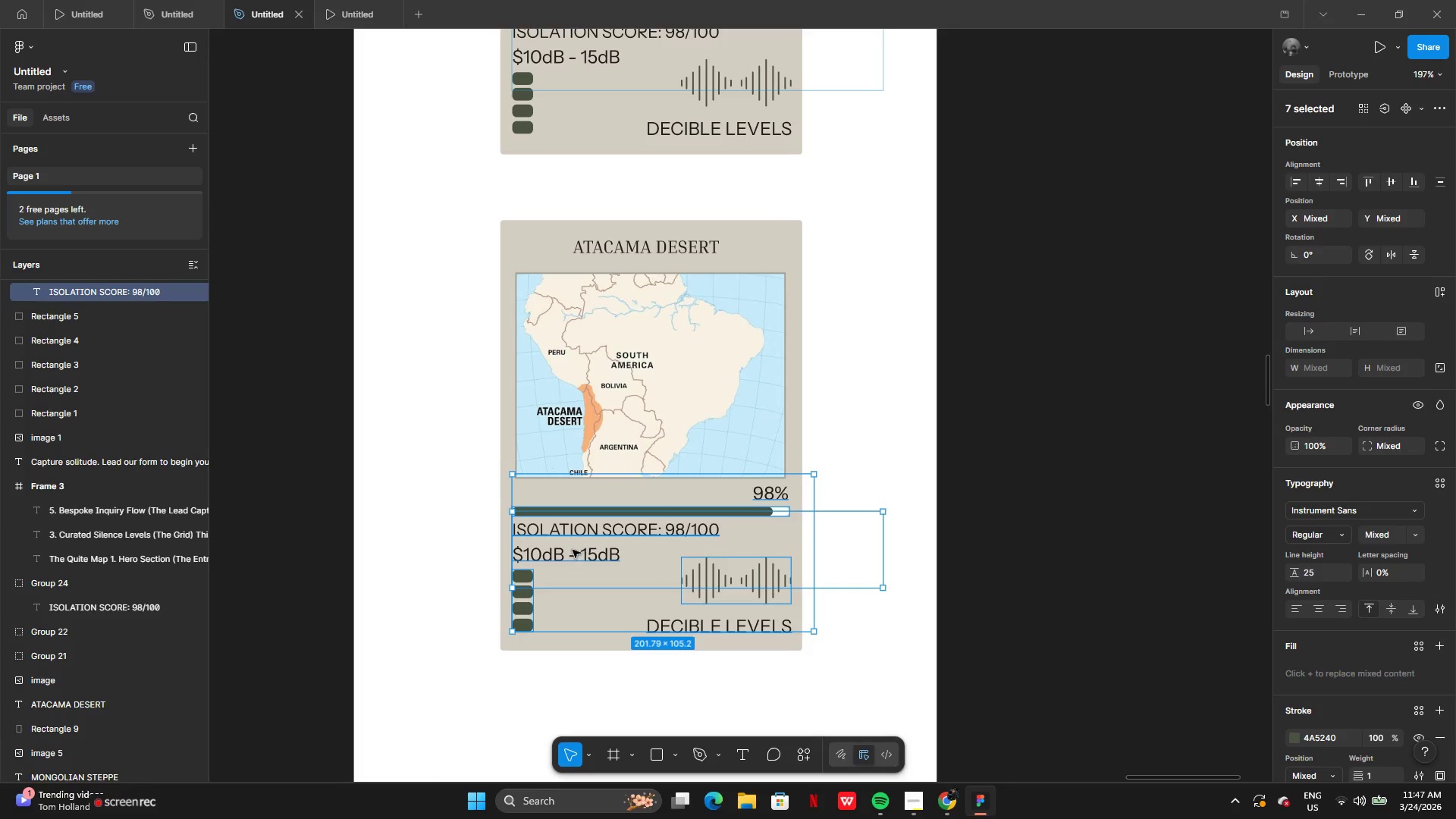 
hold_key(key=ShiftLeft, duration=1.52)
left_click([573, 551])
 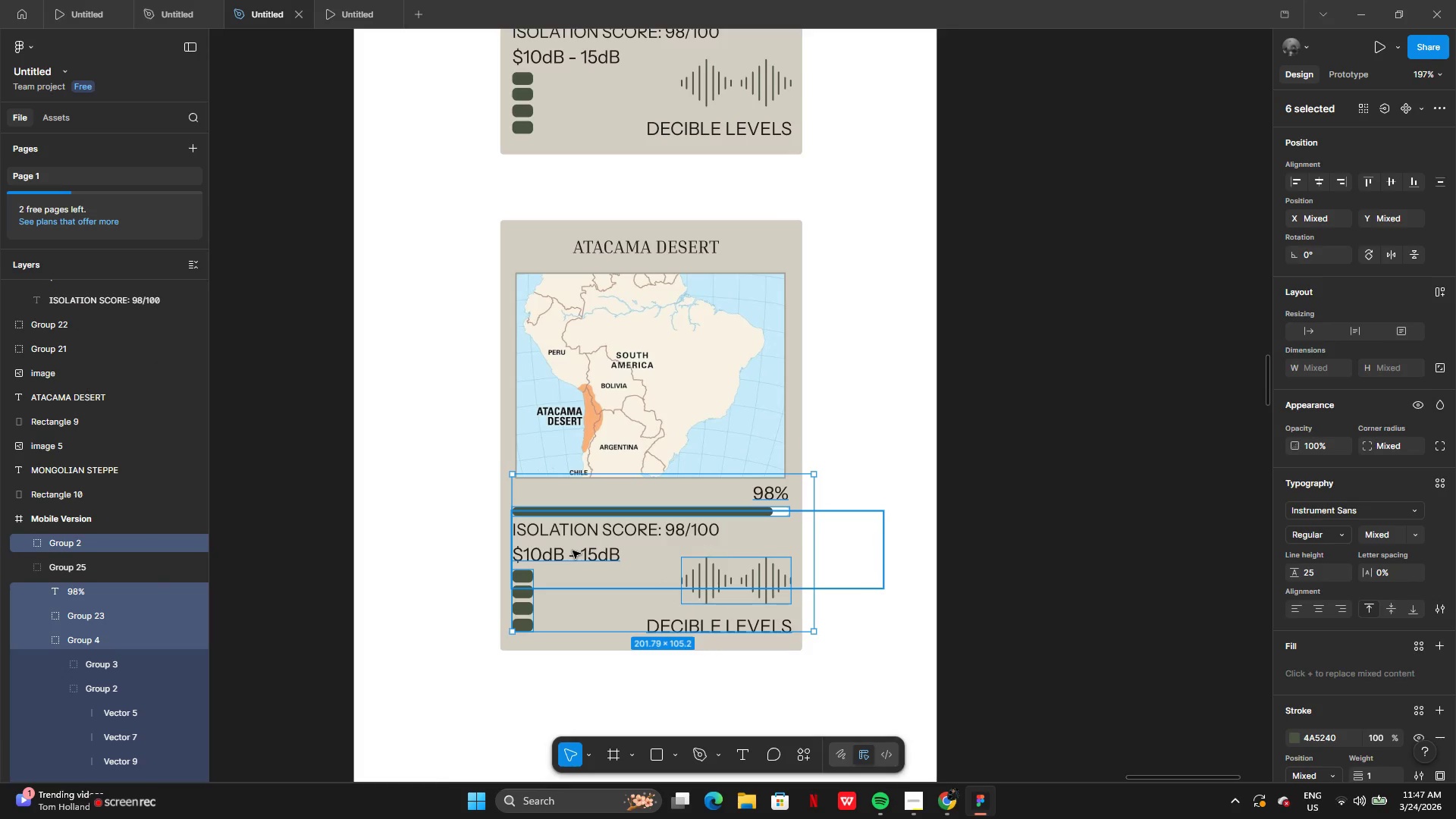 
double_click([573, 551])
 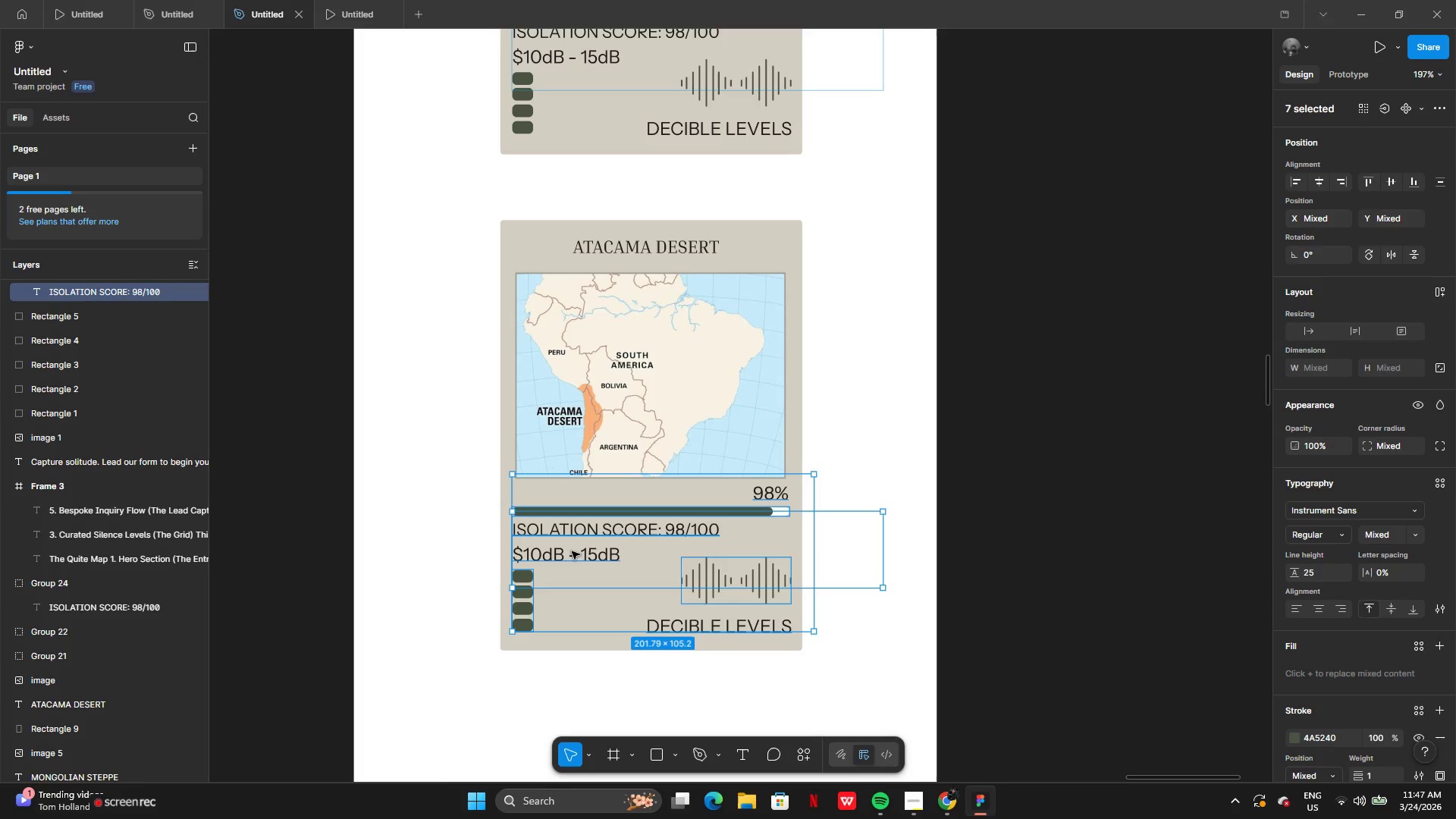 
hold_key(key=ShiftLeft, duration=1.51)
left_click([572, 551])
 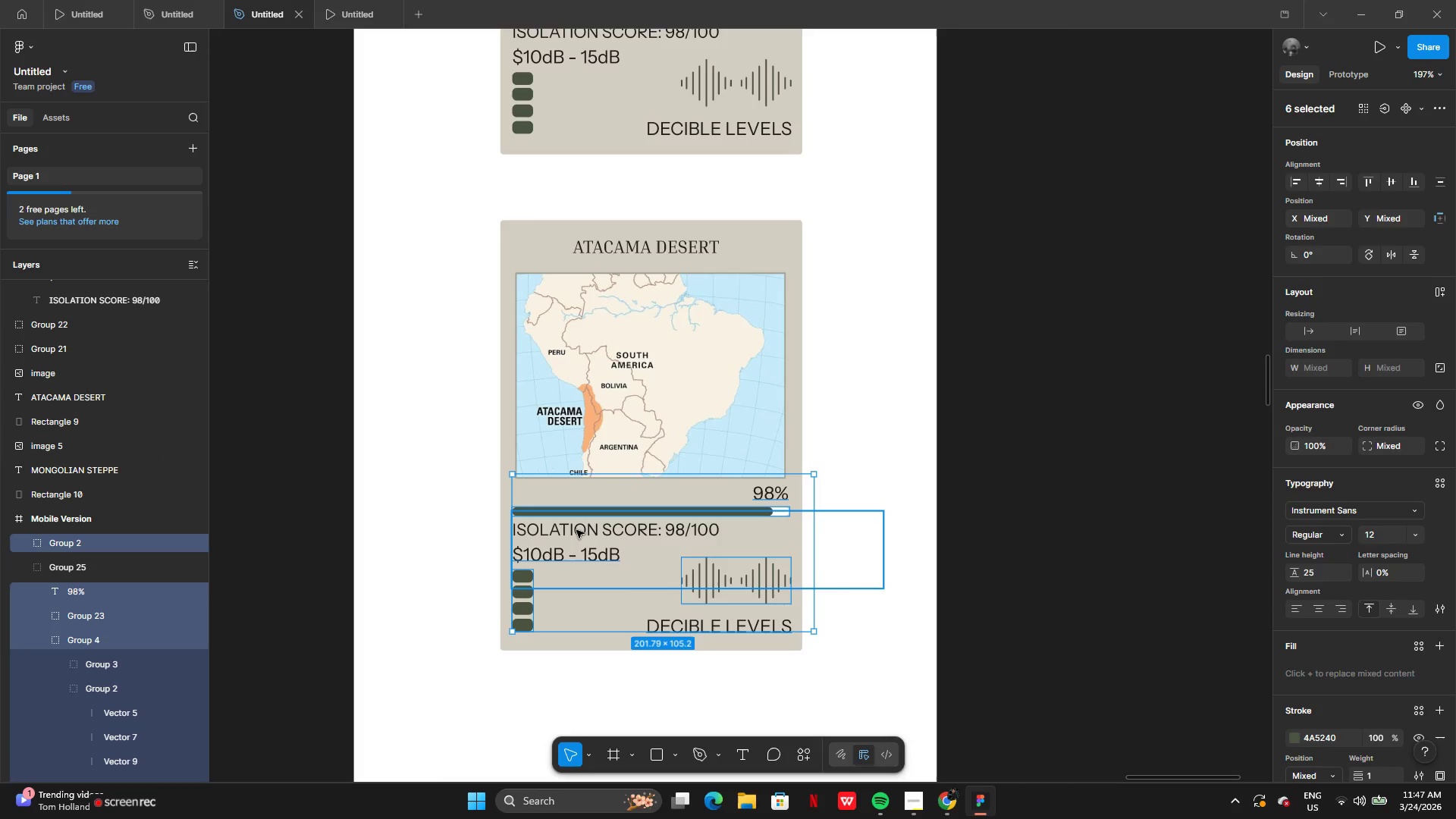 
left_click([576, 530])
 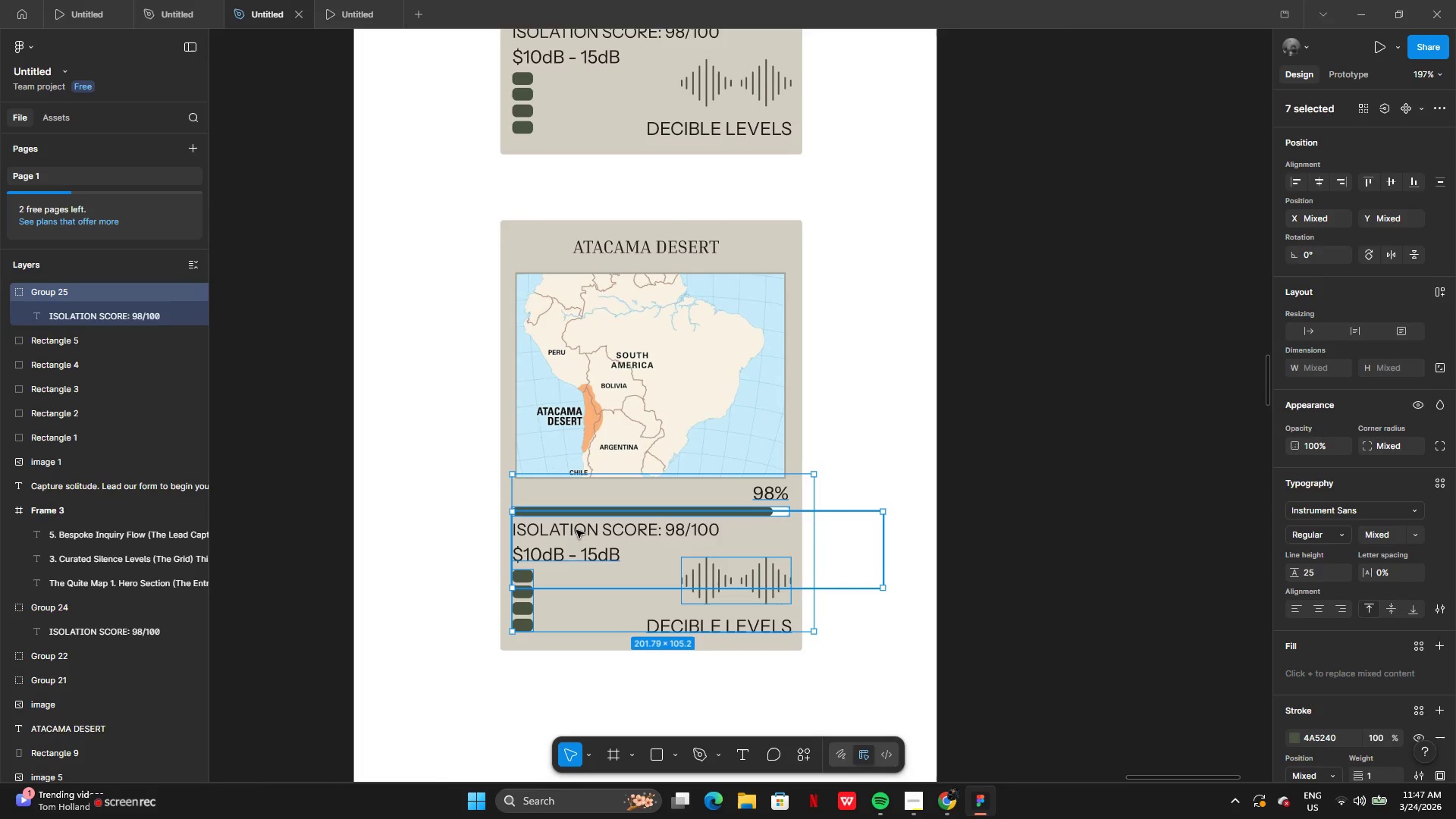 
hold_key(key=ShiftLeft, duration=1.52)
left_click([576, 530])
 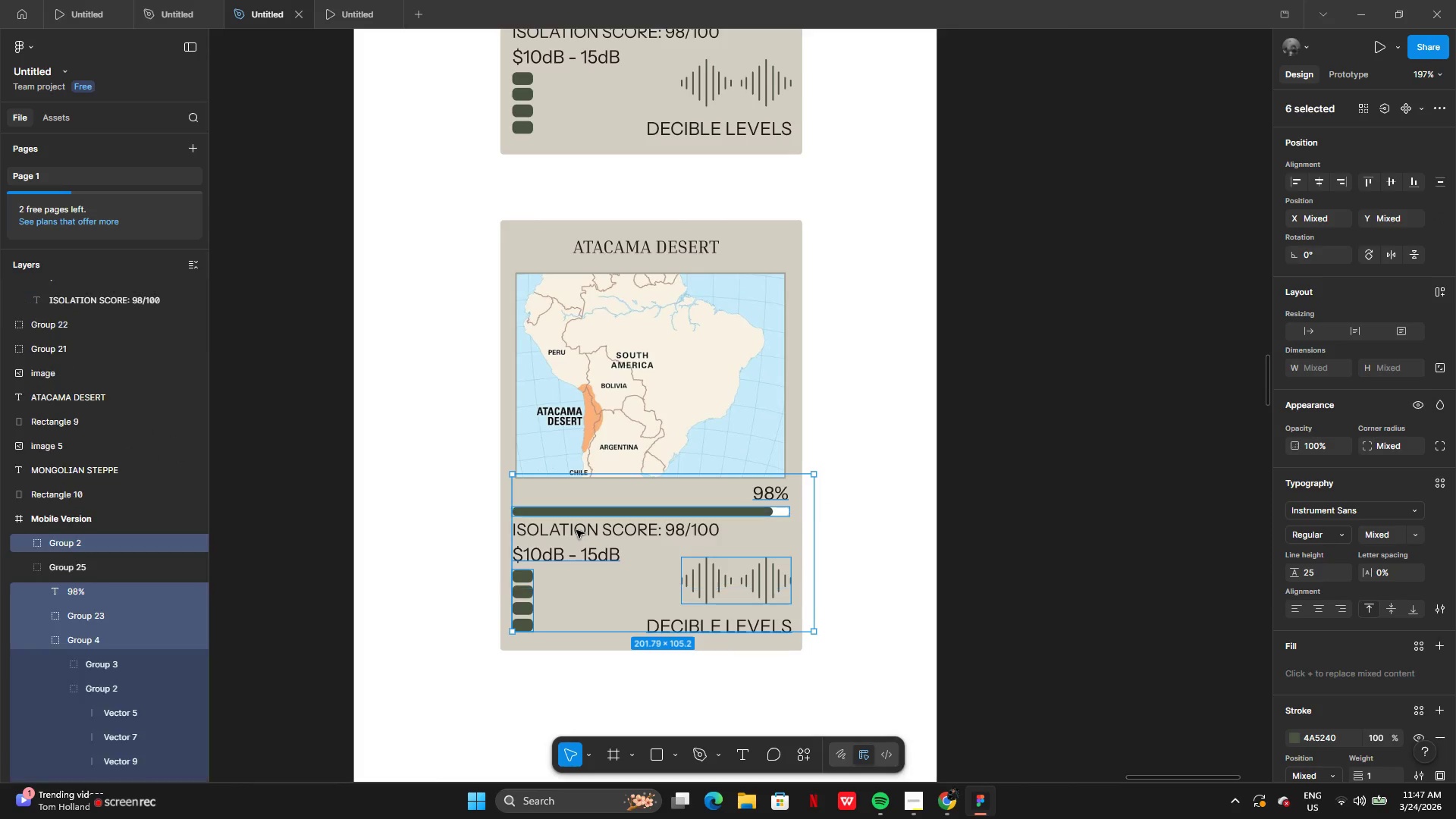 
double_click([576, 530])
 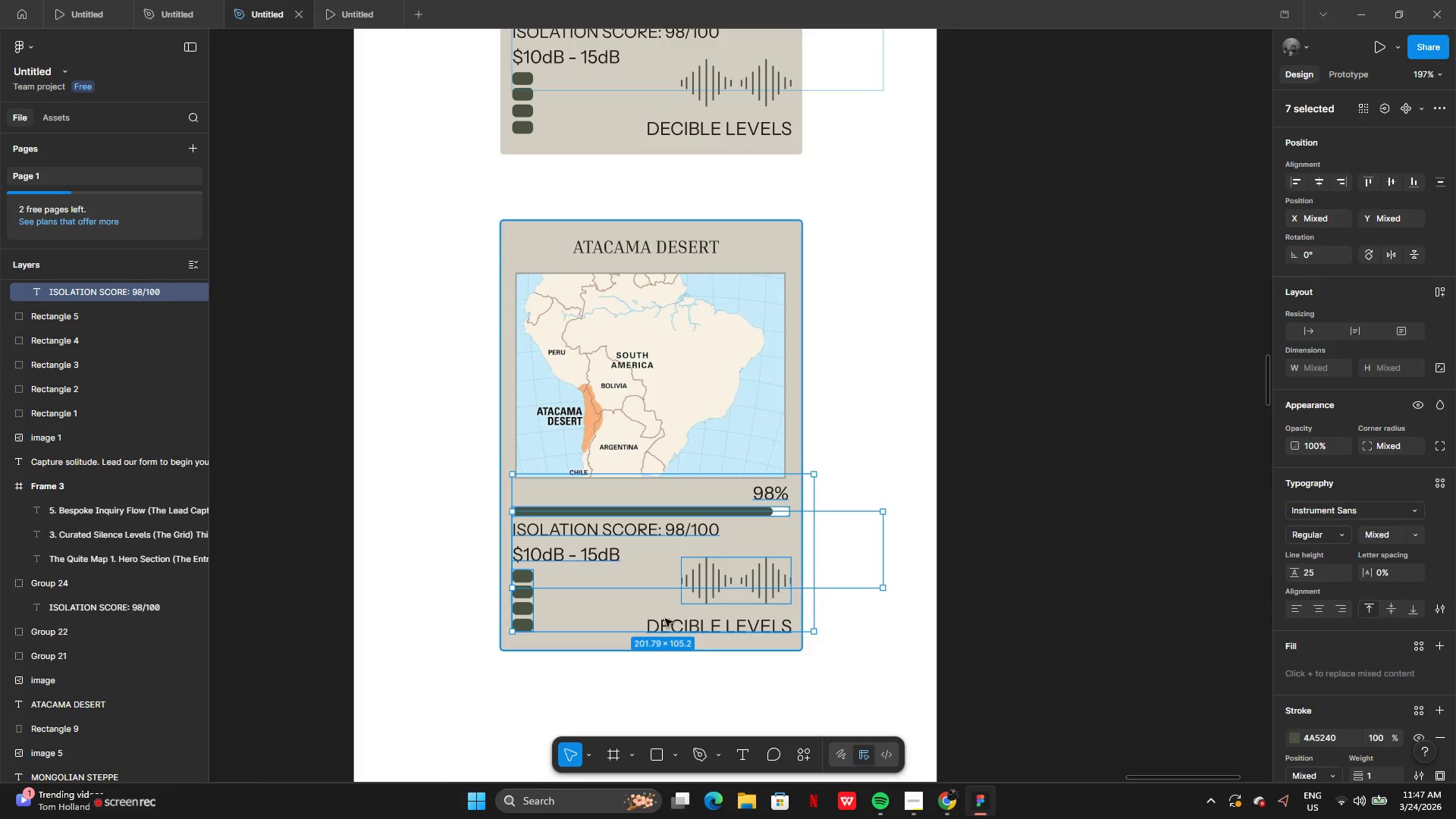 
hold_key(key=ShiftLeft, duration=1.39)
 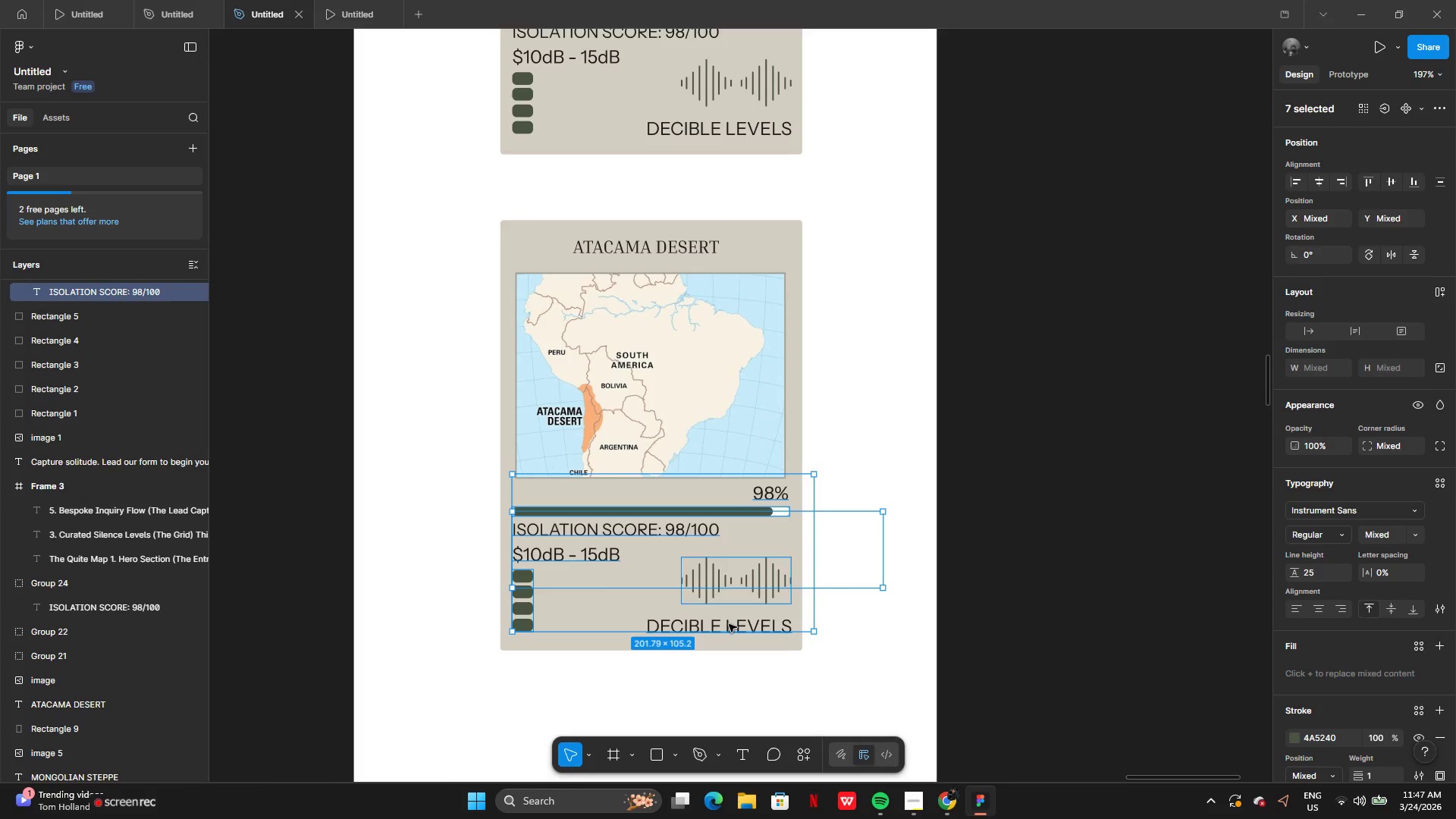 
key(Control+G)
 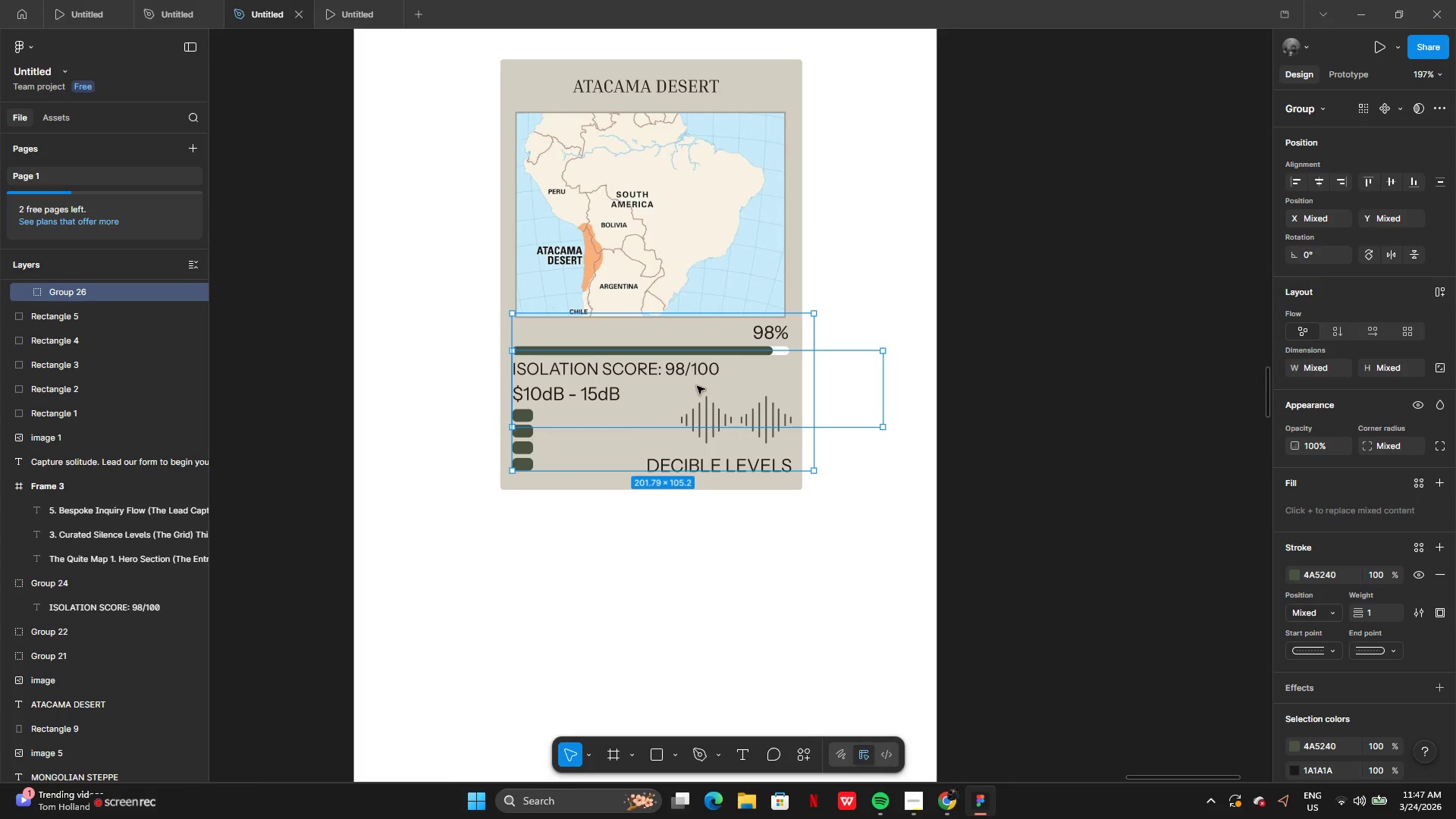 
hold_key(key=MetaLeft, duration=0.42)
left_click_drag(start_coordinate=[696, 387], to_coordinate=[692, 486])
 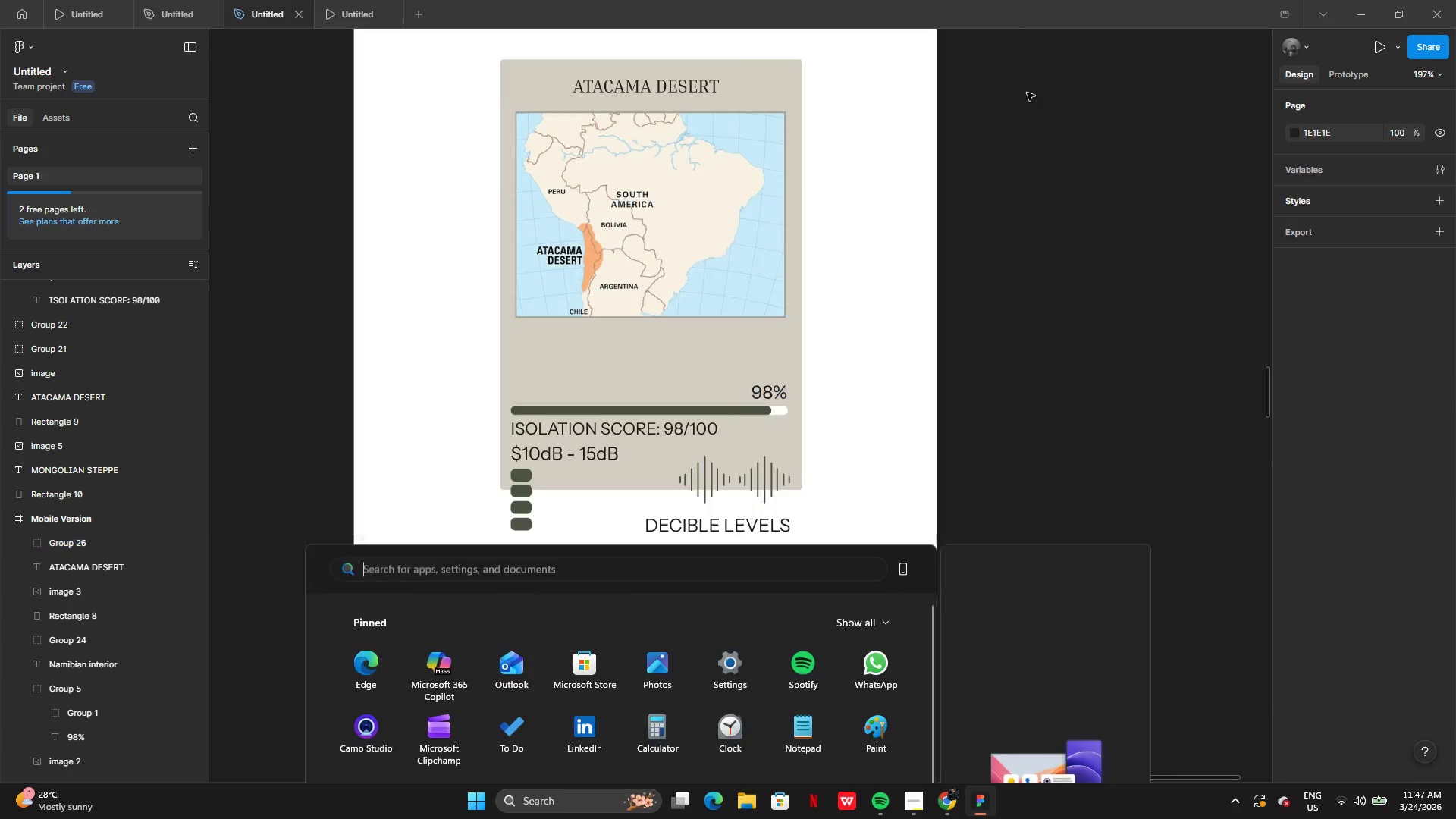 
key(Control+Z)
 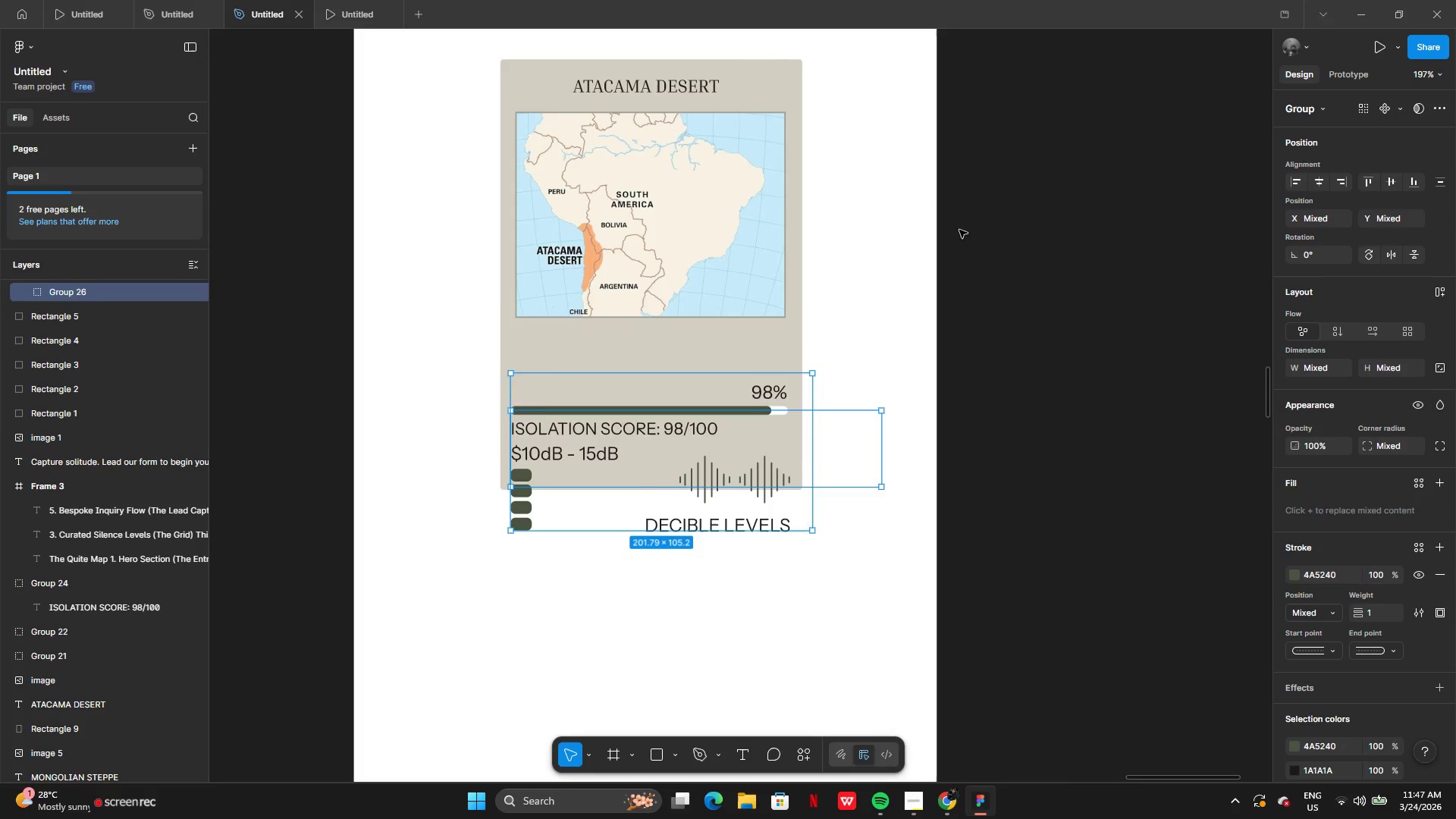 
key(Control+Z)
 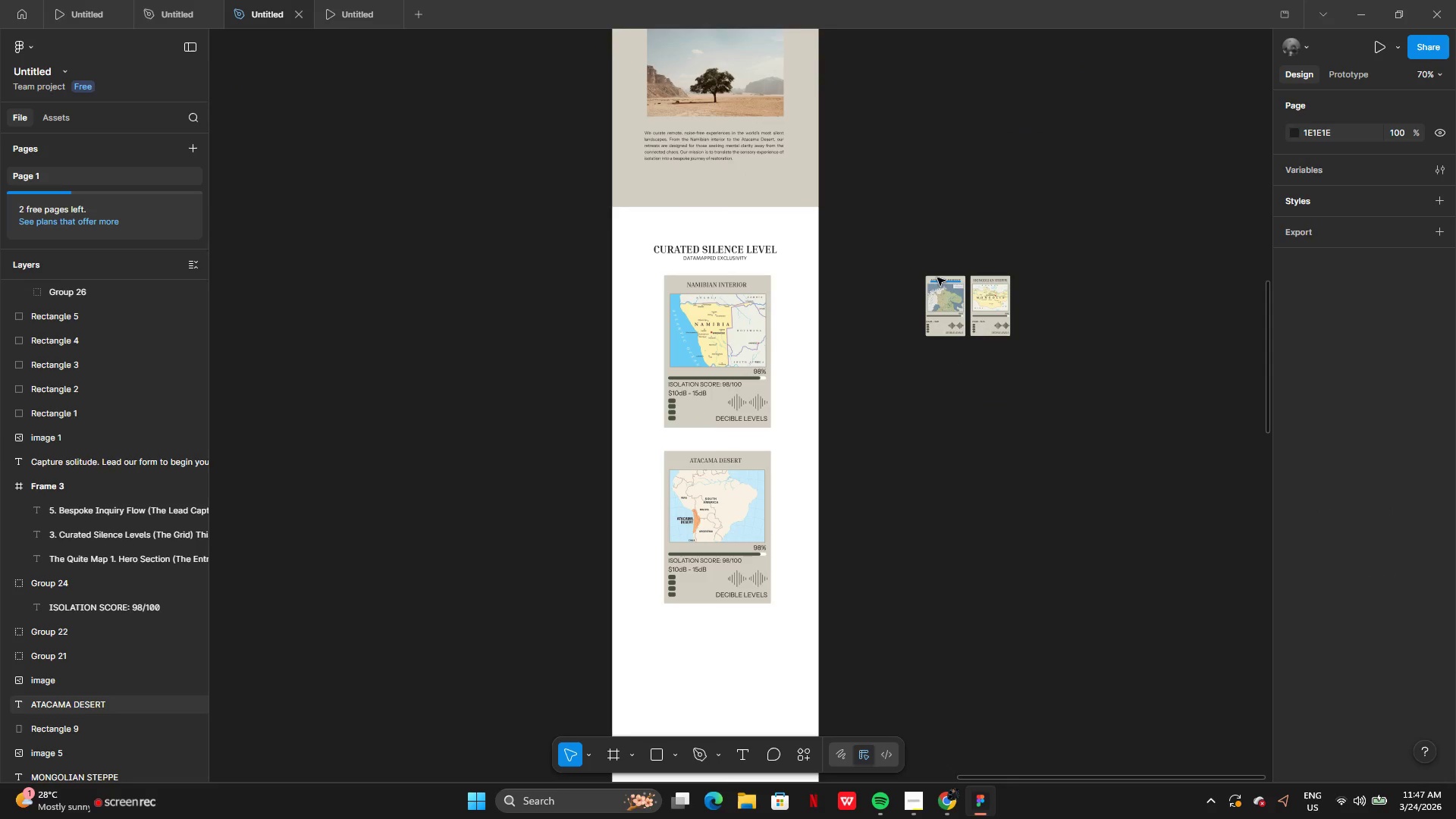 
wait(6.86)
 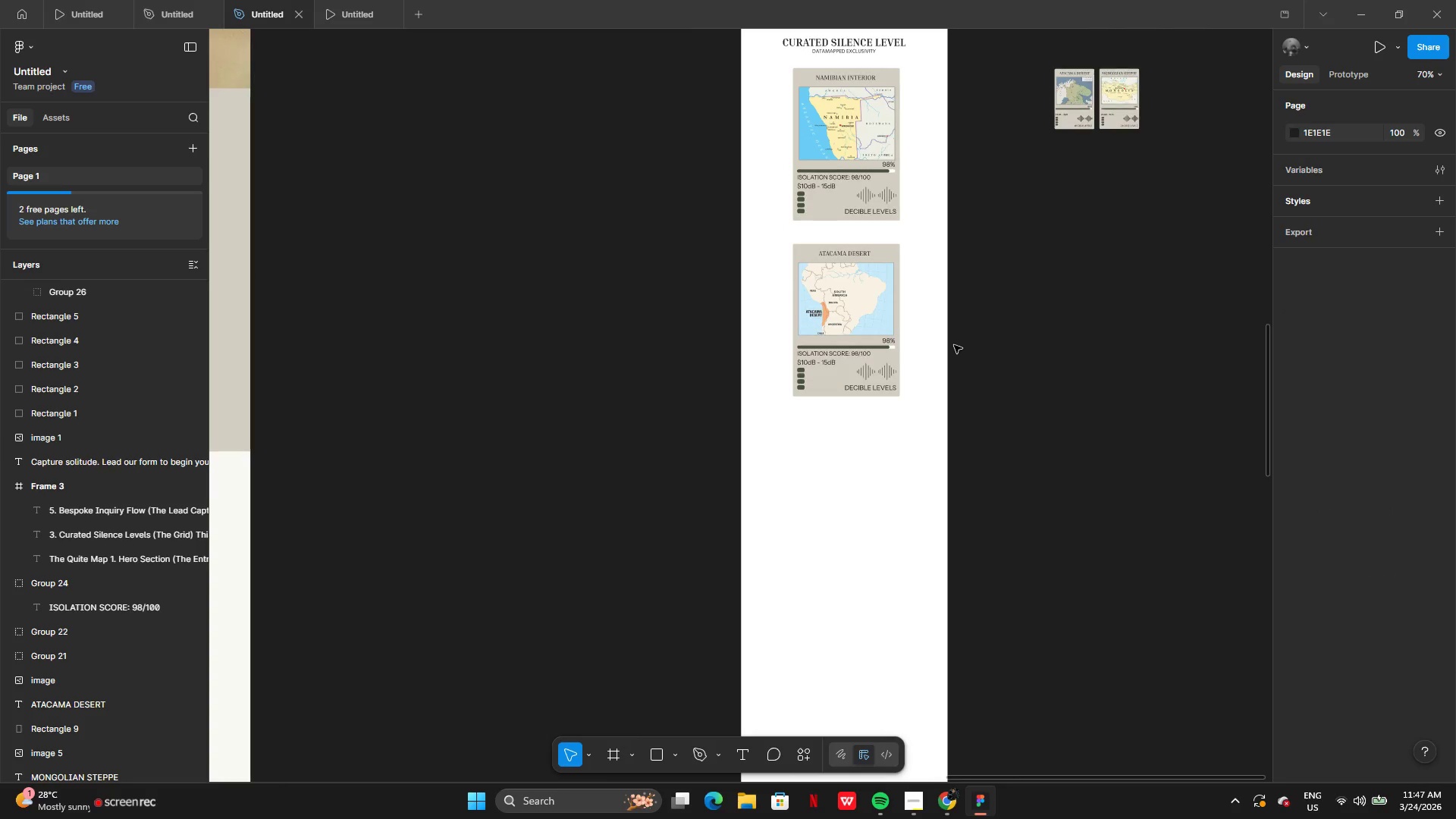 
left_click([899, 262])
 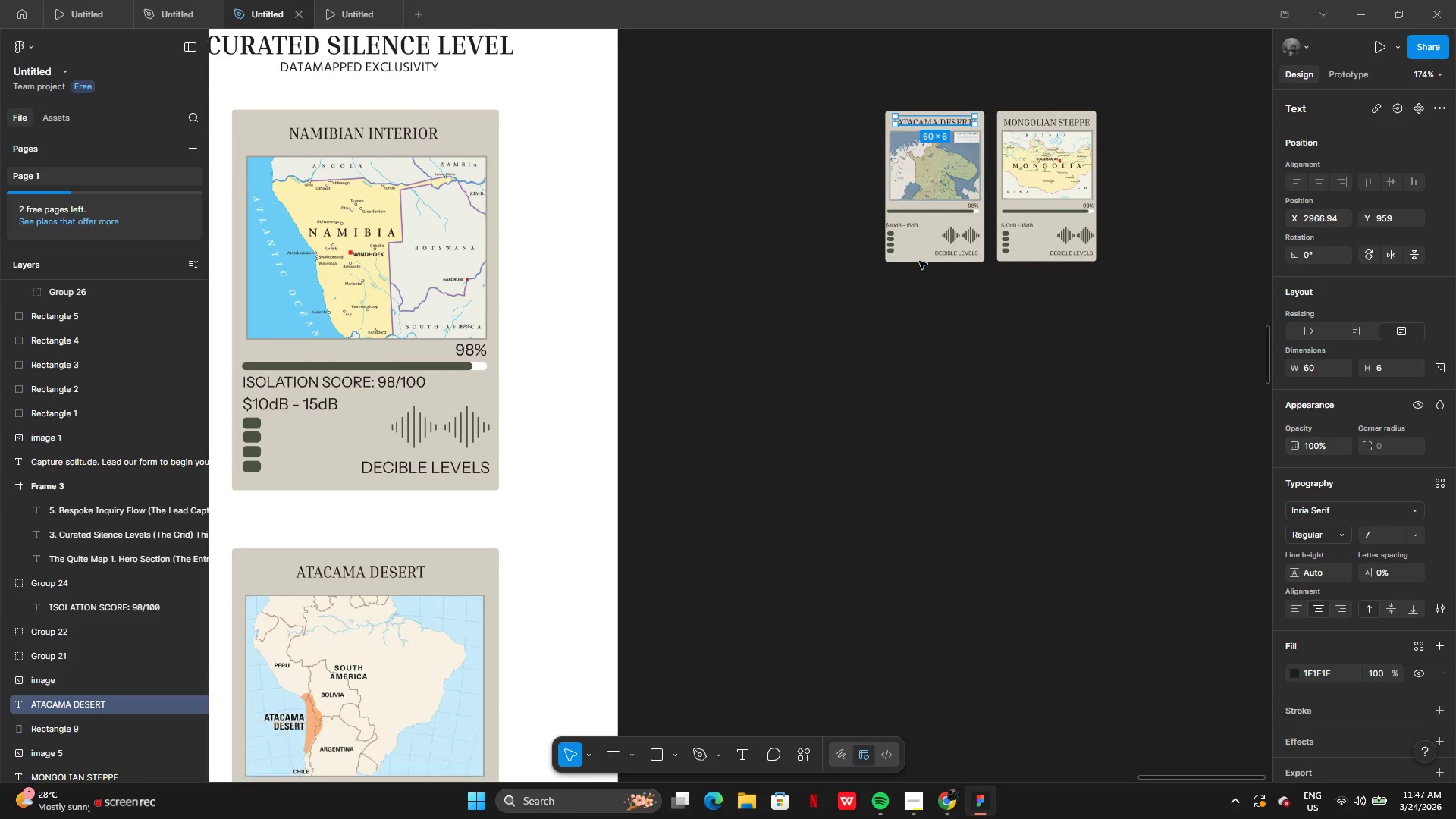 
wait(8.98)
 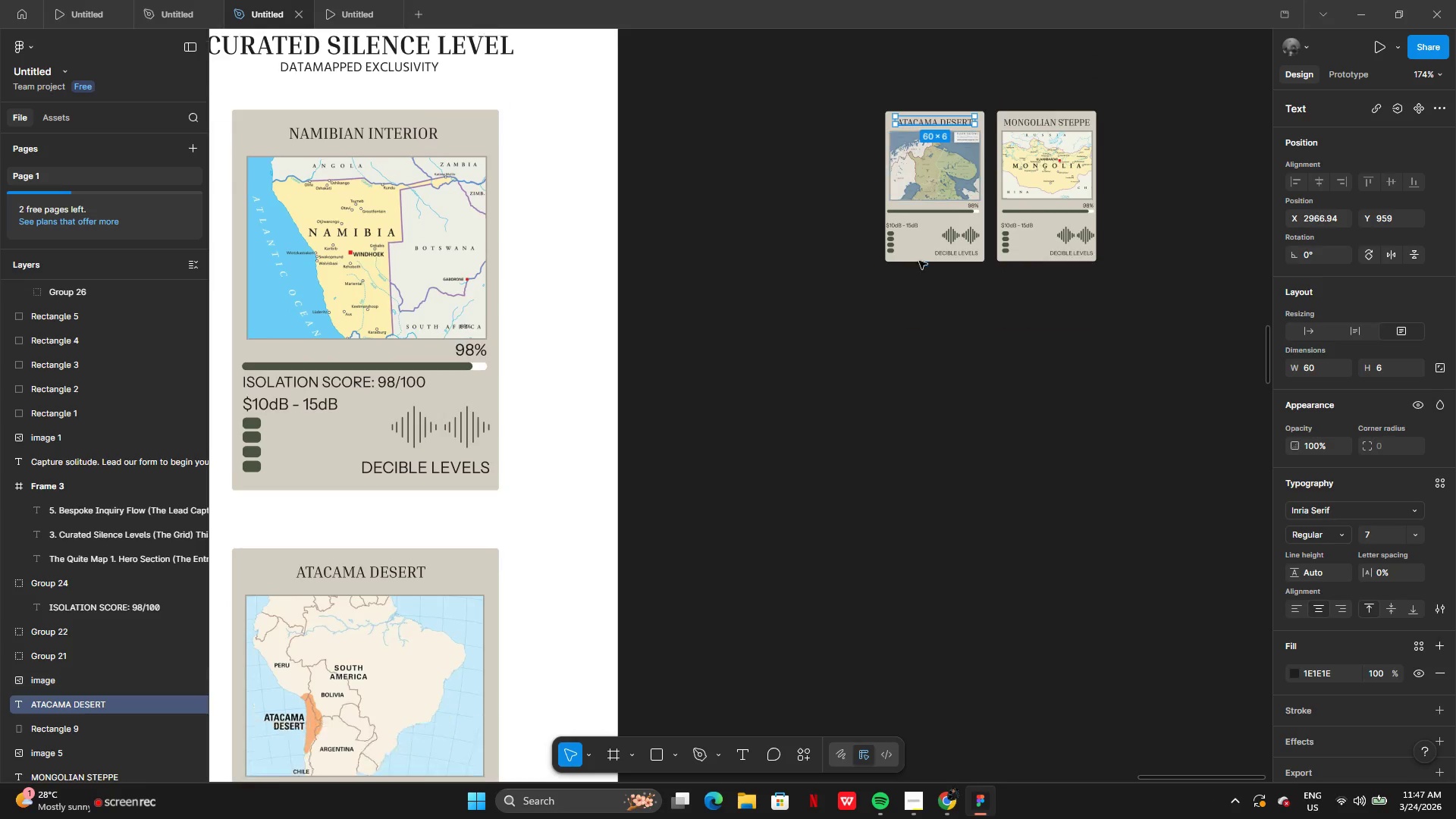 
left_click_drag(start_coordinate=[936, 204], to_coordinate=[748, 397])
 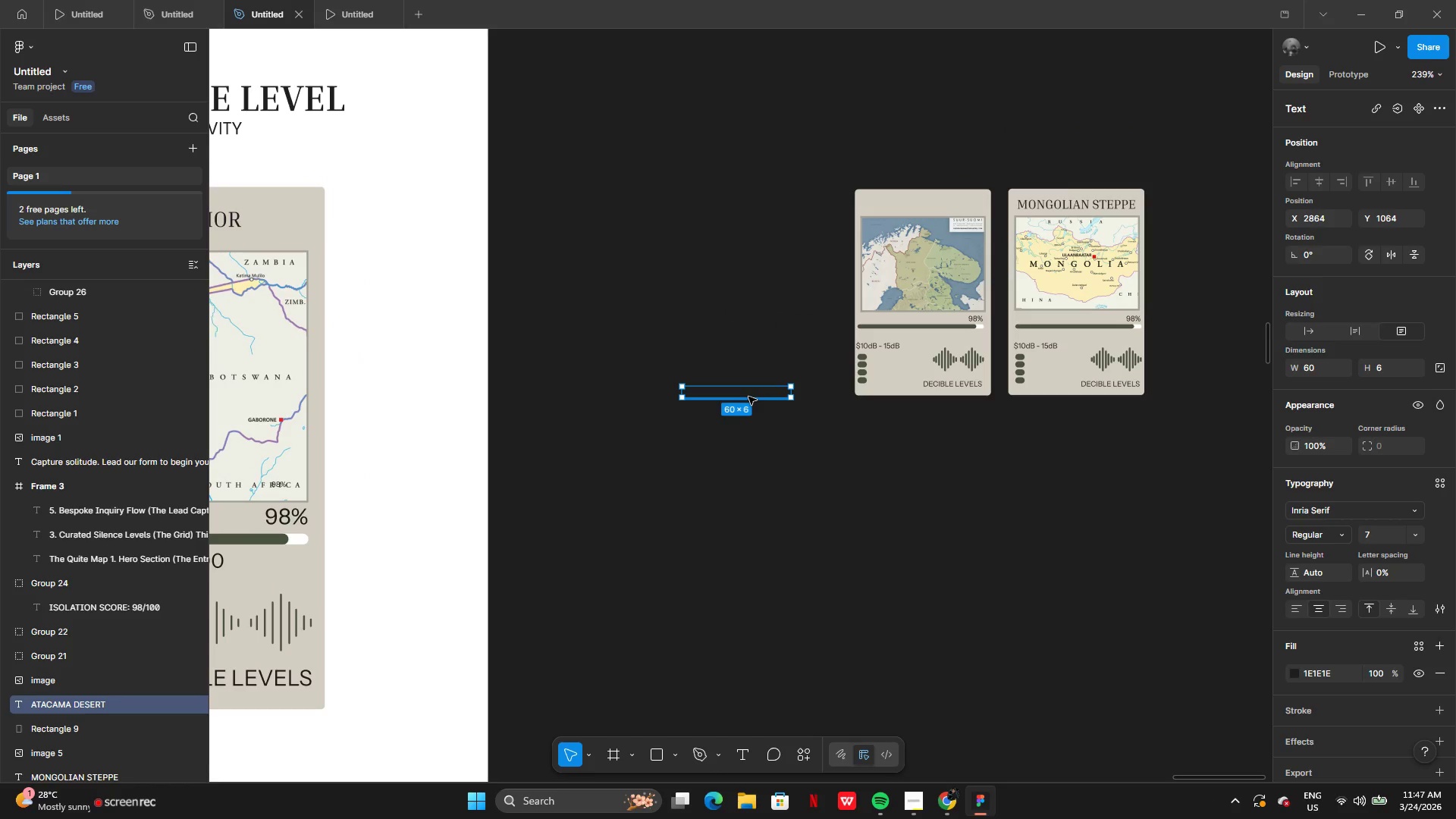 
key(Backspace)
 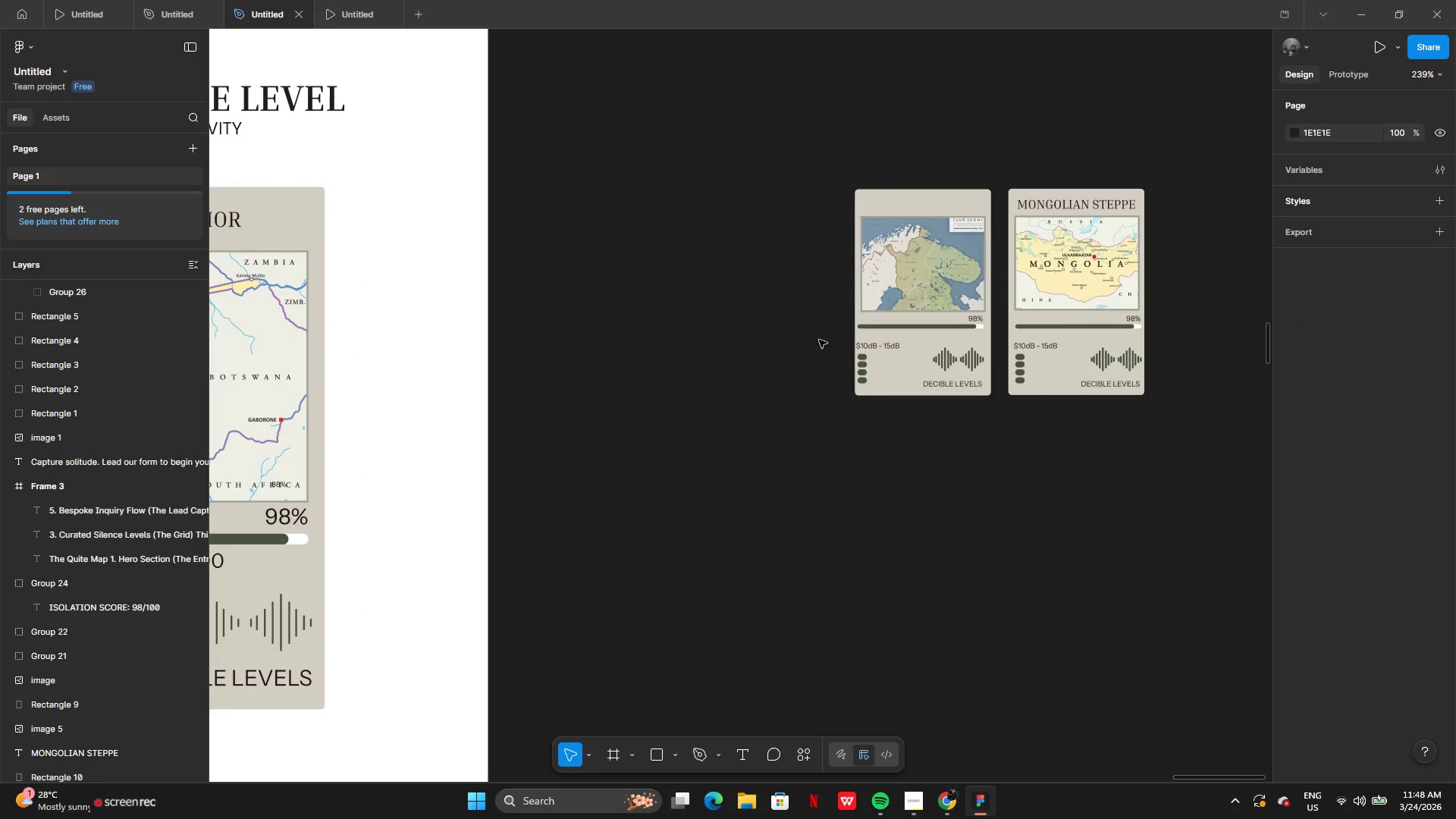 
left_click_drag(start_coordinate=[822, 329], to_coordinate=[981, 450])
 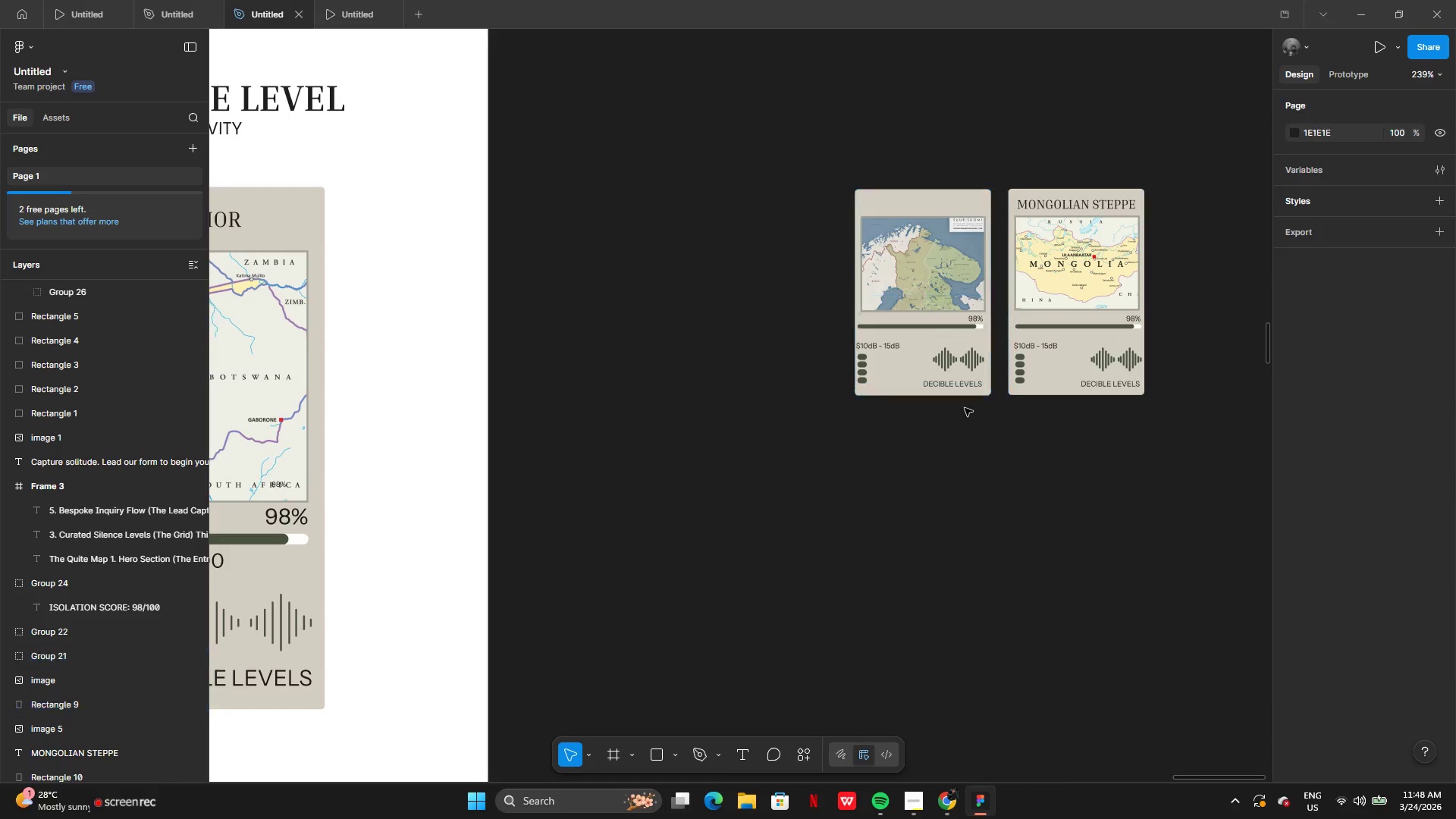 
left_click_drag(start_coordinate=[949, 454], to_coordinate=[949, 449])
 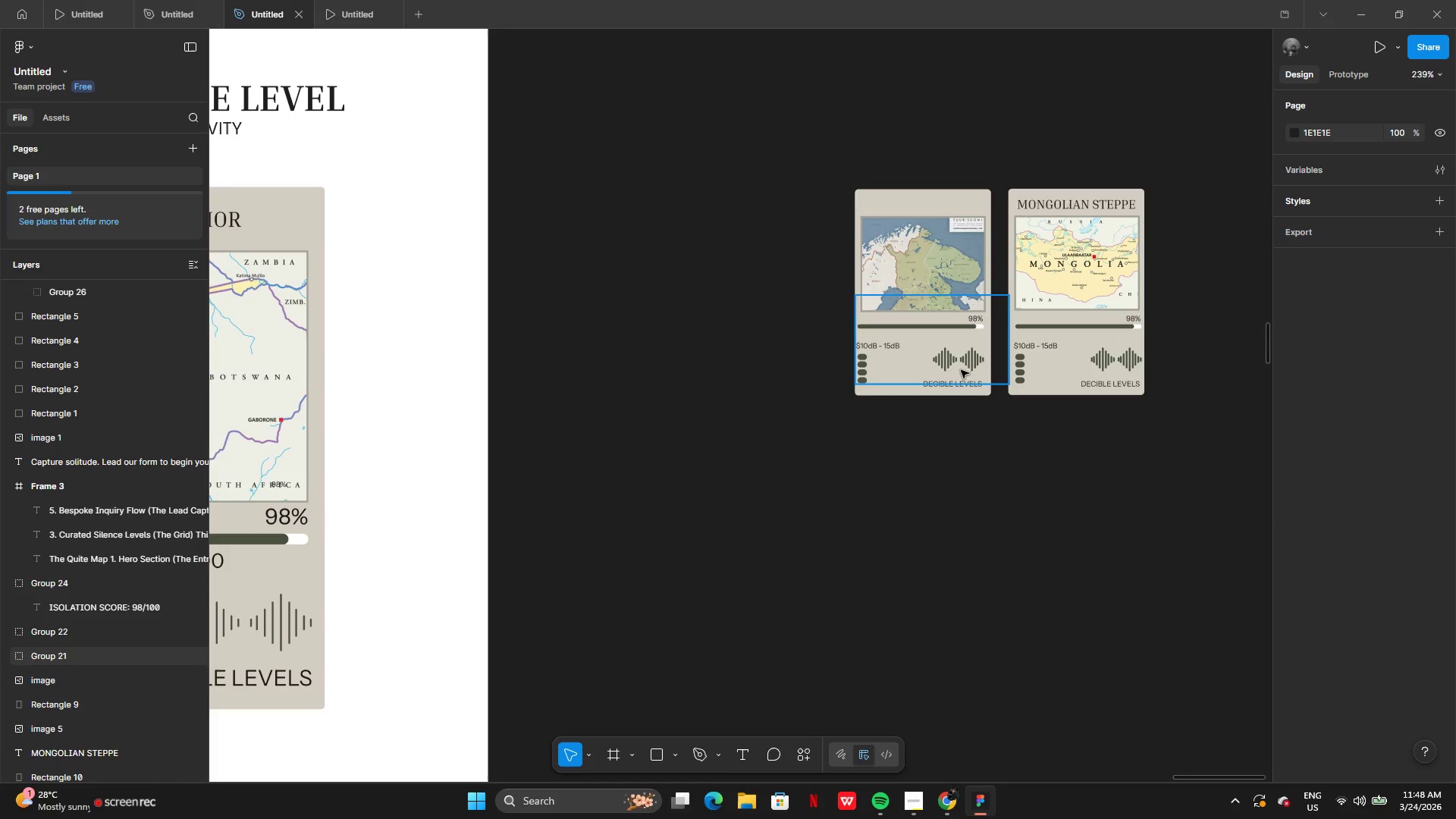 
left_click([961, 370])
 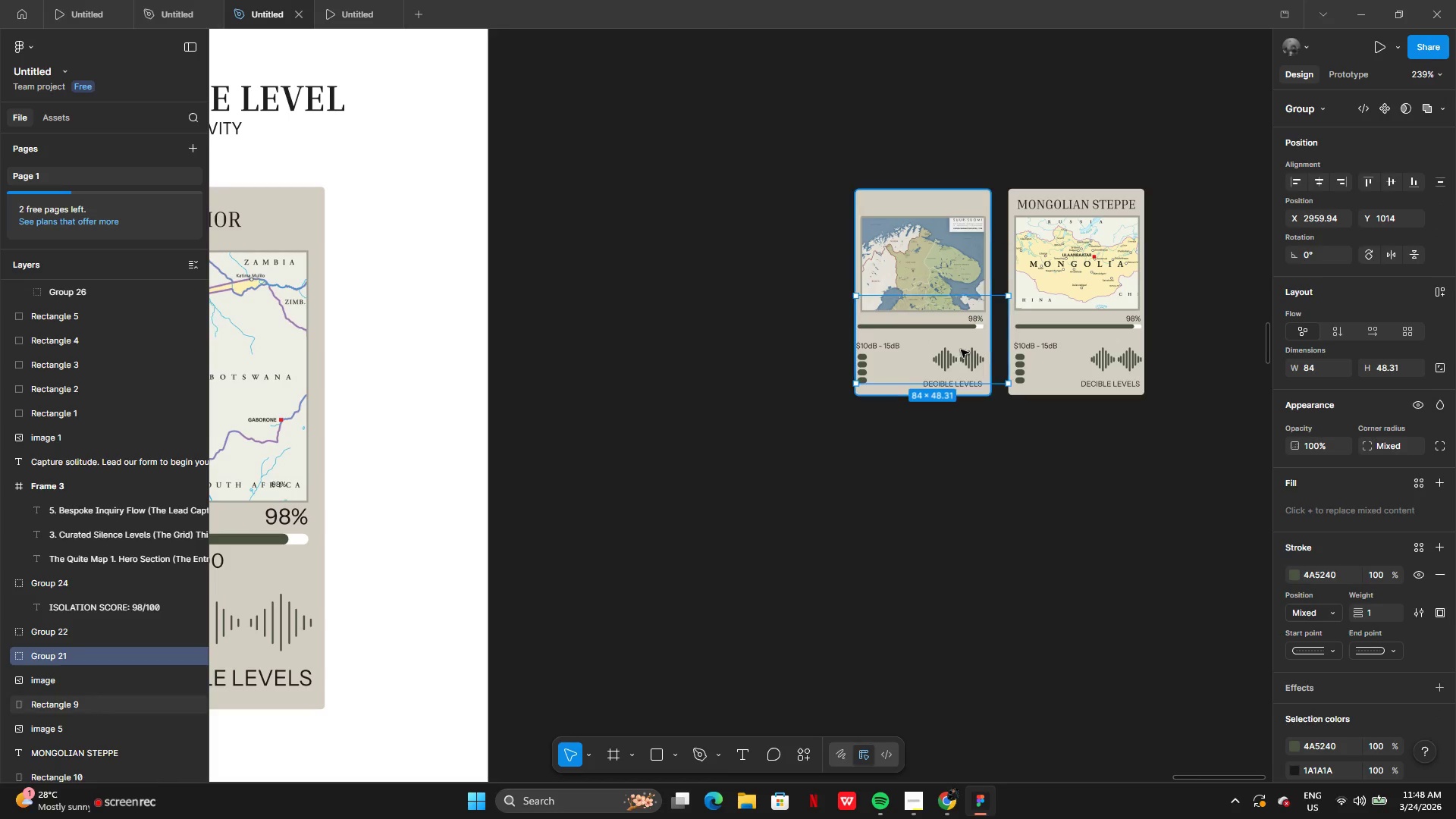 
left_click_drag(start_coordinate=[961, 350], to_coordinate=[948, 621])
 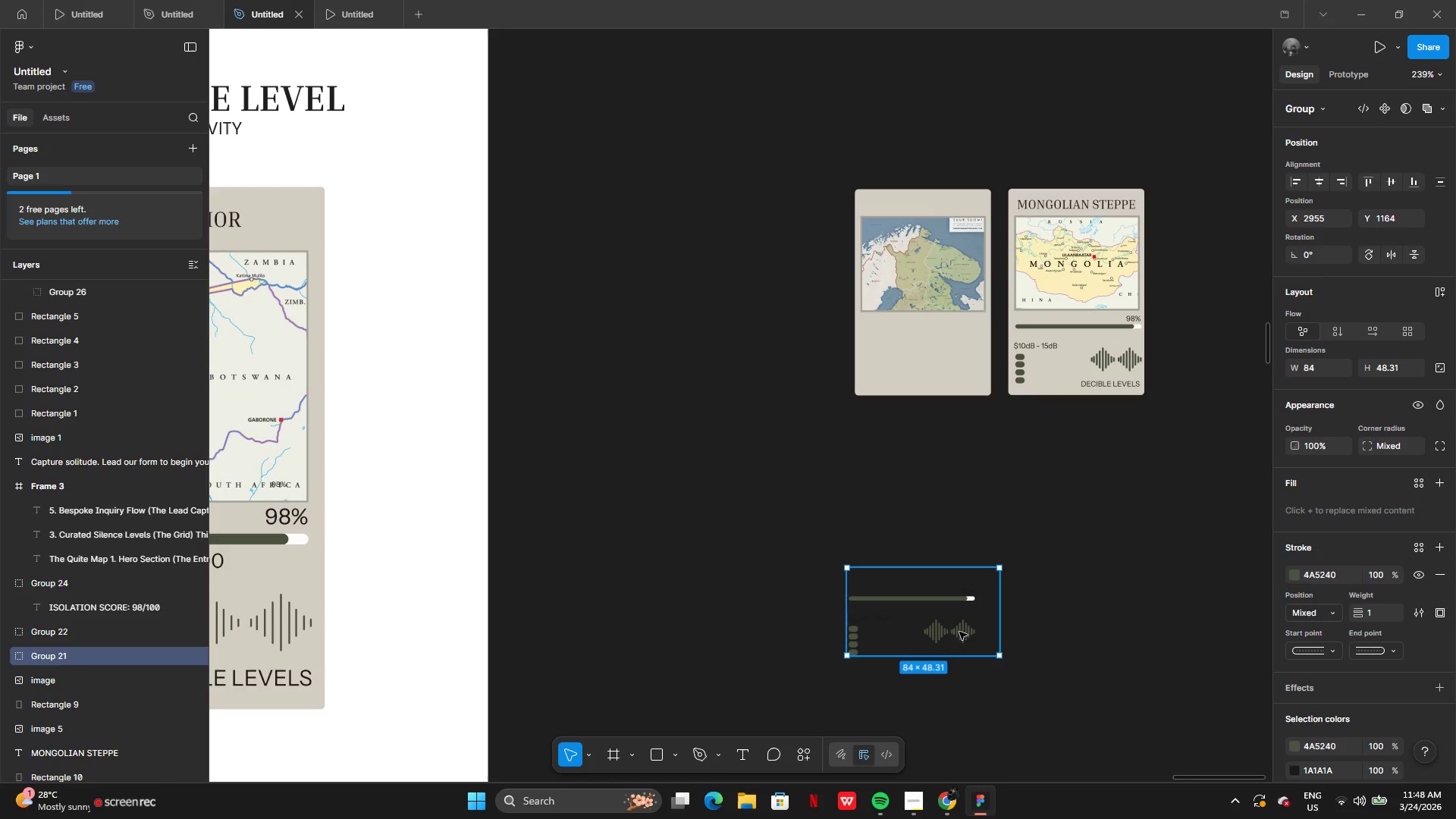 
key(Backspace)
 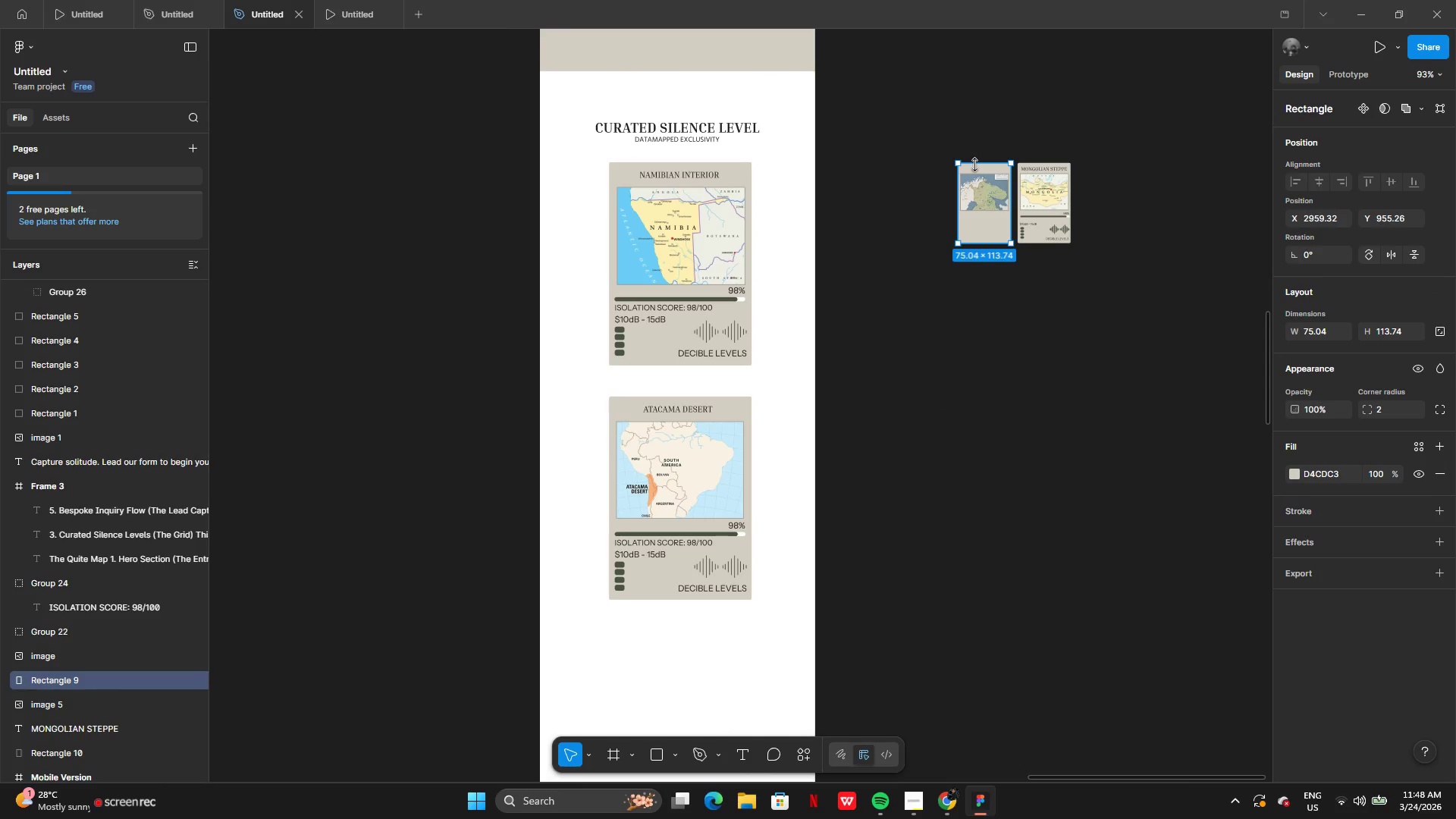 
left_click_drag(start_coordinate=[976, 170], to_coordinate=[758, 560])
 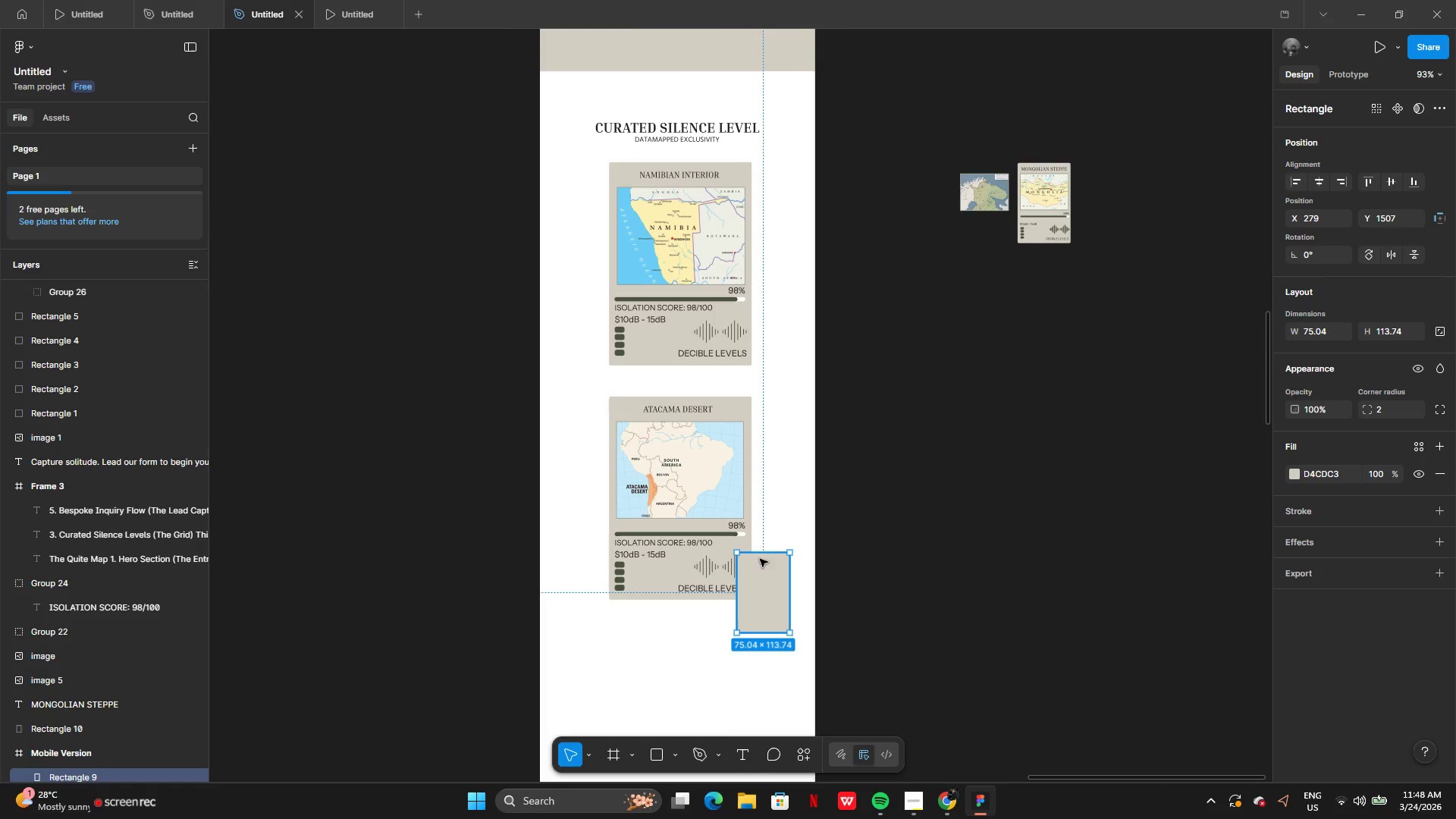 
key(Control+Z)
 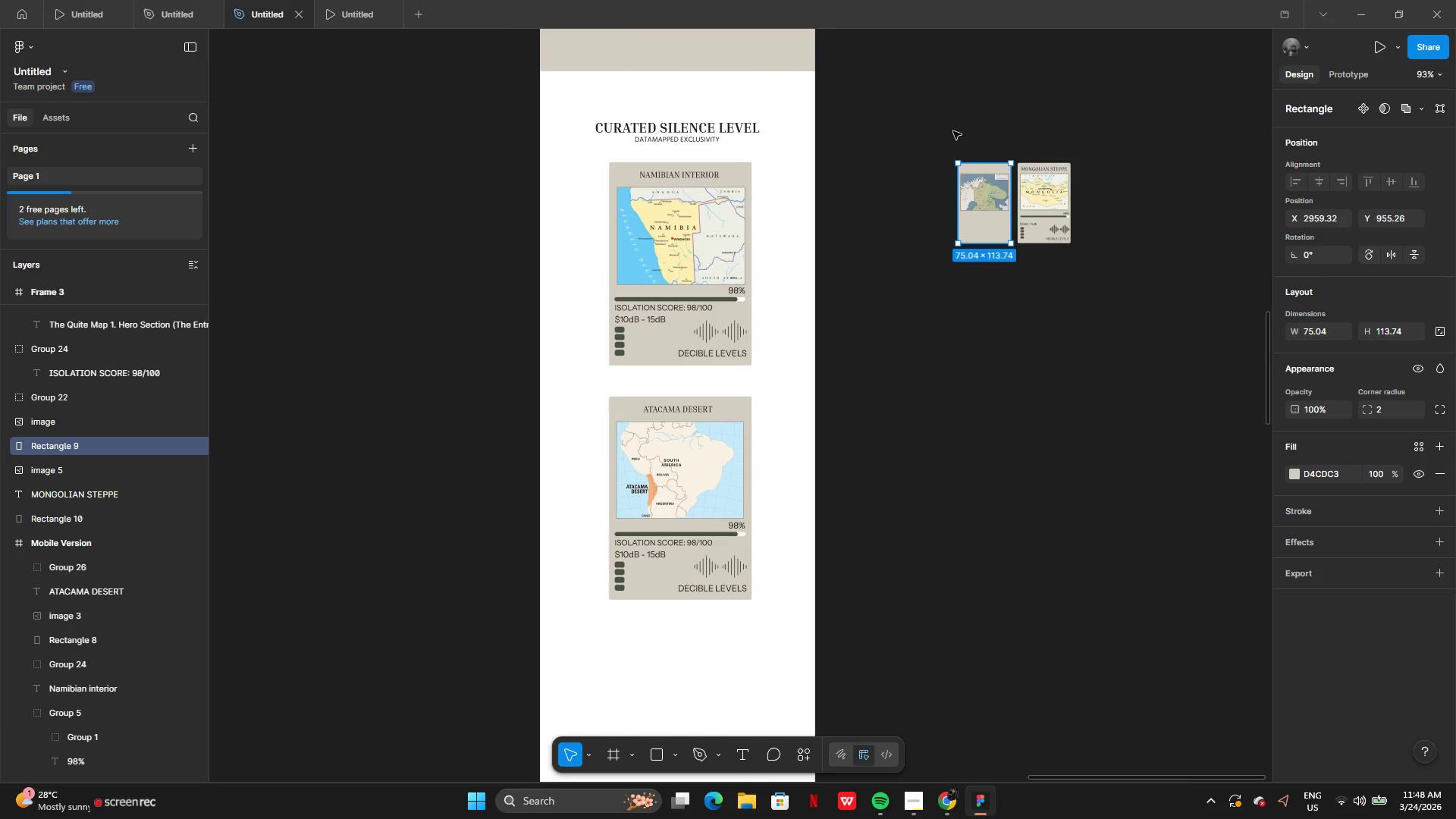 
left_click_drag(start_coordinate=[953, 131], to_coordinate=[991, 300])
 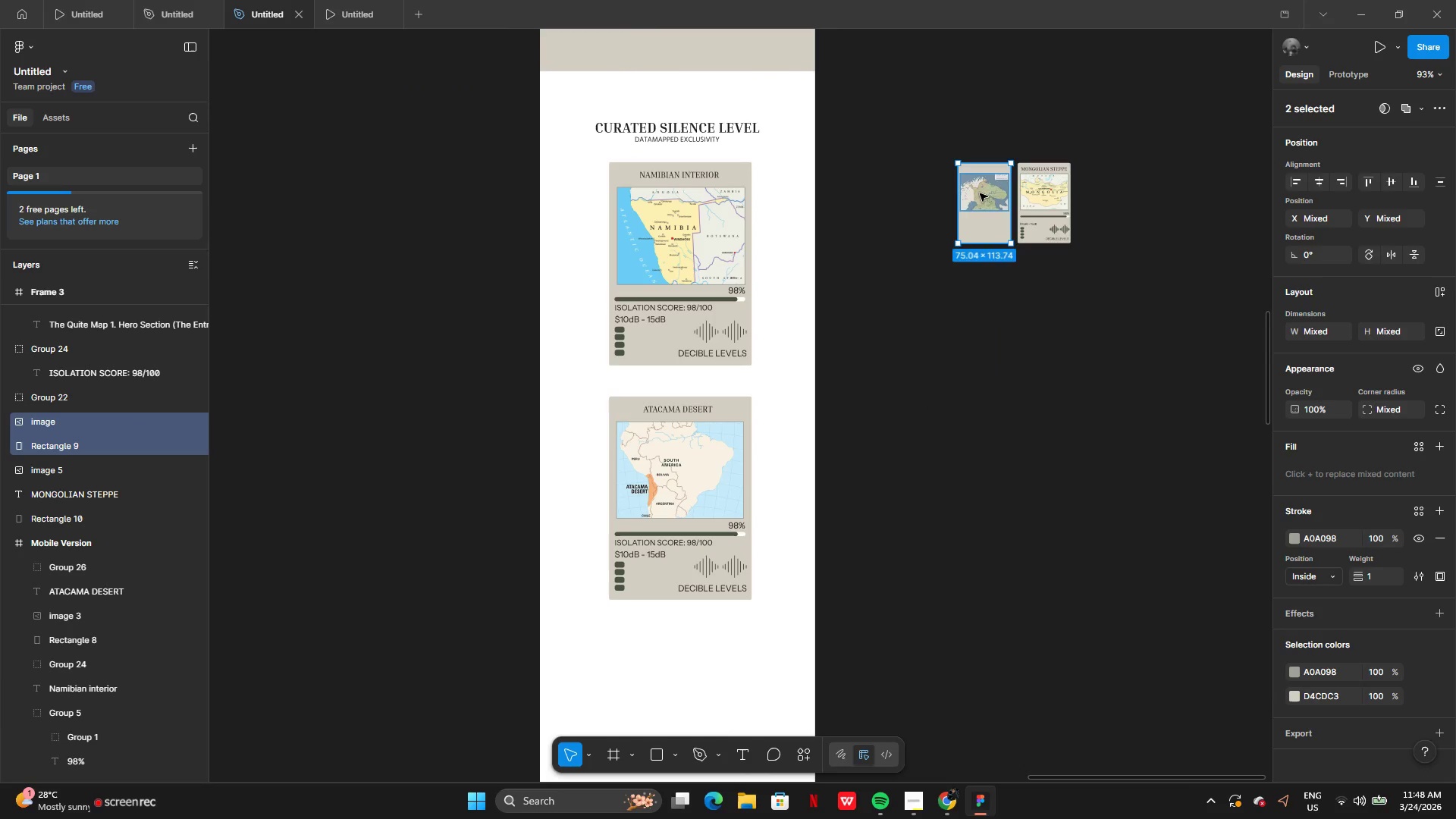 
left_click_drag(start_coordinate=[980, 193], to_coordinate=[678, 642])
 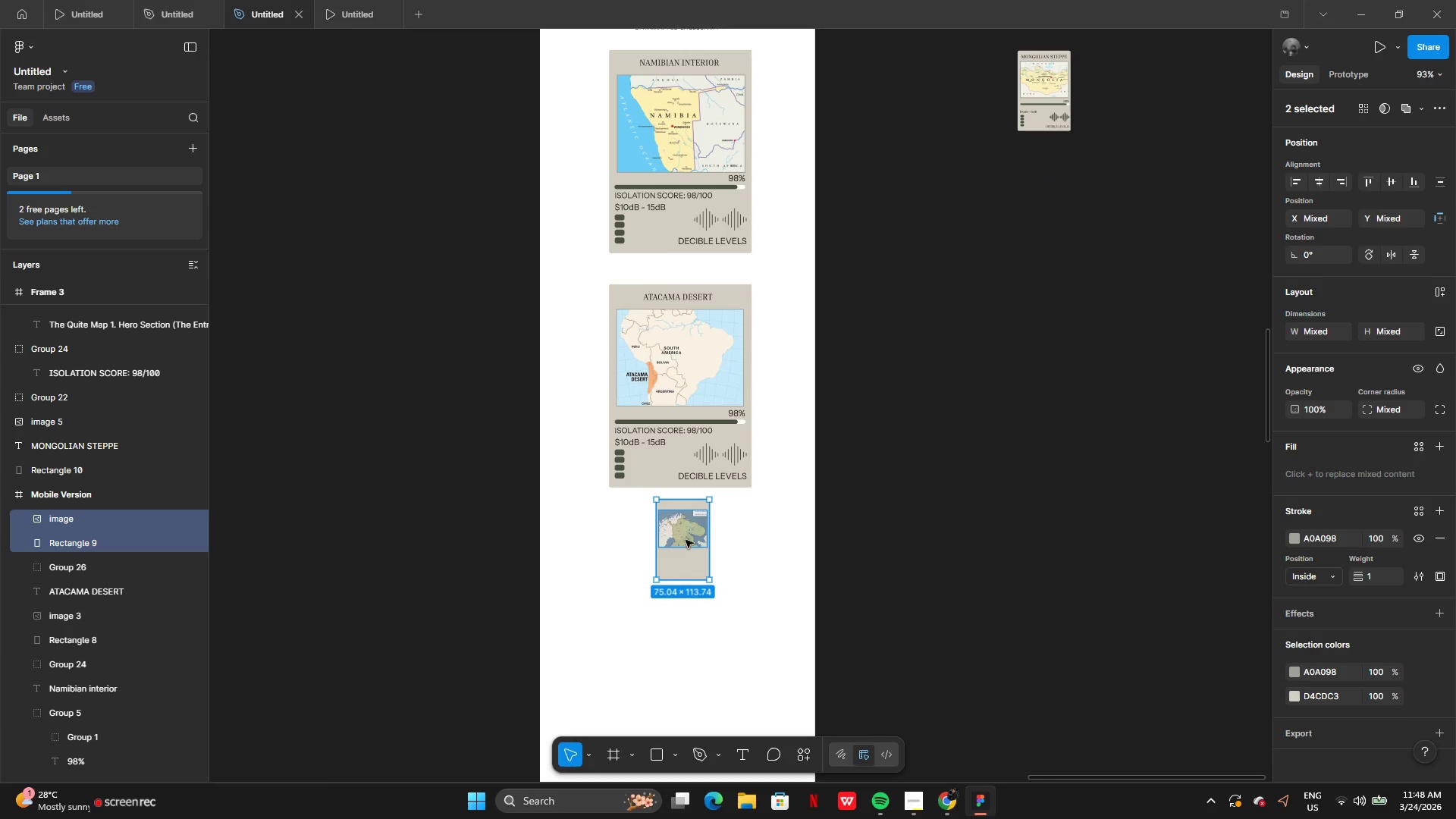 
left_click_drag(start_coordinate=[686, 537], to_coordinate=[638, 322])
 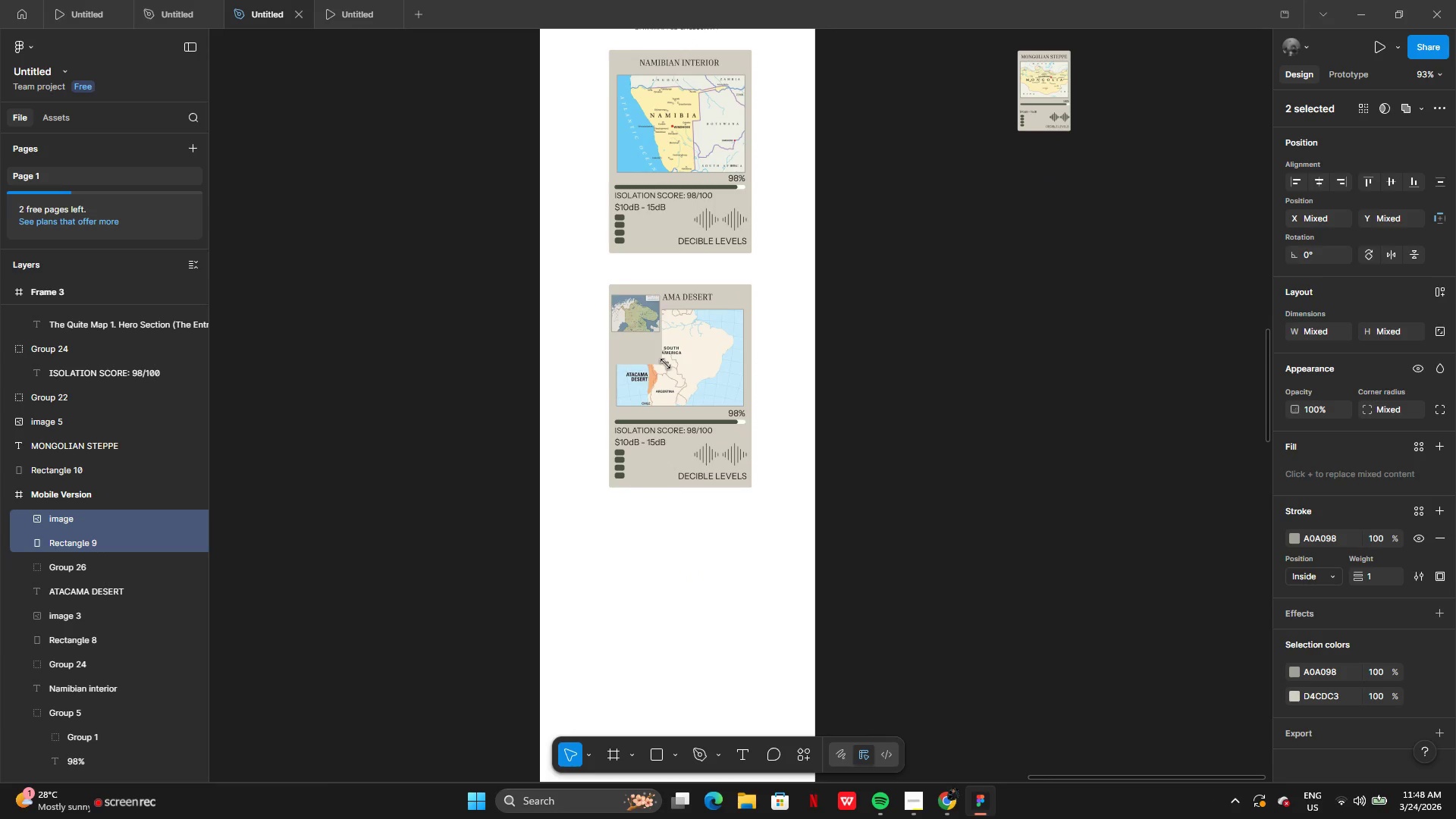 
left_click_drag(start_coordinate=[665, 364], to_coordinate=[752, 489])
 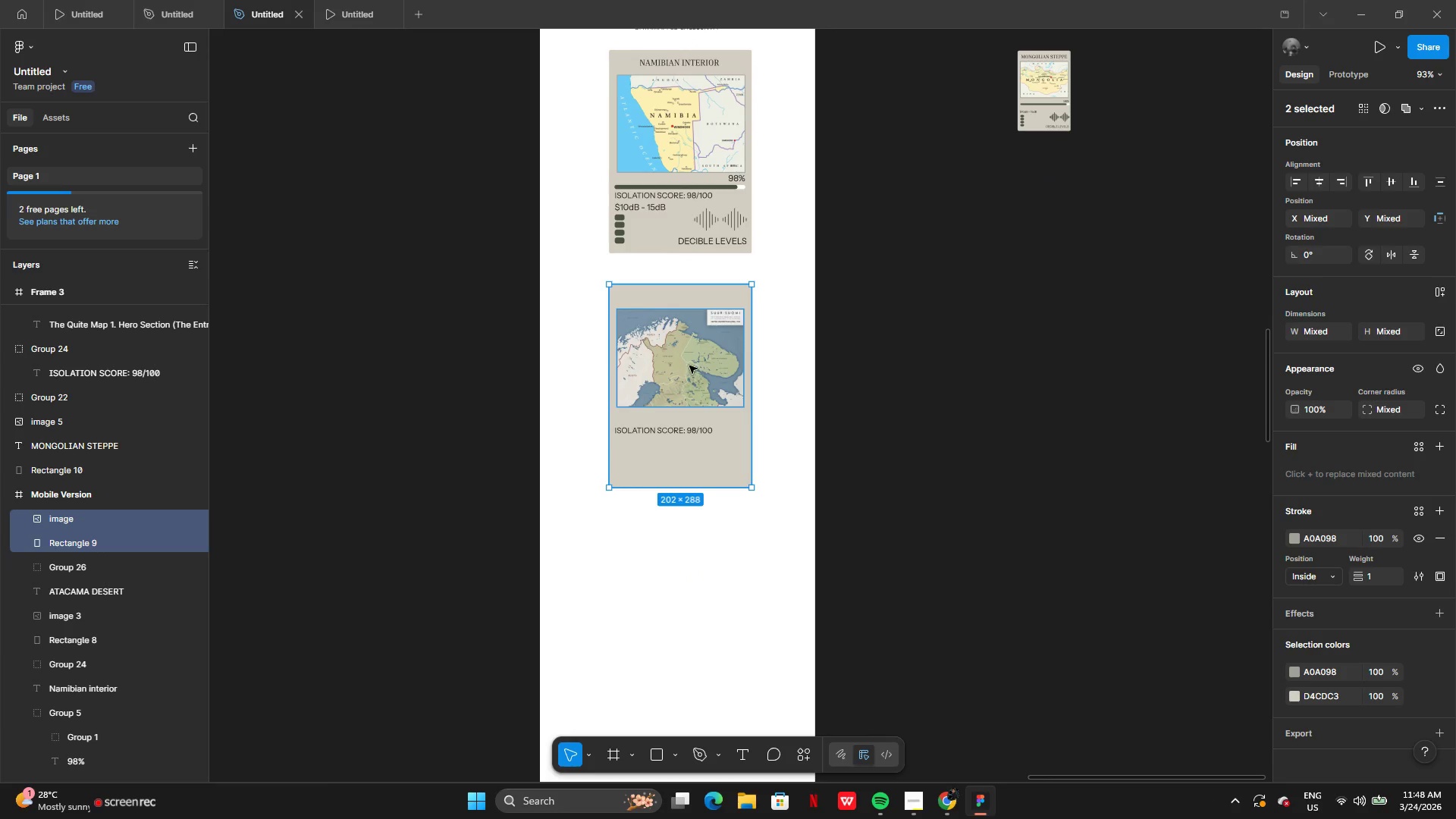 
left_click_drag(start_coordinate=[689, 366], to_coordinate=[689, 605])
 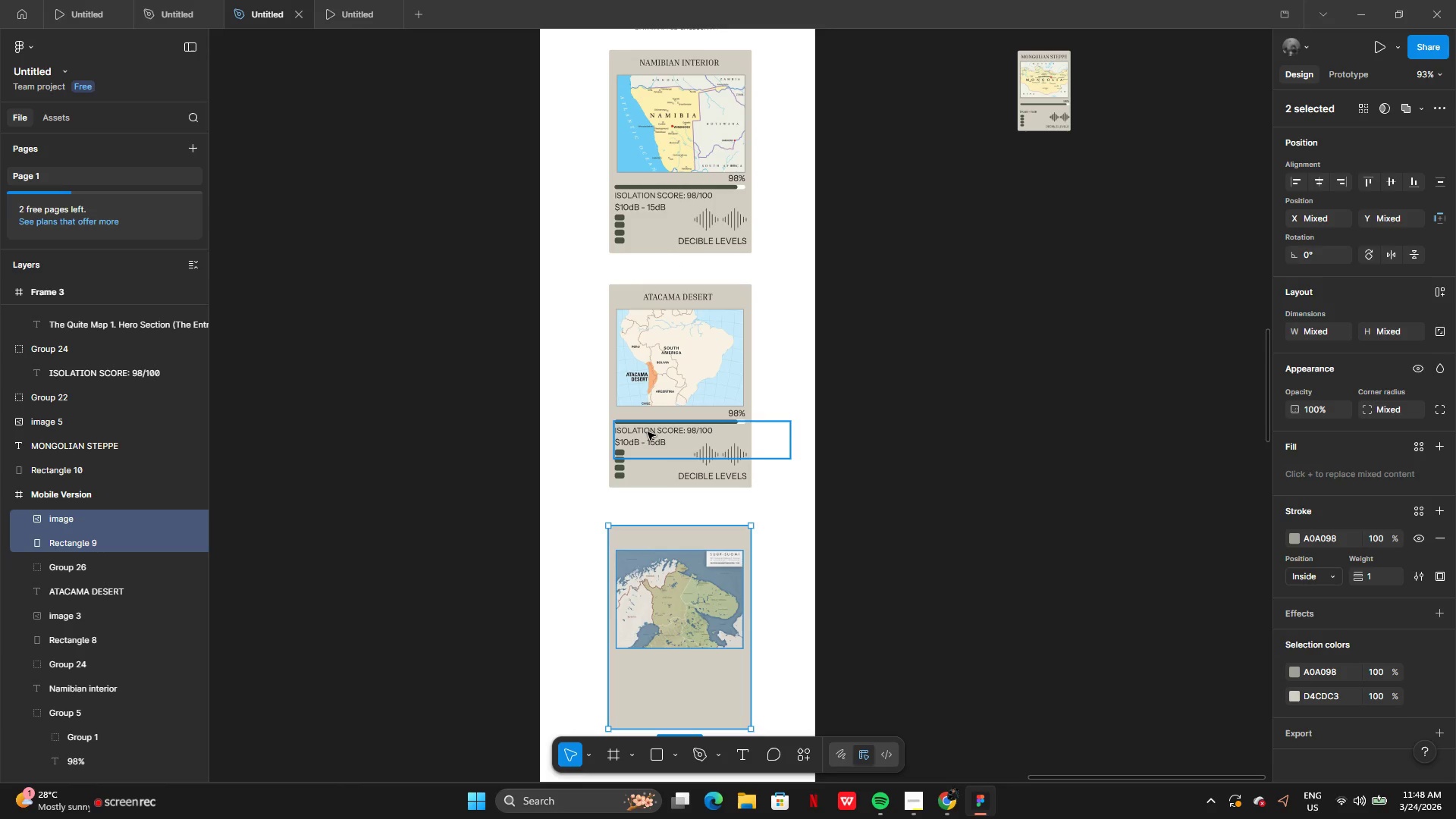 
left_click([648, 432])
 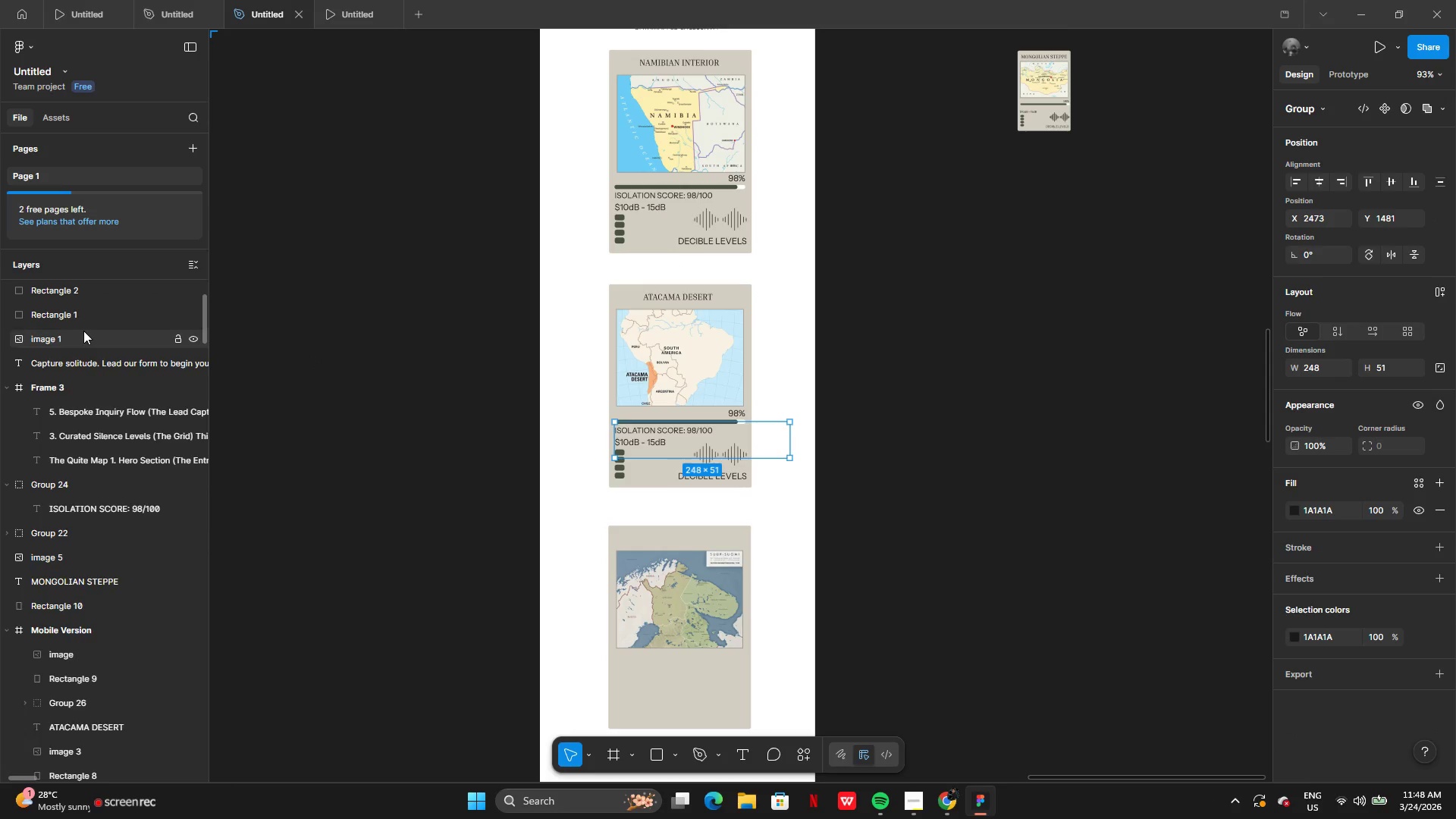 
wait(7.02)
 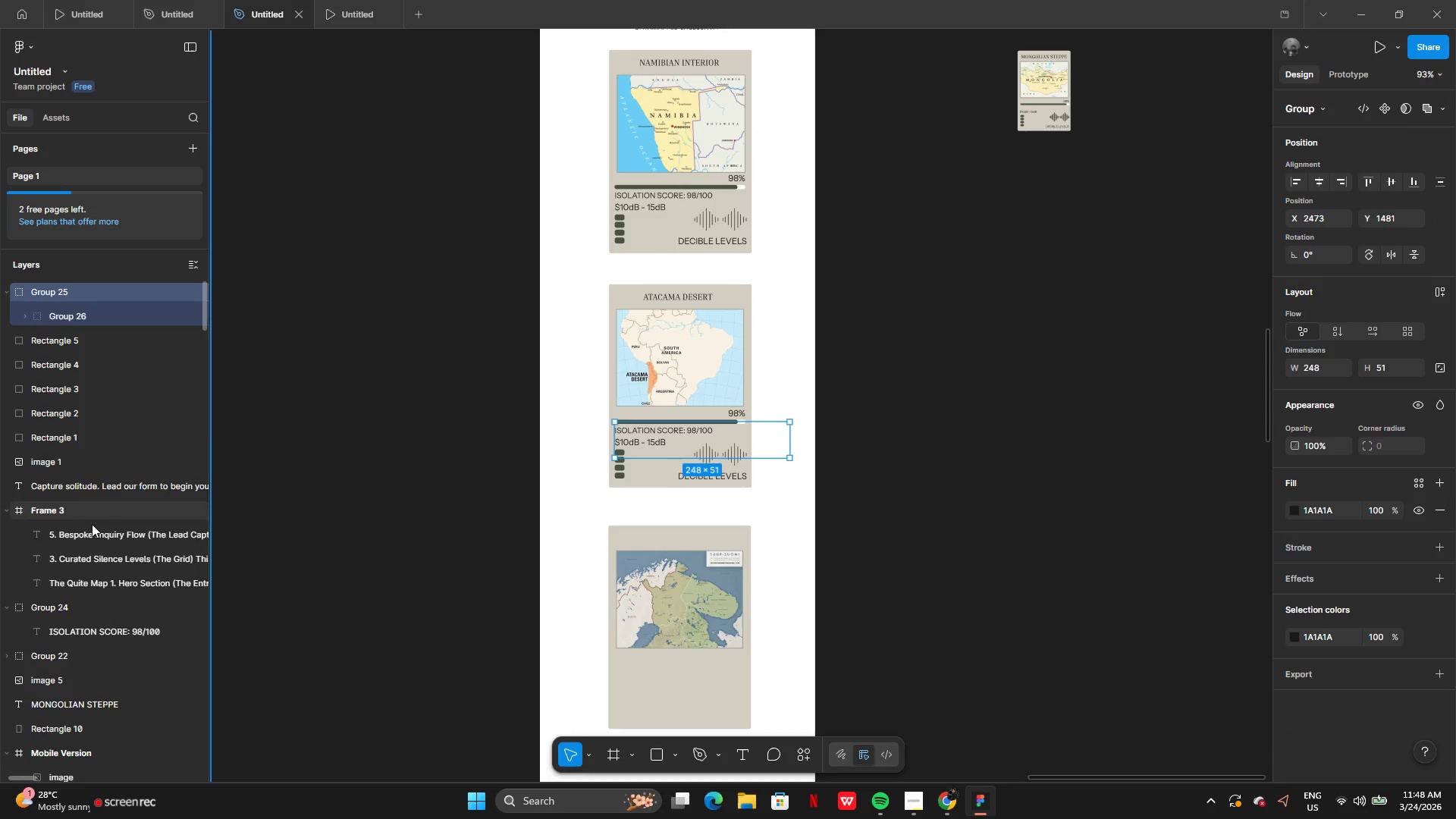 
left_click_drag(start_coordinate=[74, 293], to_coordinate=[86, 479])
 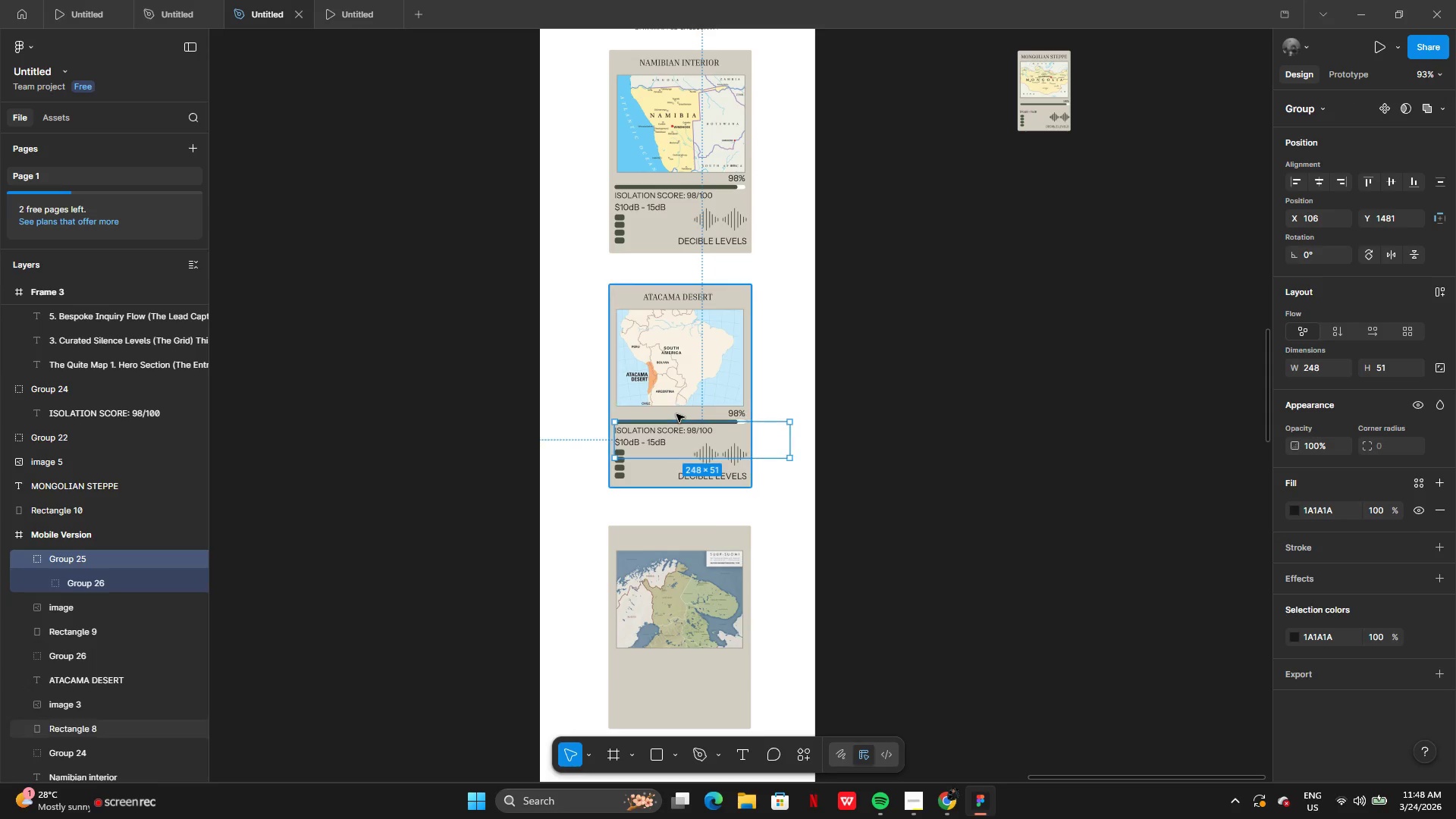 
left_click([654, 438])
 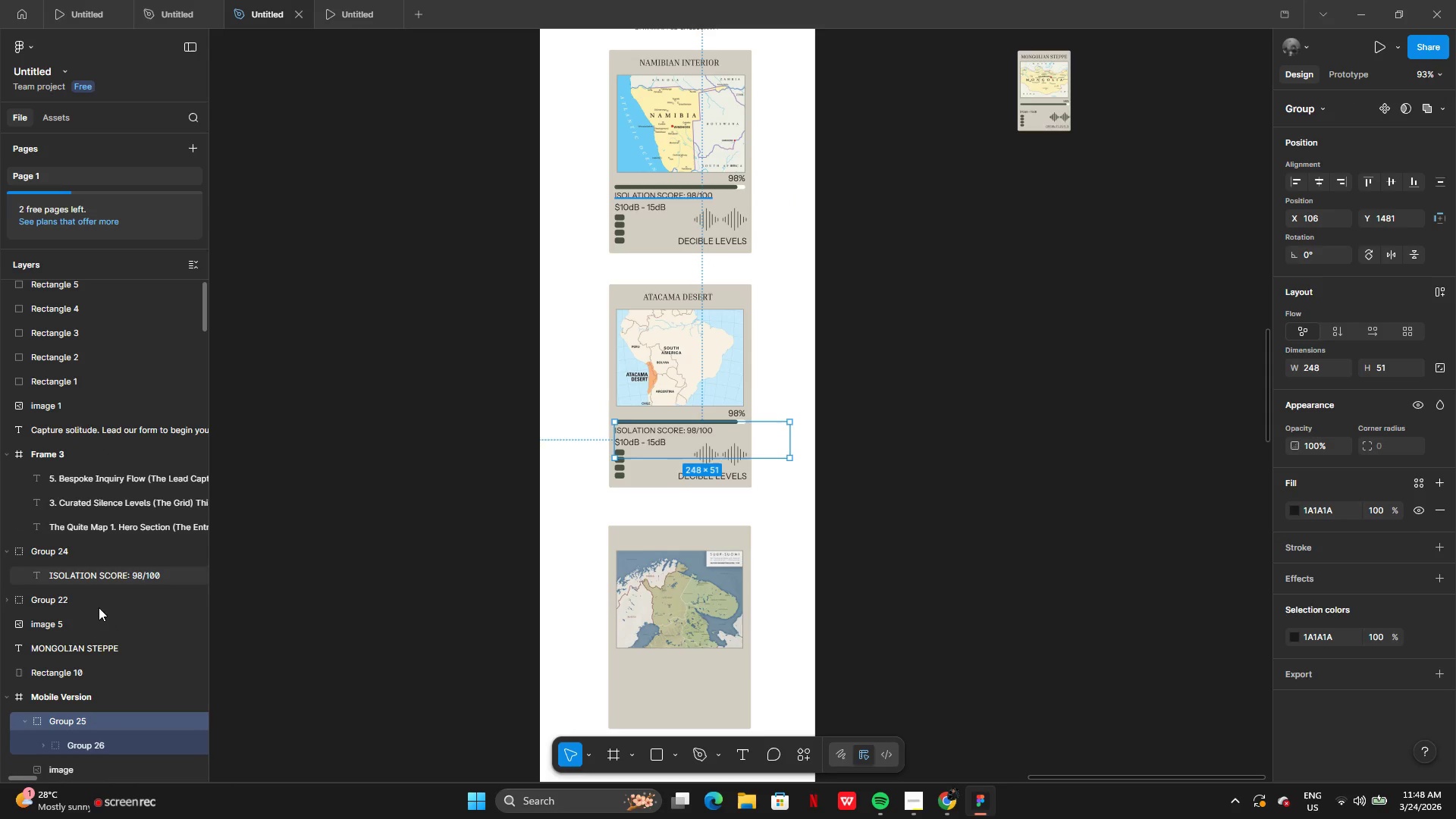 
wait(7.25)
 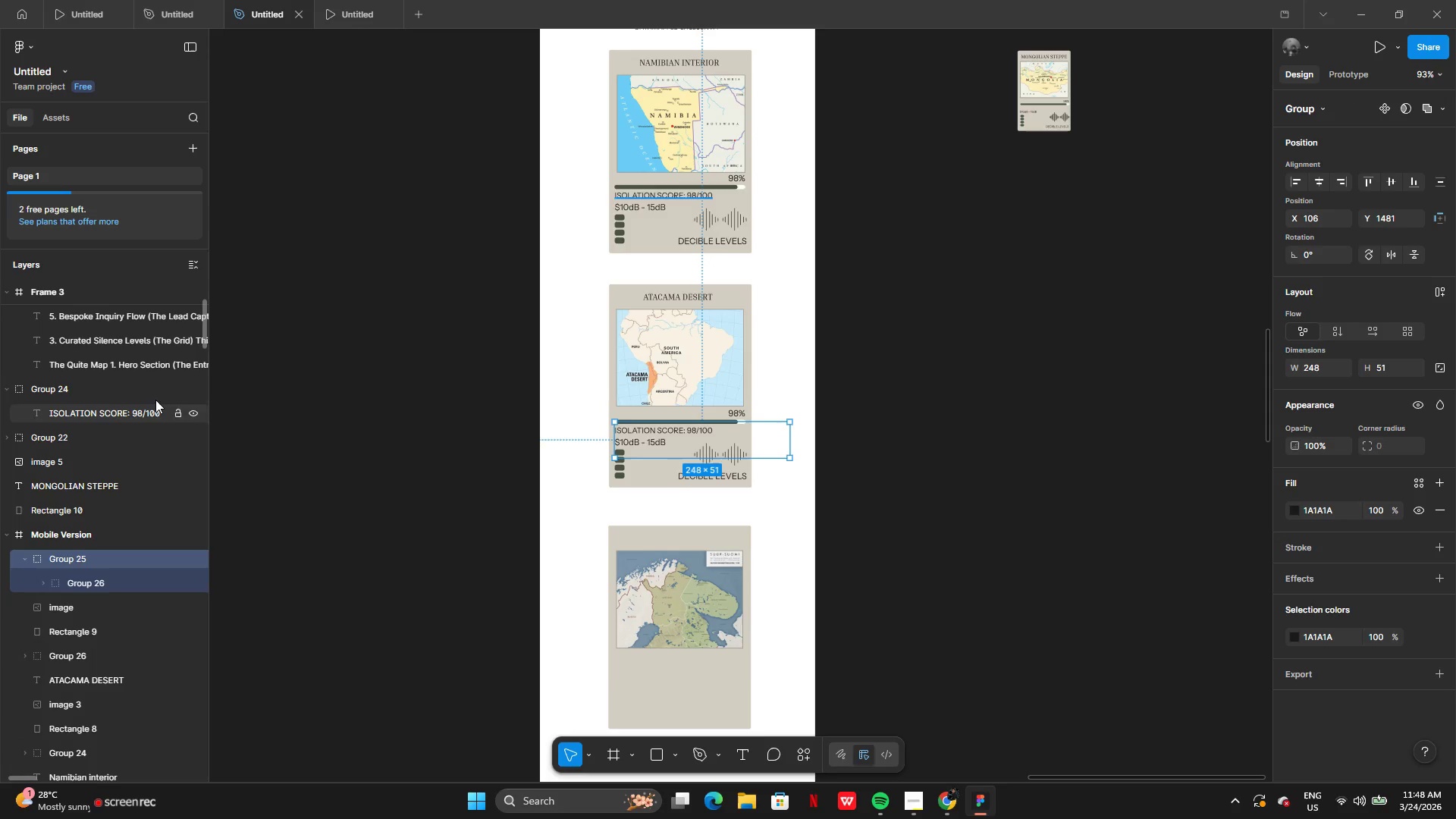 
left_click([198, 621])
 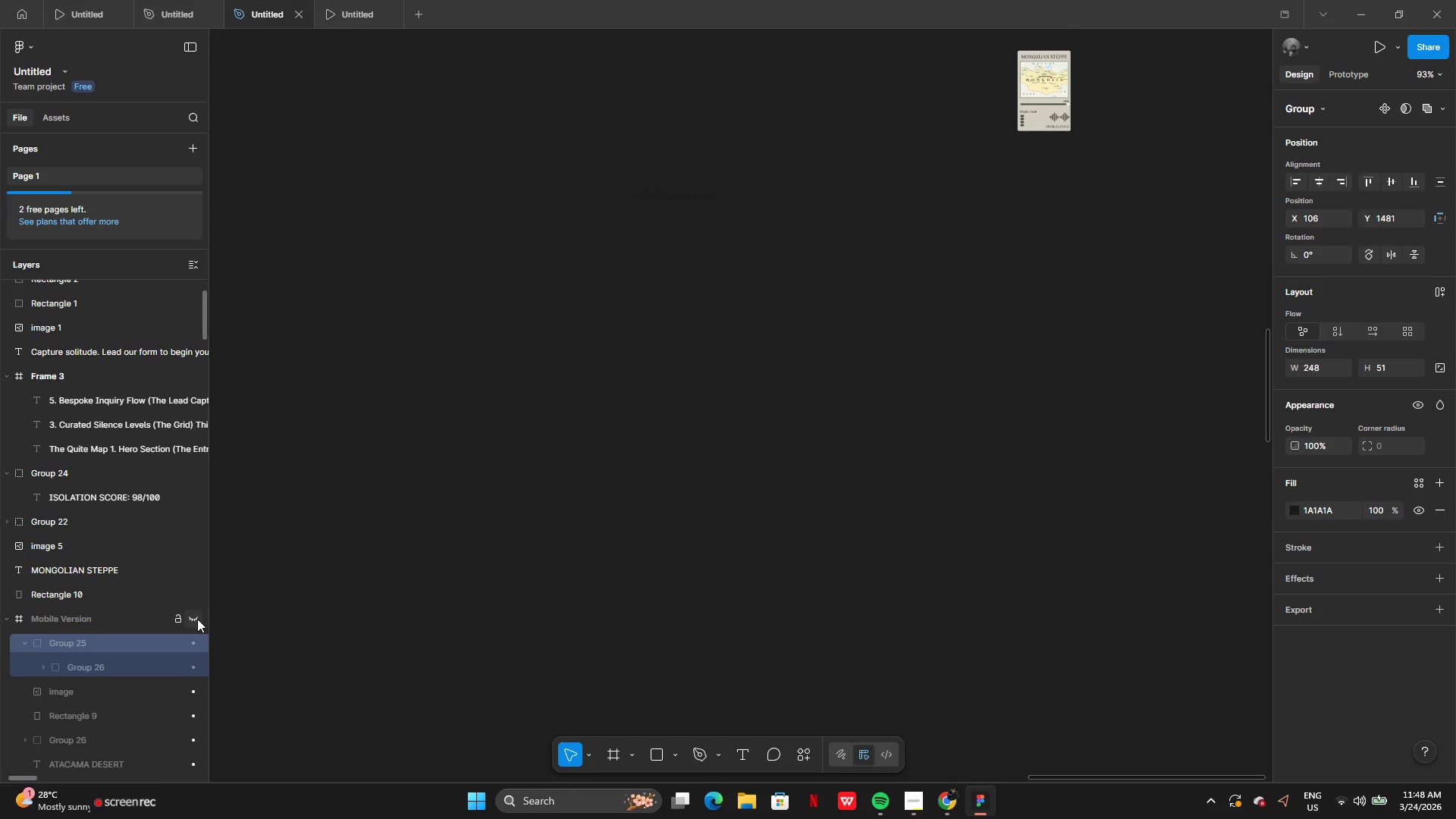 
left_click([197, 619])
 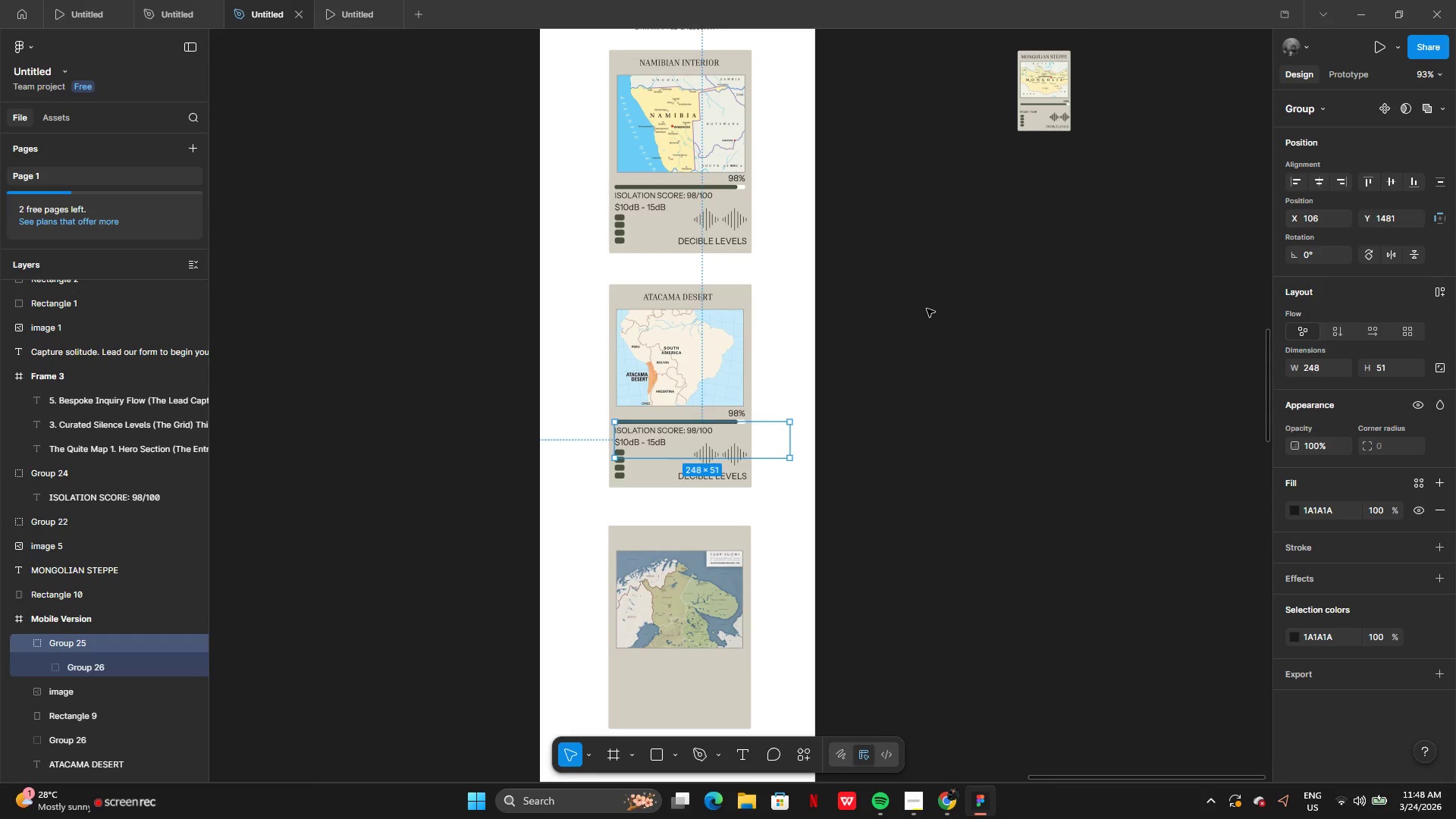 
left_click([927, 309])
 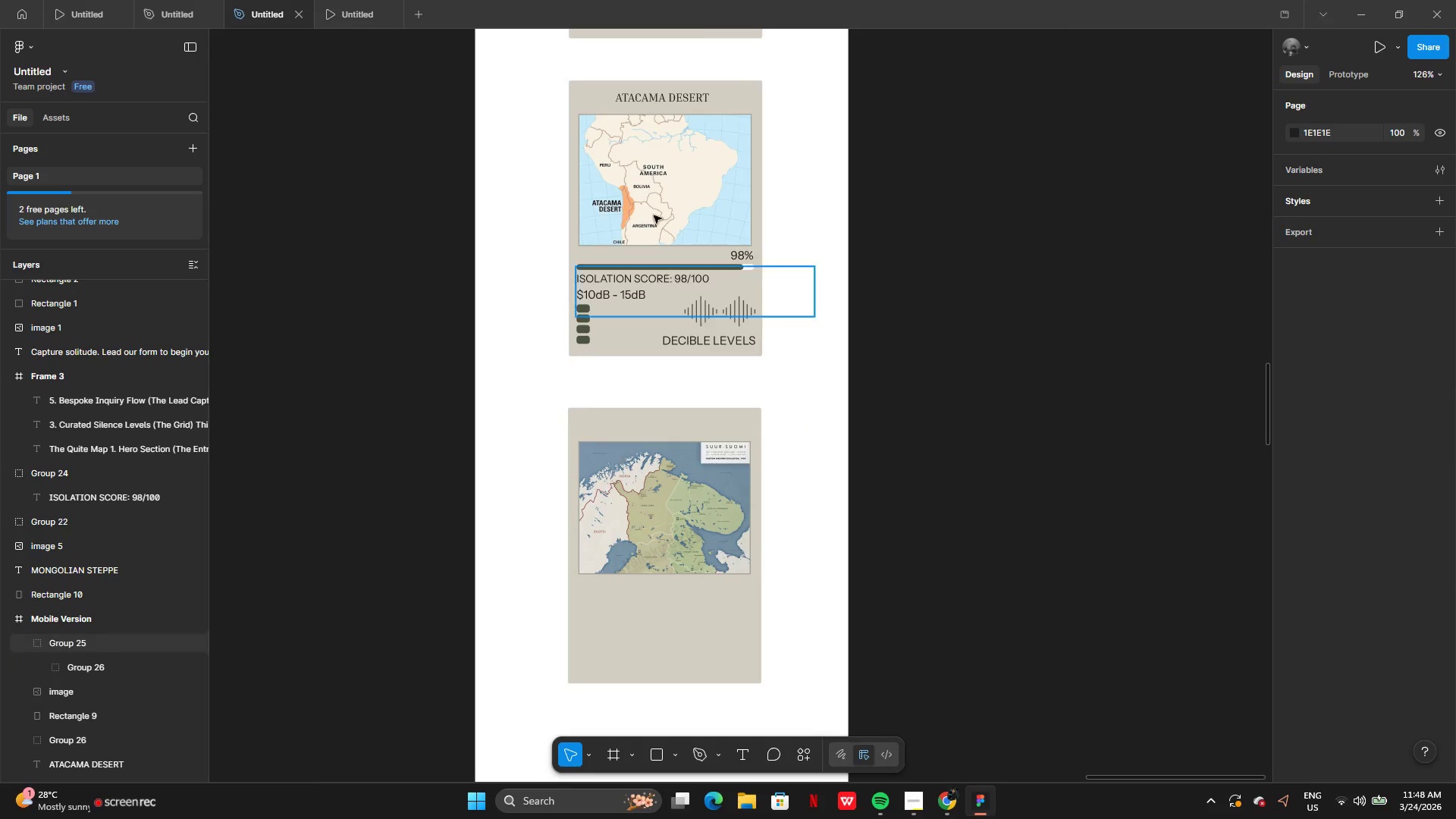 
left_click([665, 92])
 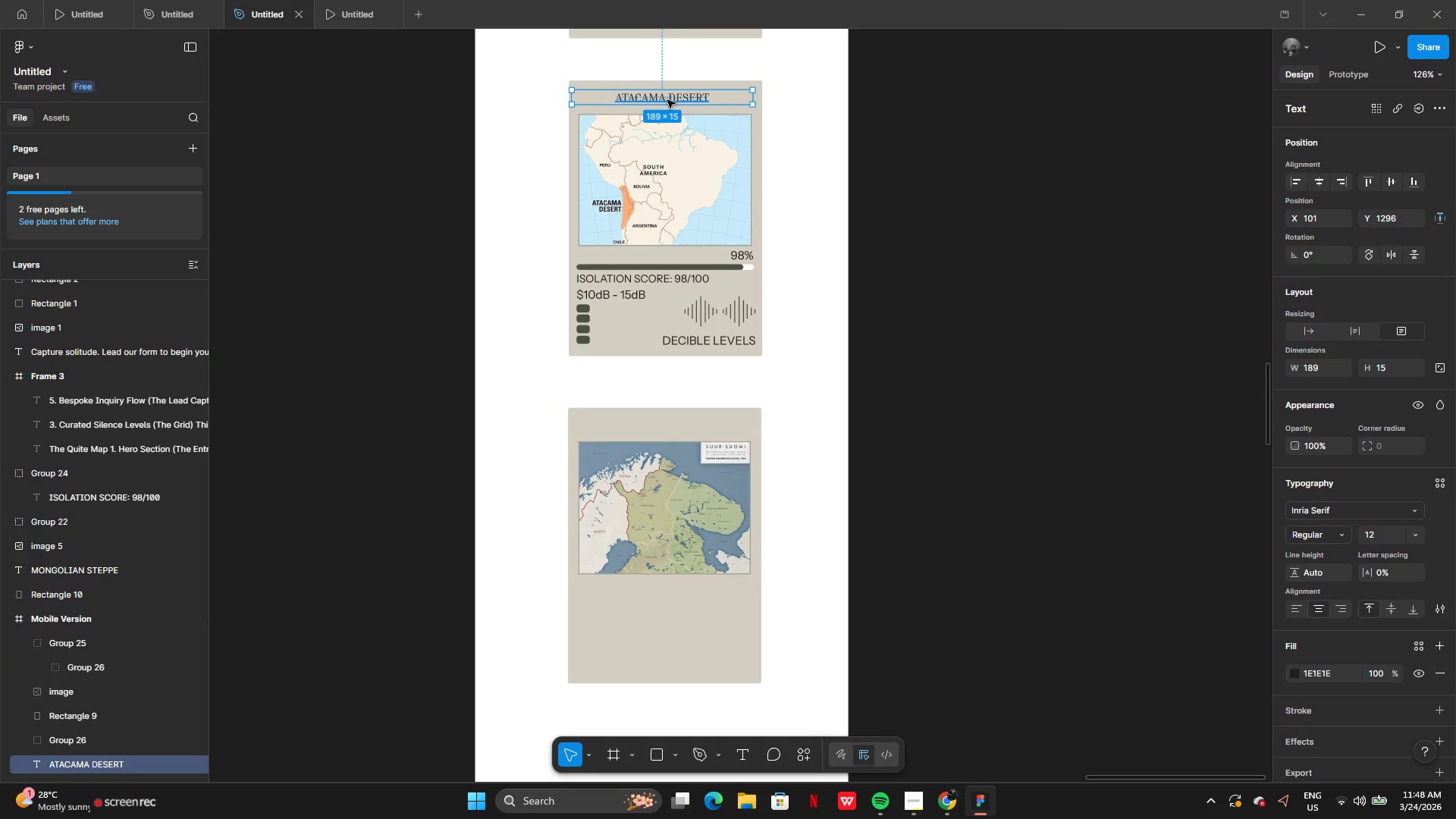 
hold_key(key=AltLeft, duration=0.48)
left_click_drag(start_coordinate=[667, 98], to_coordinate=[661, 139])
 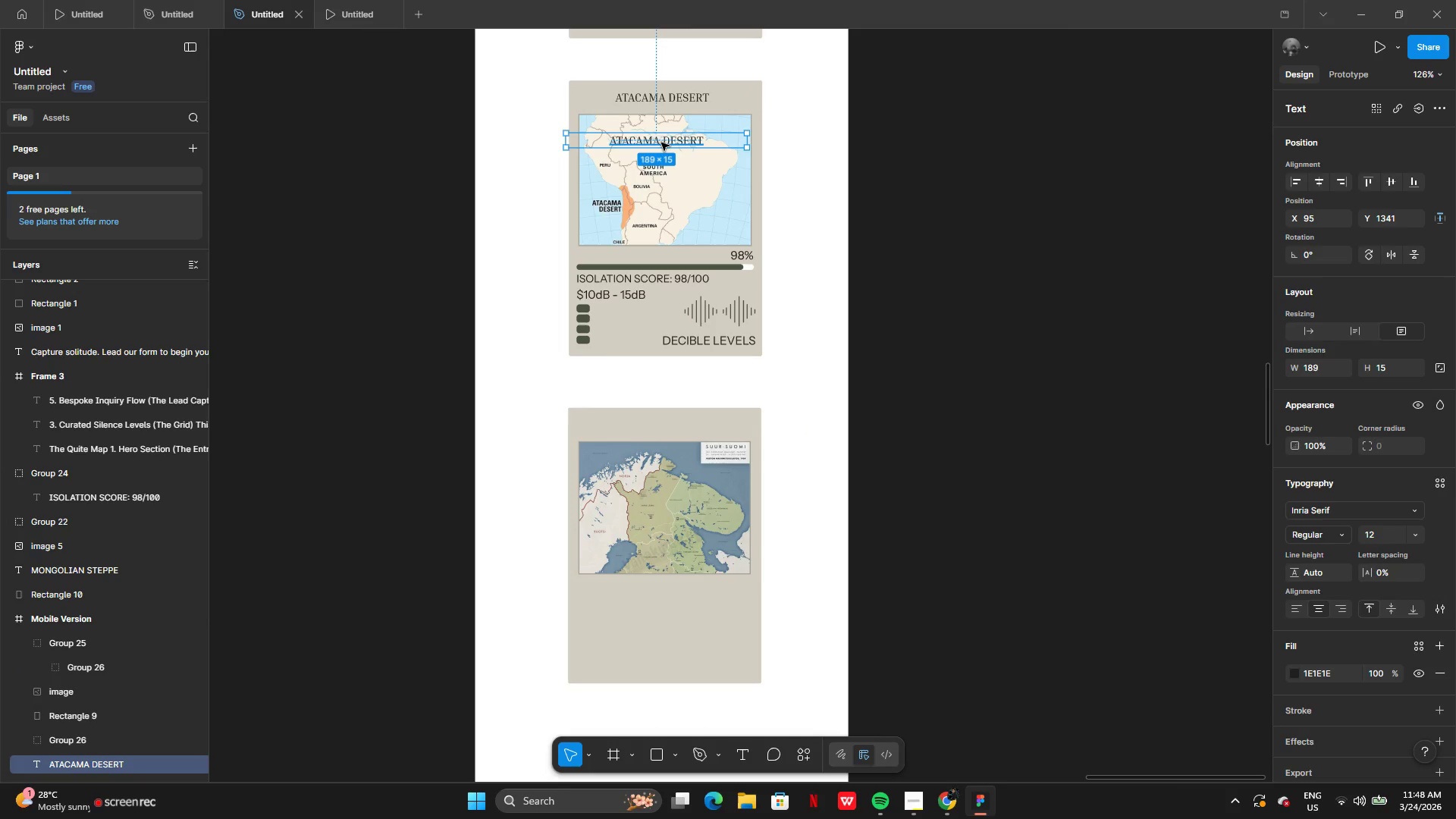 
left_click_drag(start_coordinate=[662, 142], to_coordinate=[672, 426])
 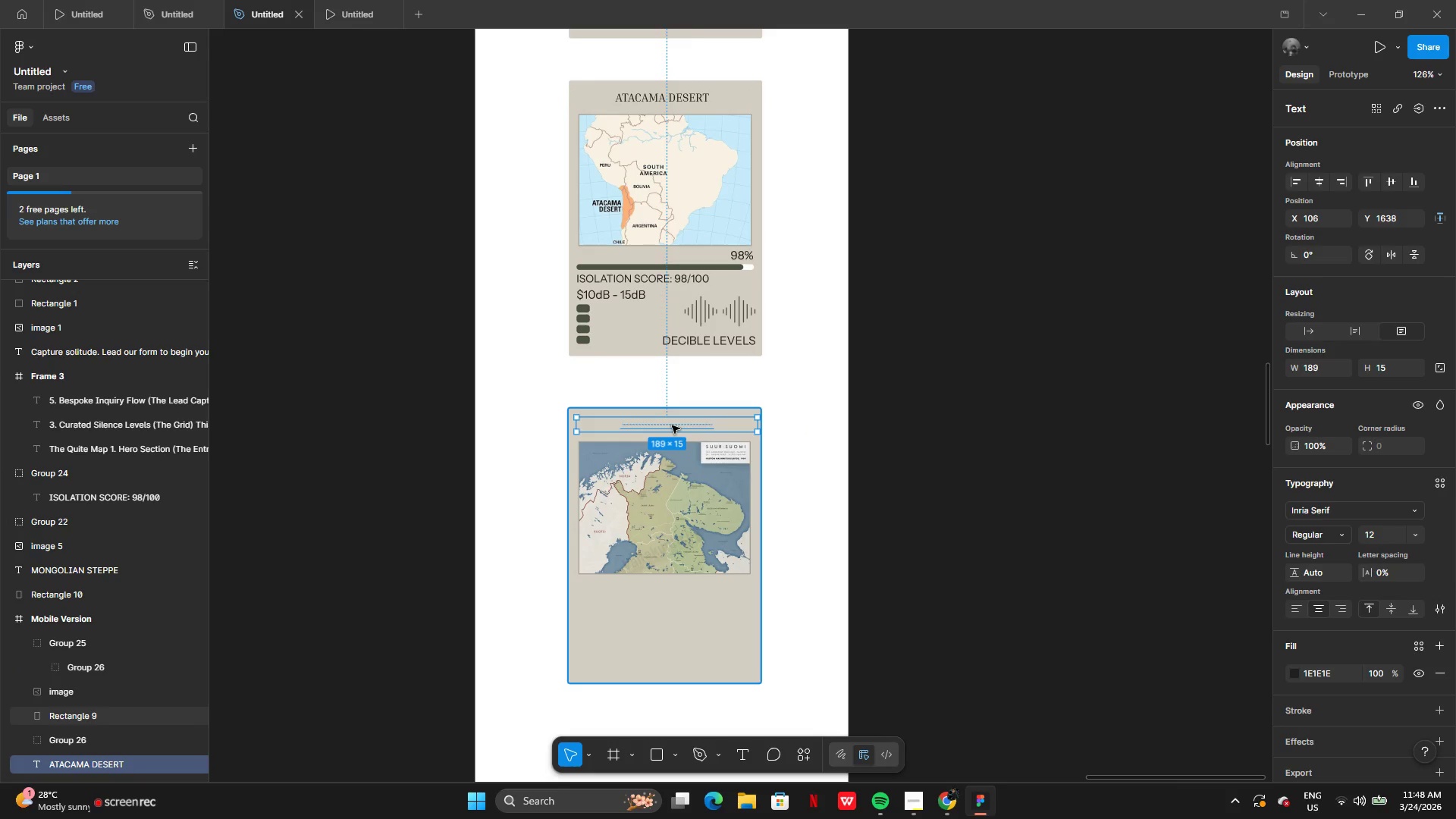 
right_click([672, 425])
 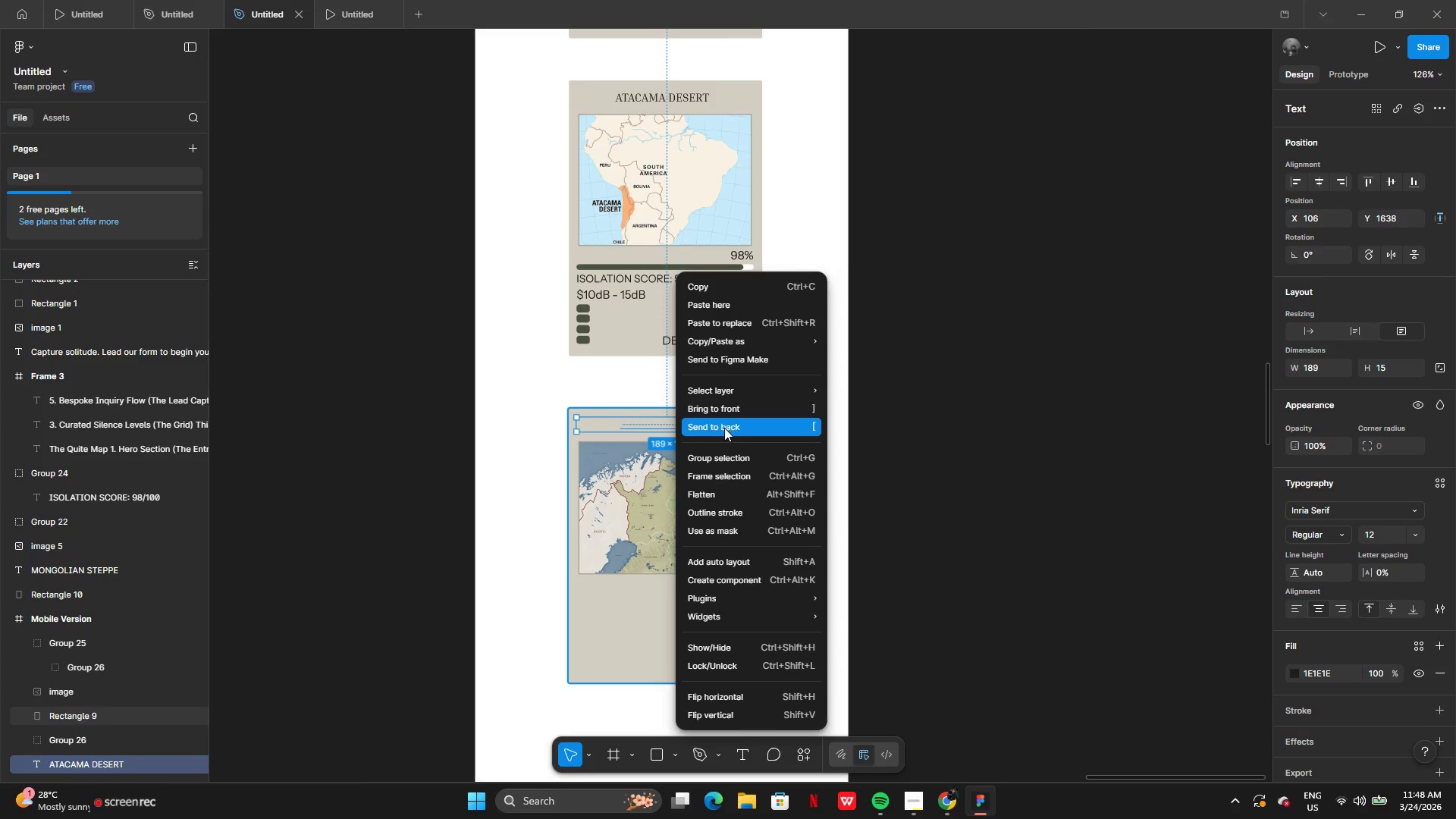 
left_click([728, 411])
 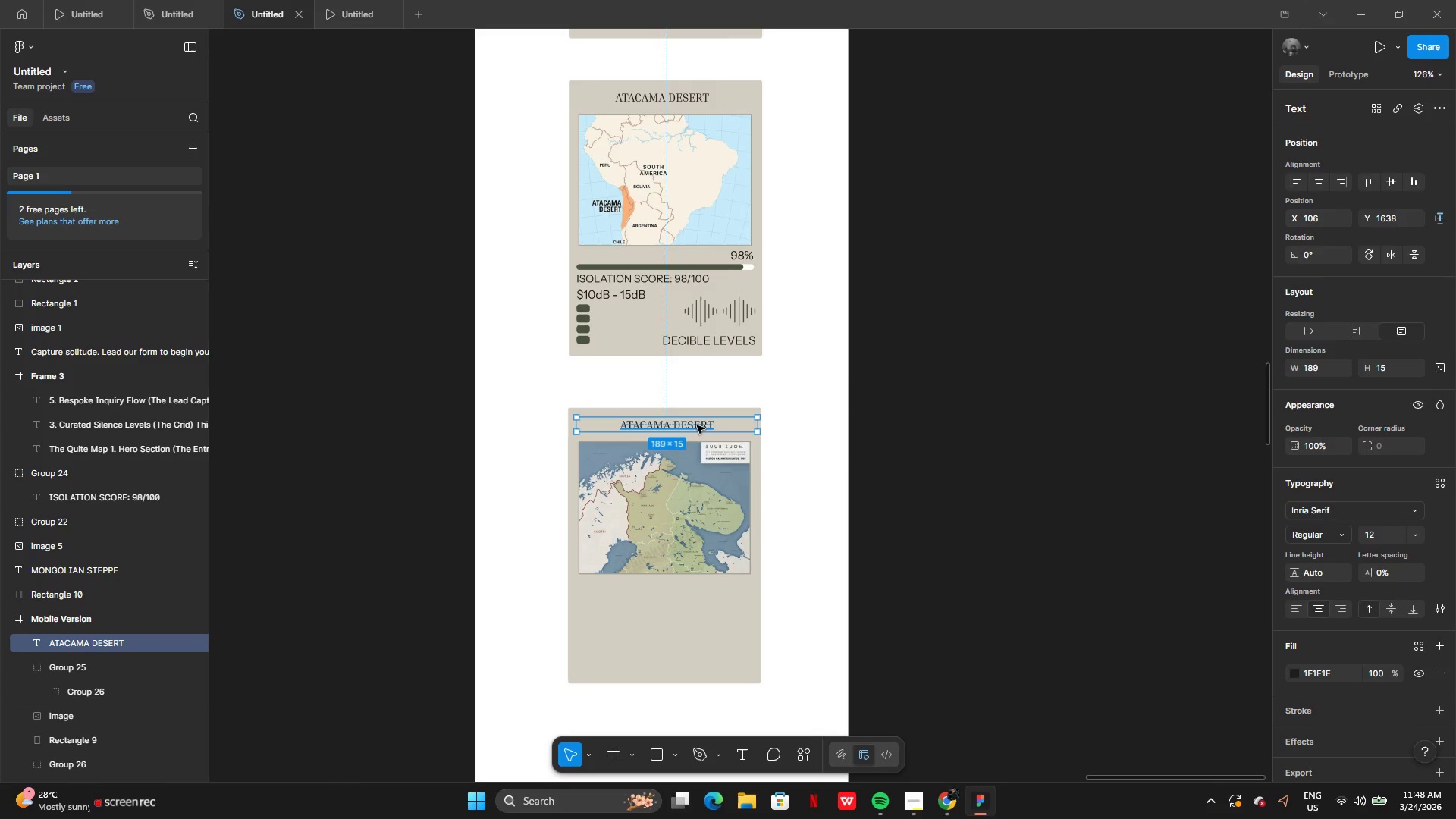 
left_click_drag(start_coordinate=[698, 425], to_coordinate=[692, 426])
 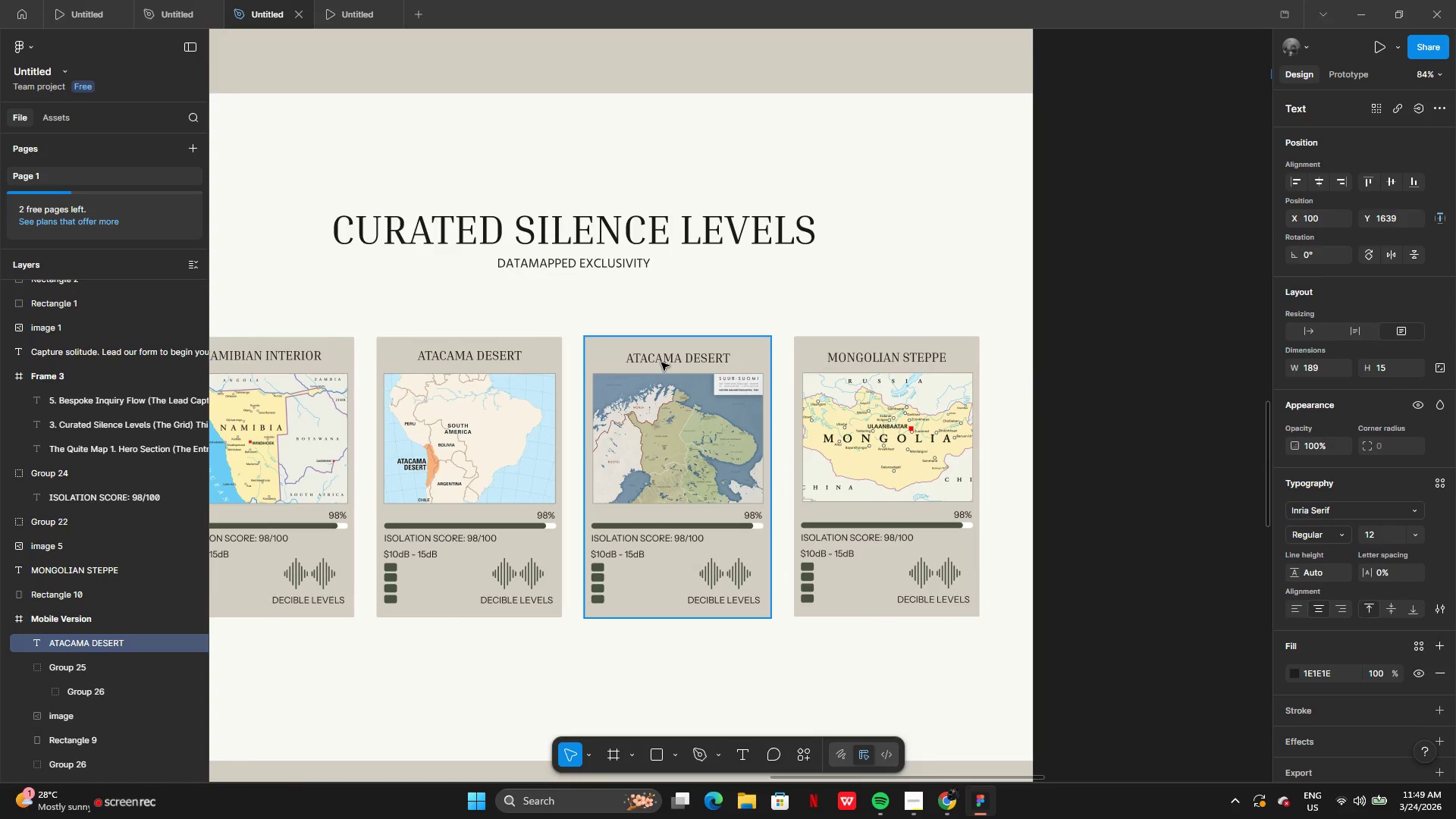 
wait(5.96)
 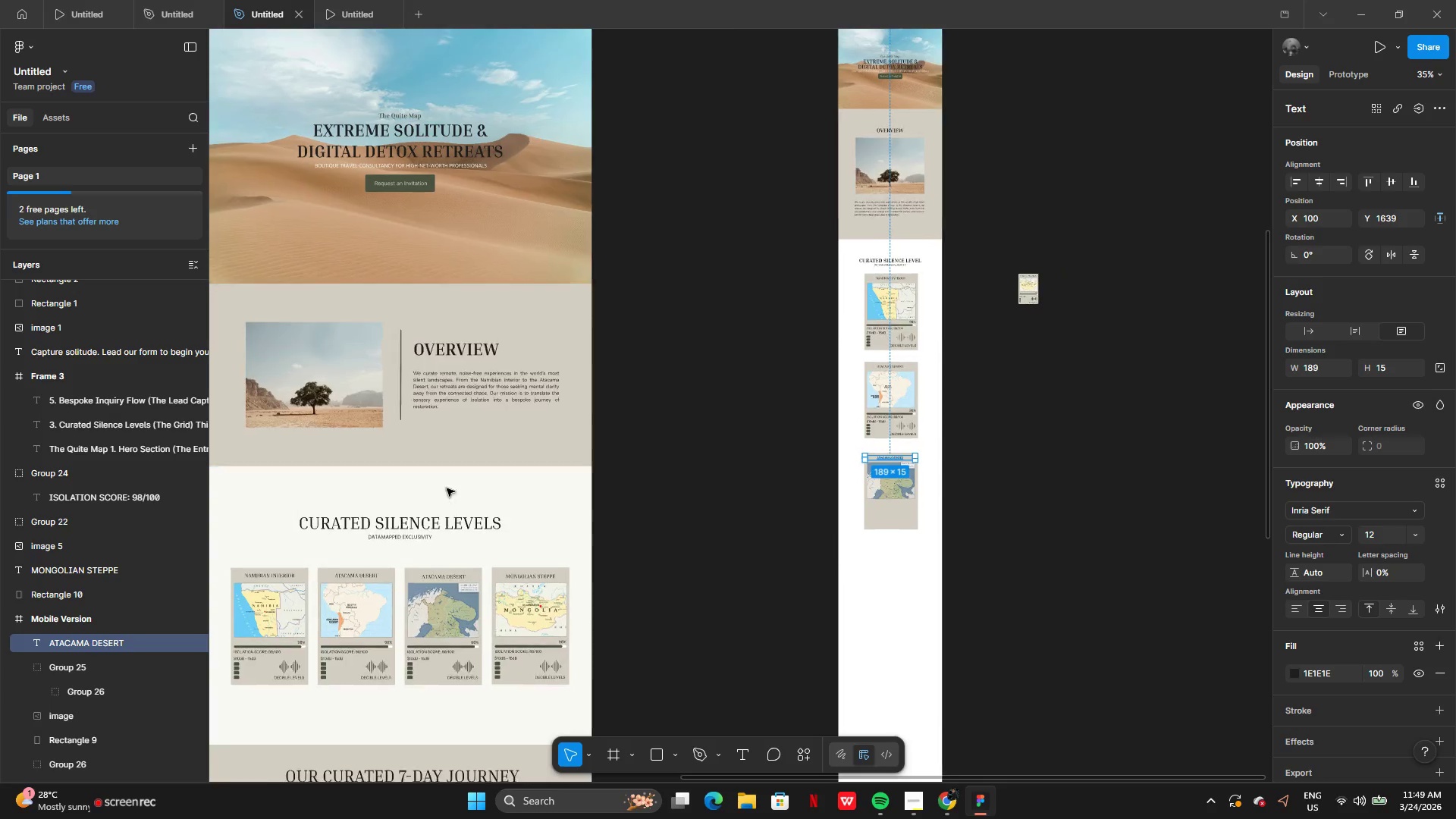 
mouse_move([609, 402])
 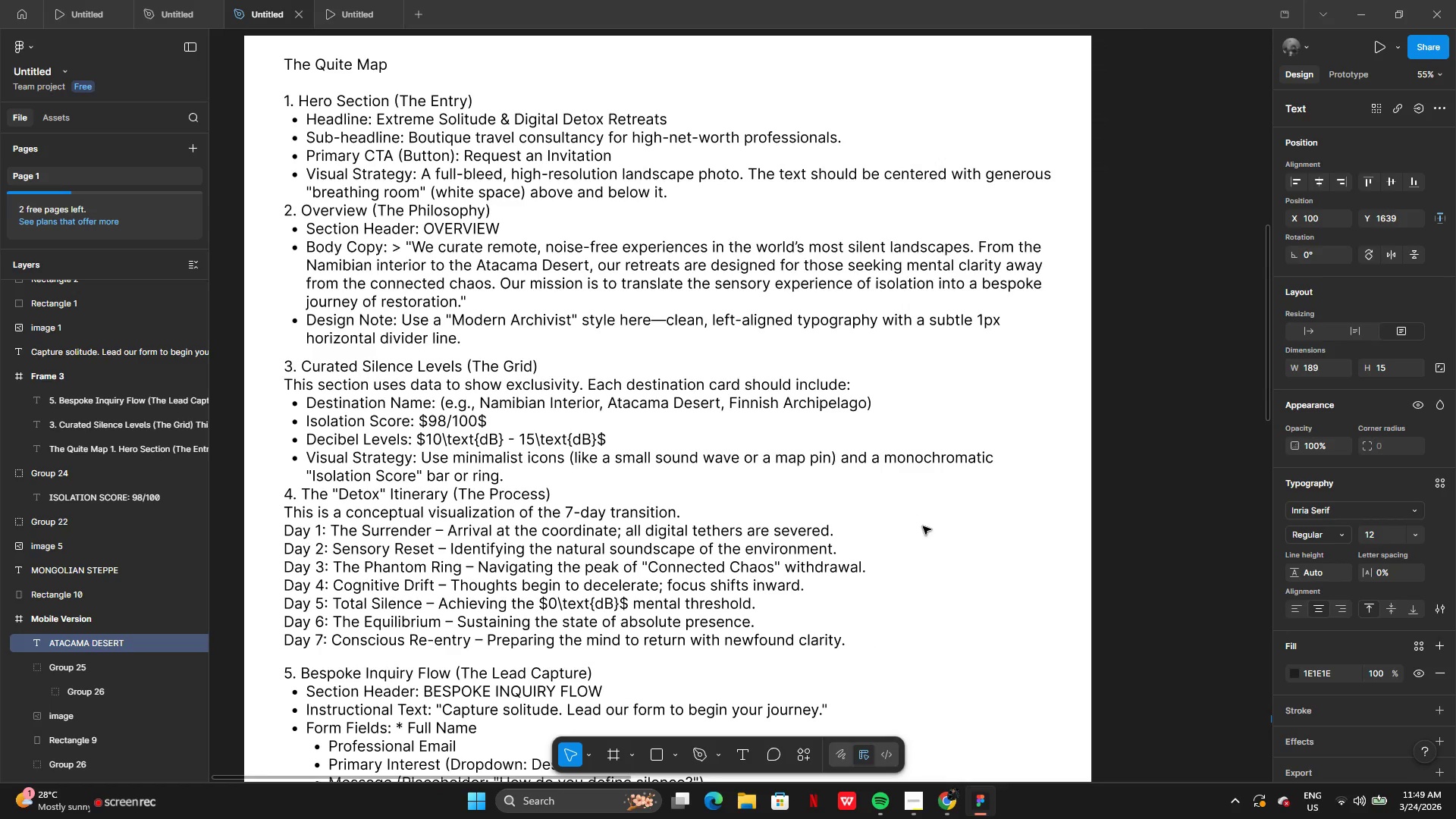 
wait(13.88)
 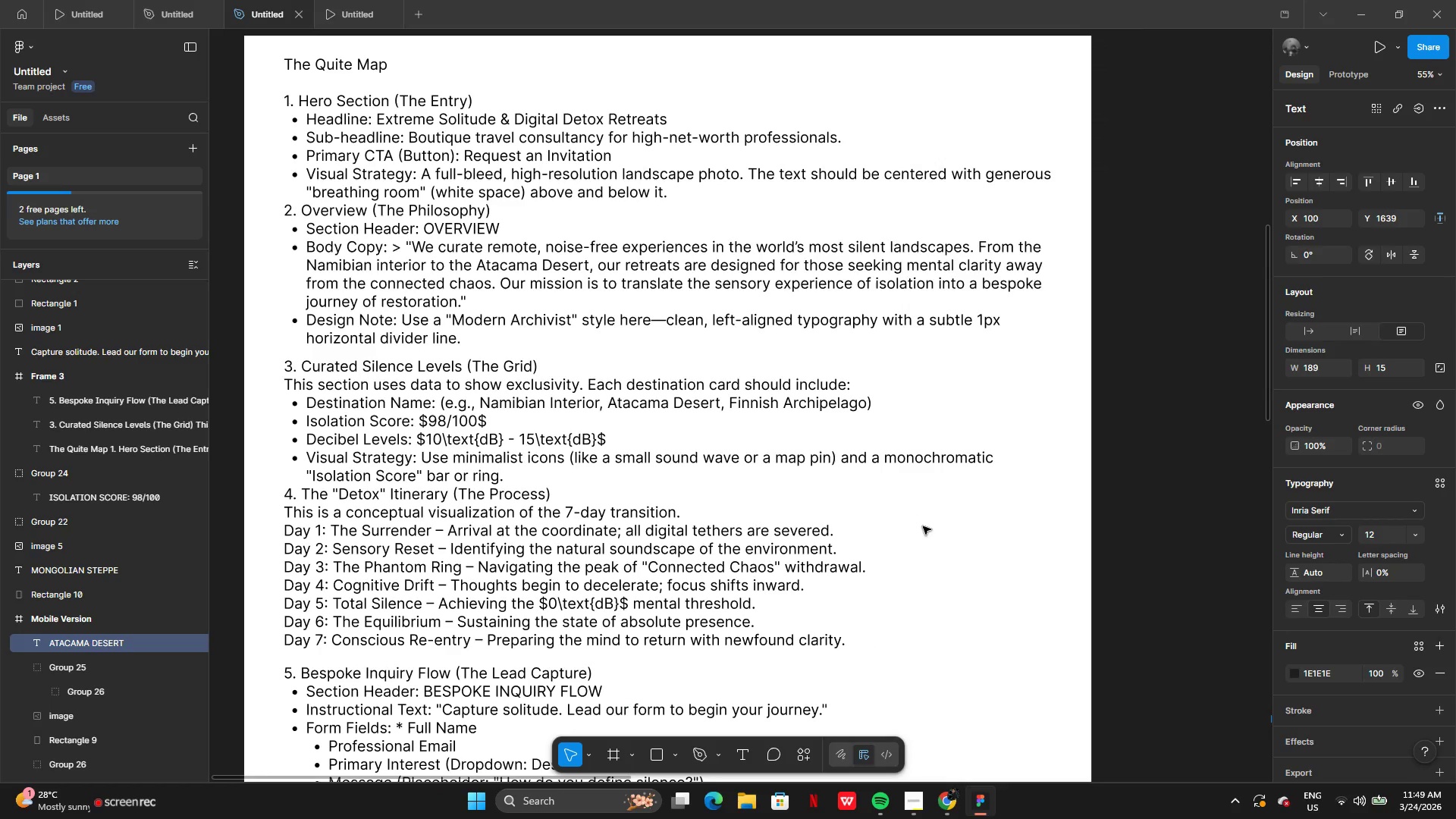 
left_click([852, 368])
 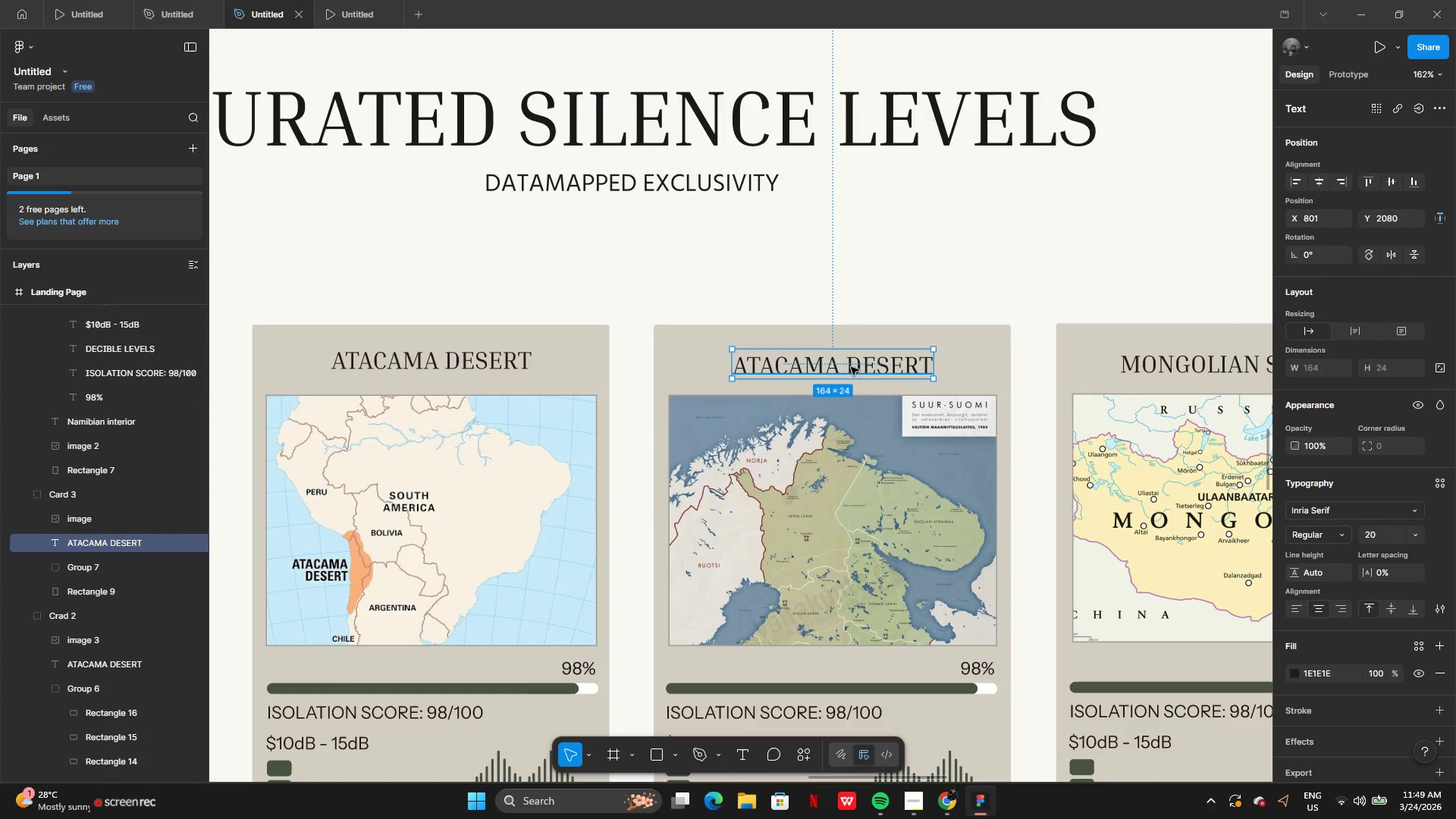 
double_click([851, 367])
 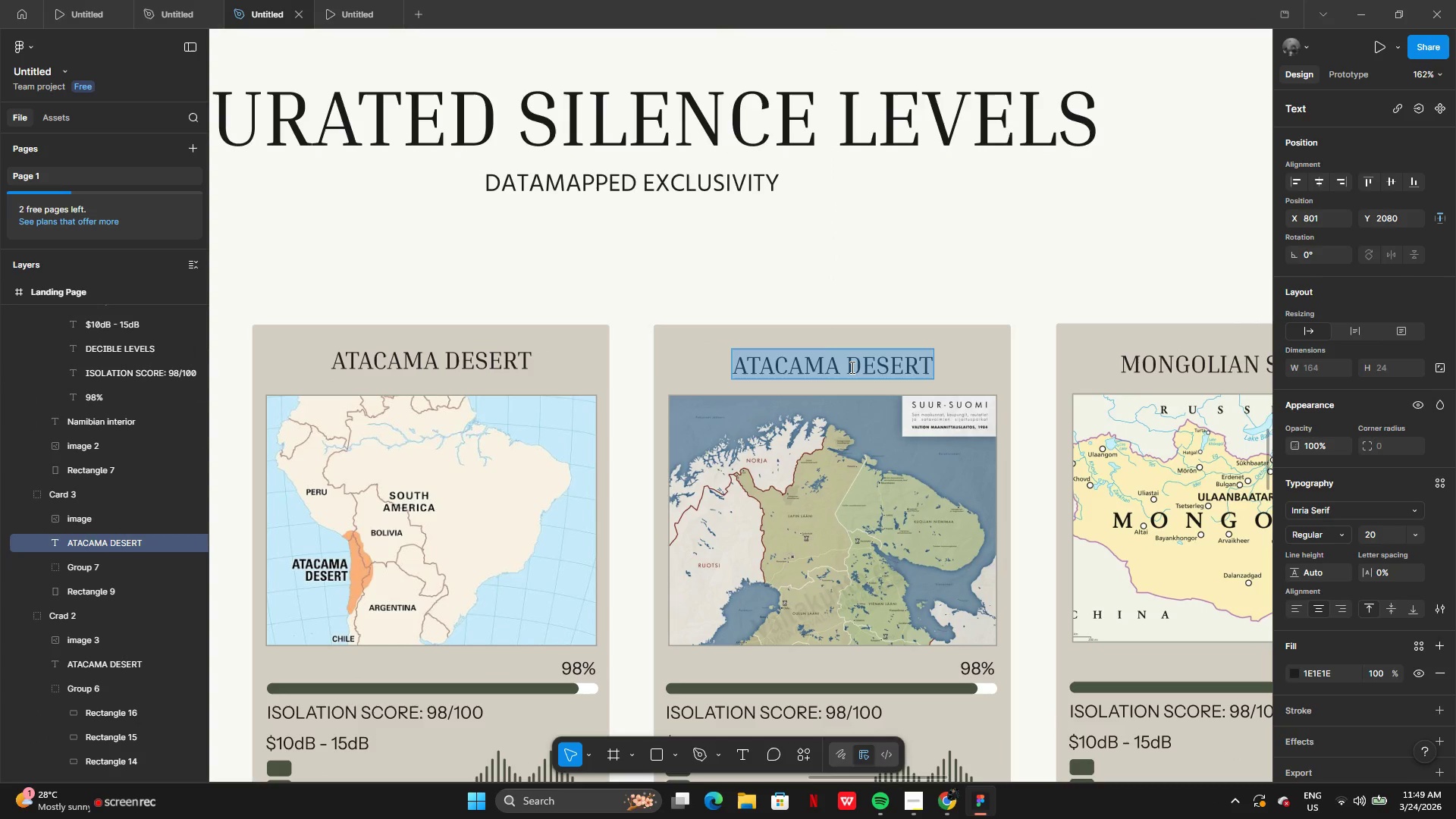 
type(FINNISH AE)
key(Backspace)
type(RH)
key(Backspace)
type(CHIPELAGO)
 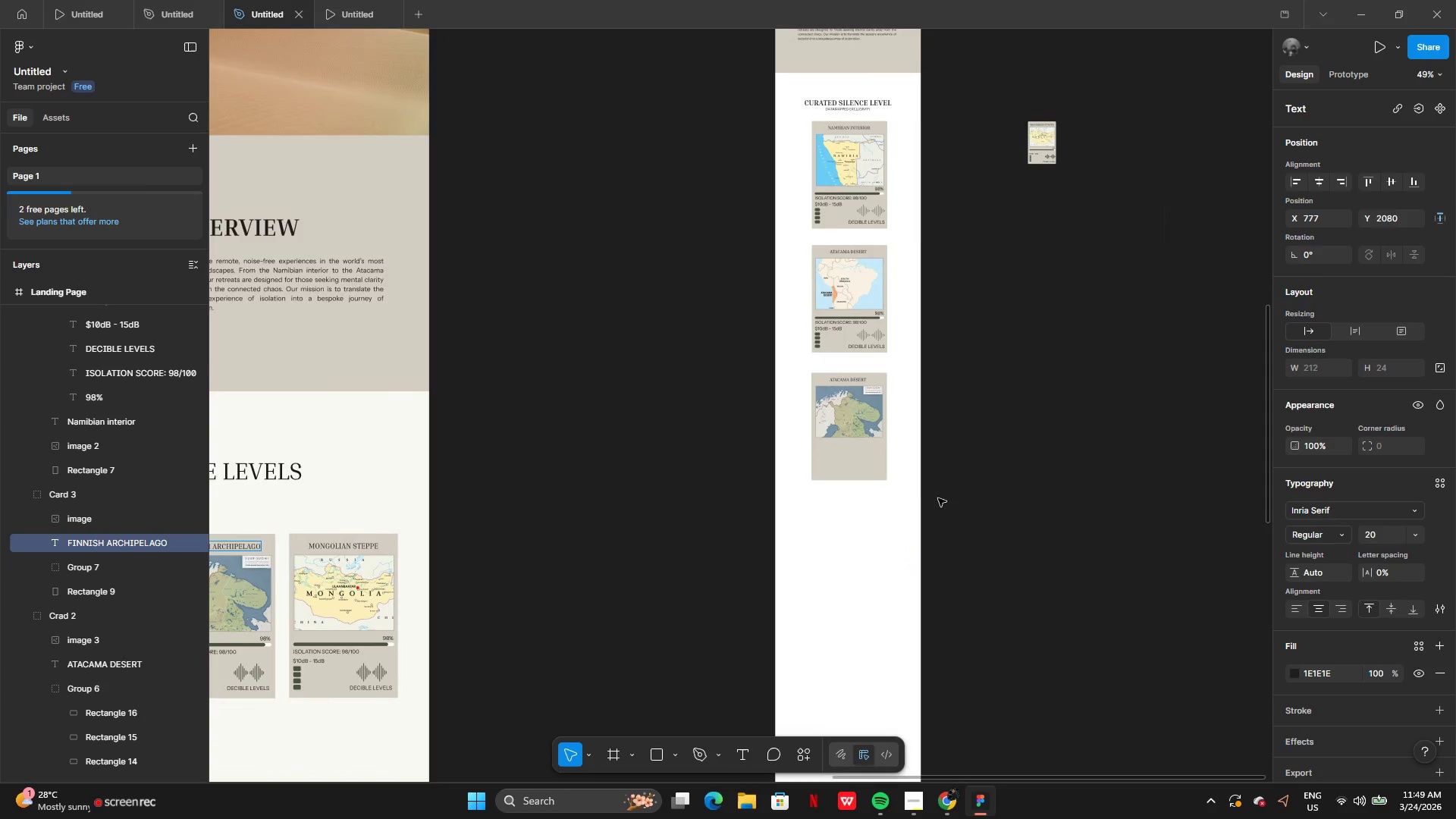 
wait(7.97)
 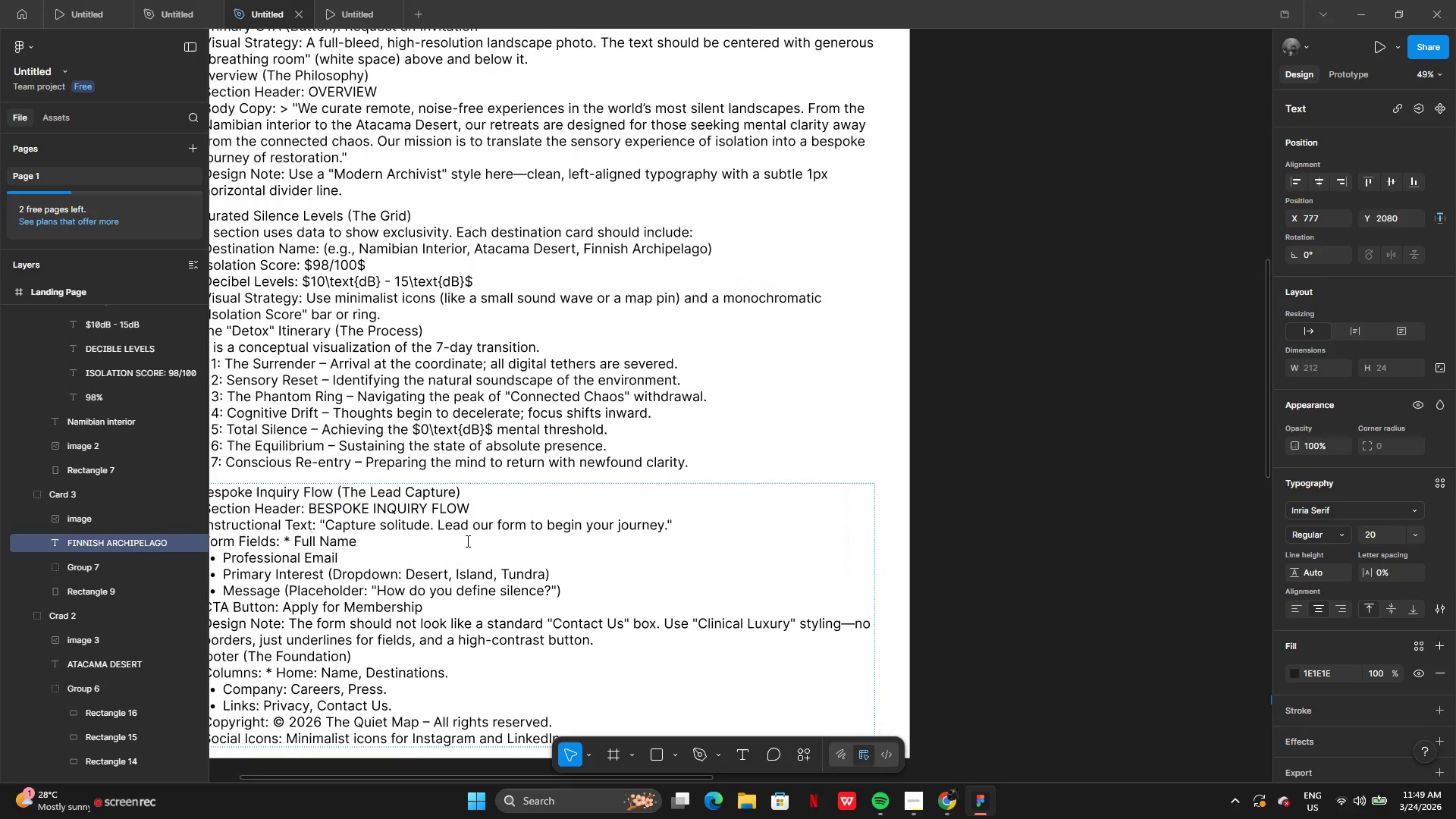 
double_click([803, 474])
 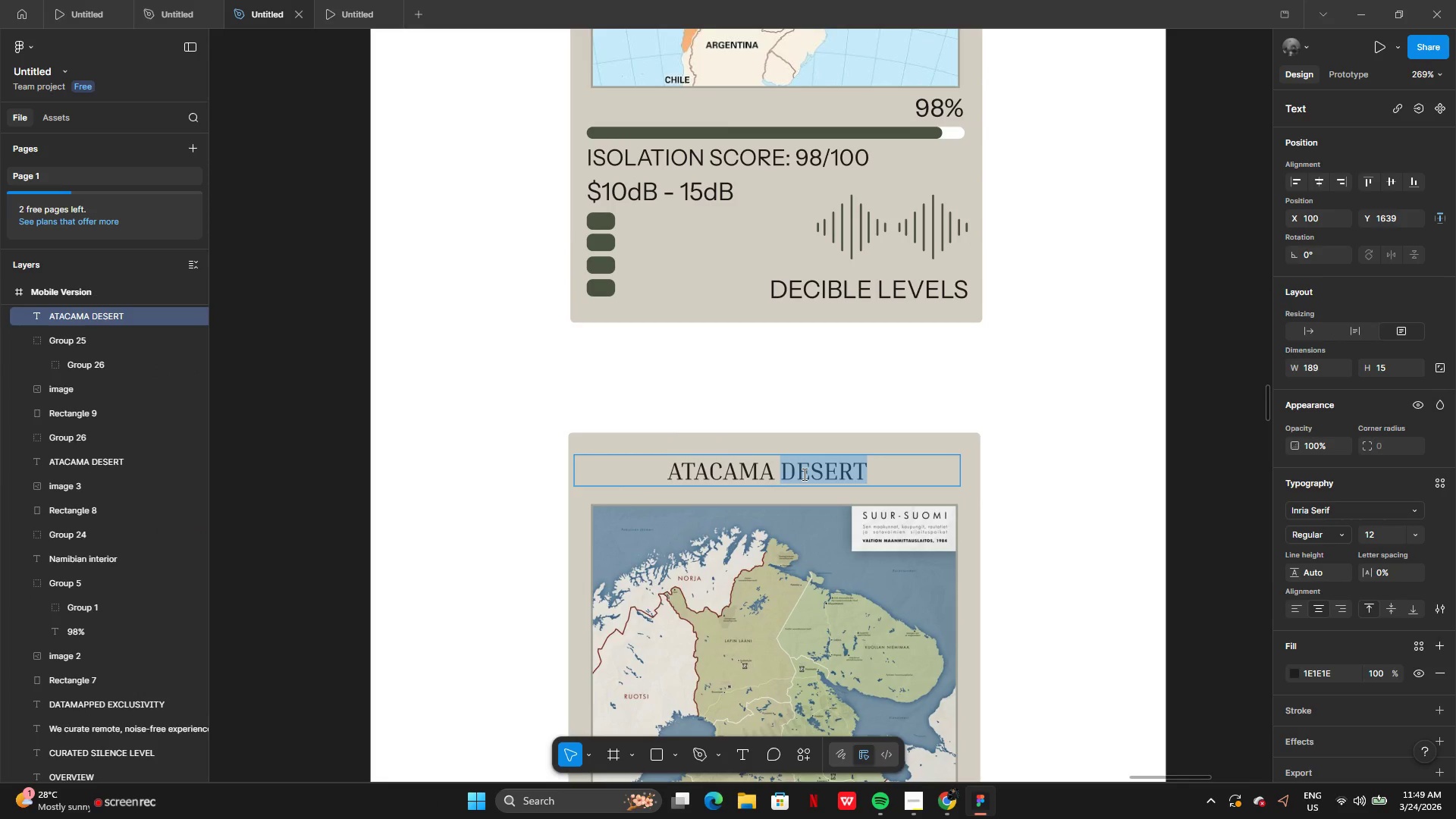 
key(Backspace)
key(Backspace)
key(Backspace)
key(Backspace)
key(Backspace)
key(Backspace)
key(Backspace)
key(Backspace)
key(Backspace)
type(FINIS)
key(Backspace)
key(Backspace)
type(NISH ARCG)
key(Backspace)
type(HIPELAGO)
 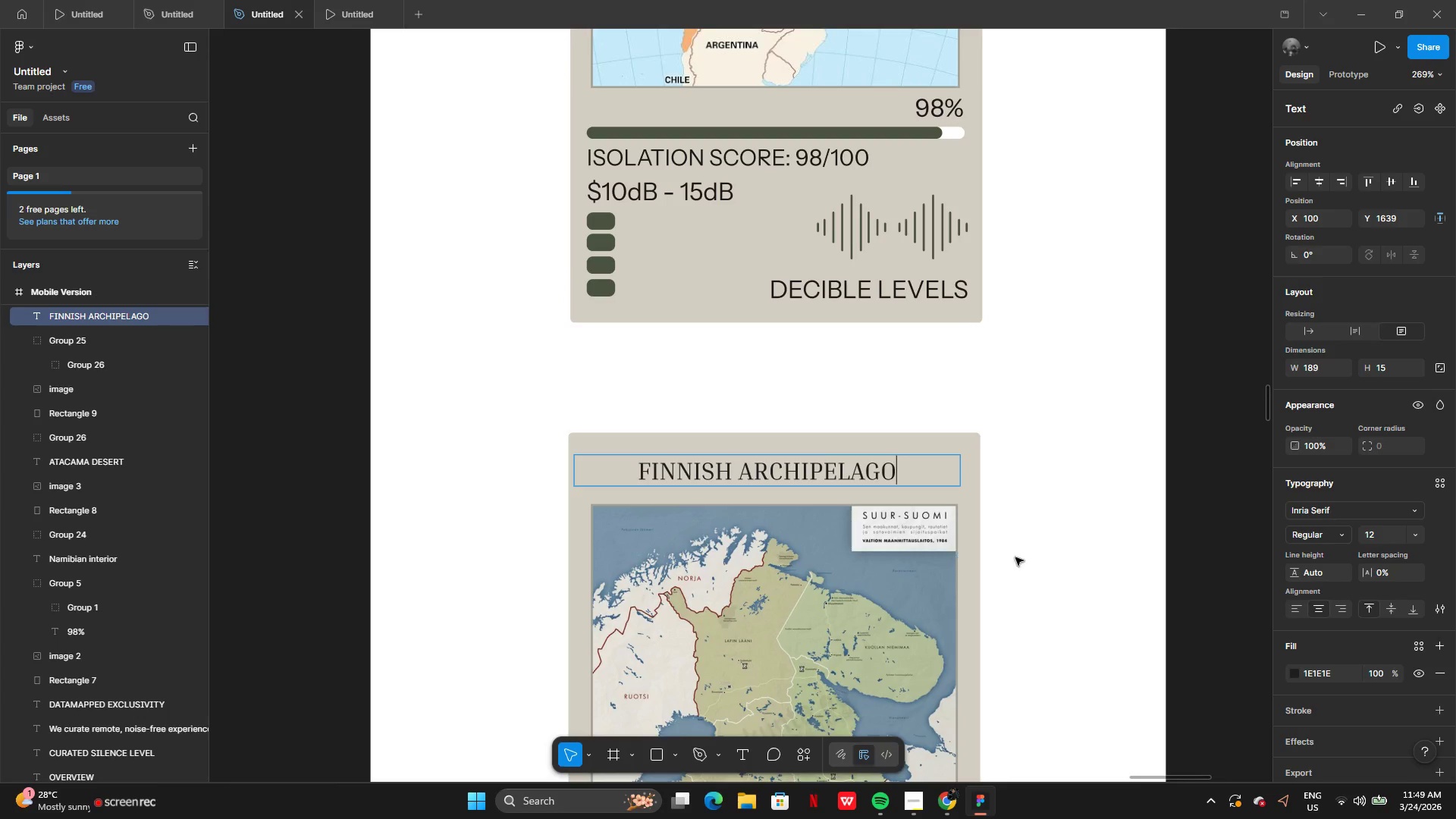 
left_click([1102, 563])
 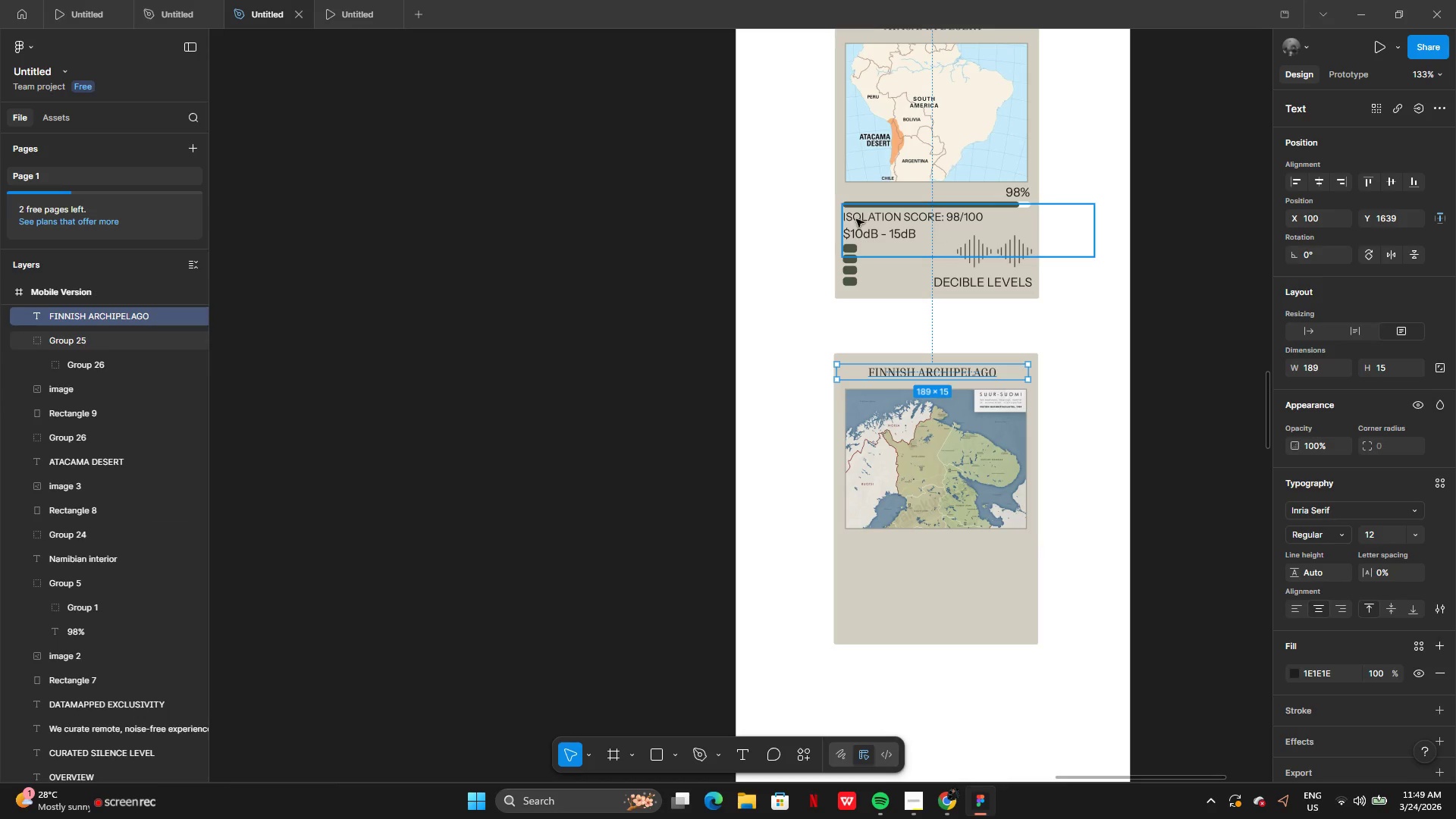 
left_click([864, 212])
 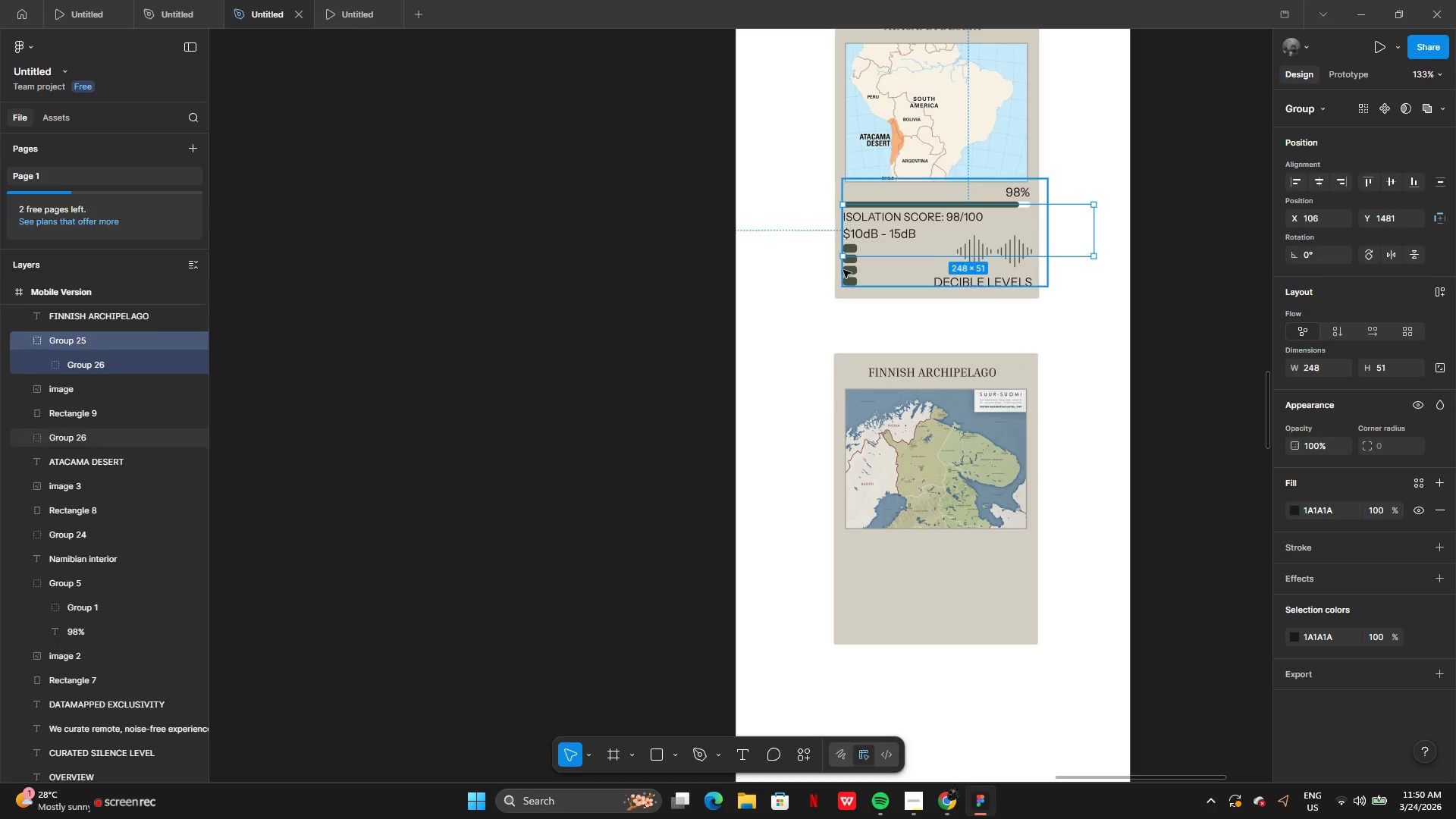 
left_click([846, 274])
 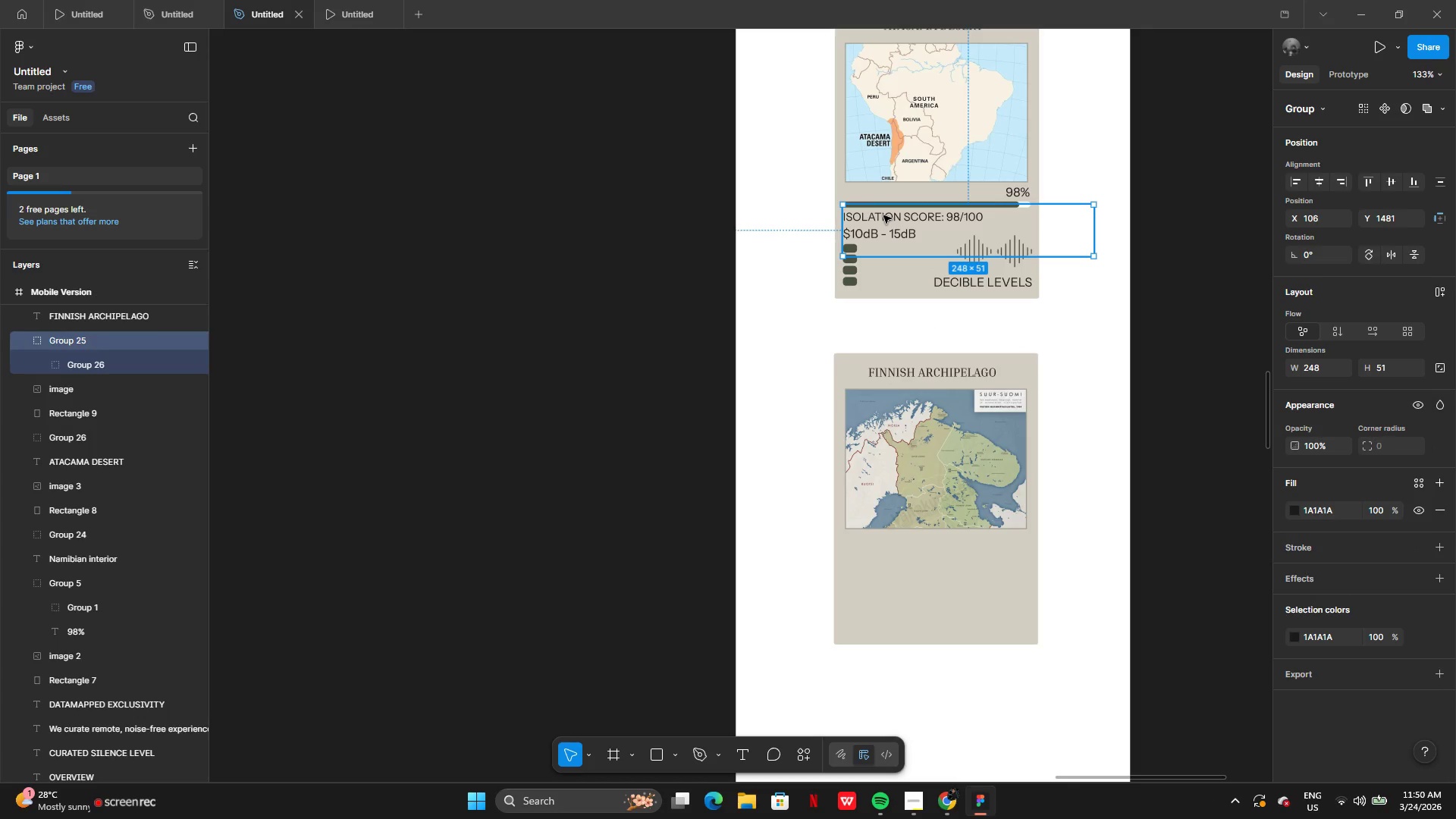 
left_click_drag(start_coordinate=[883, 215], to_coordinate=[436, 290])
 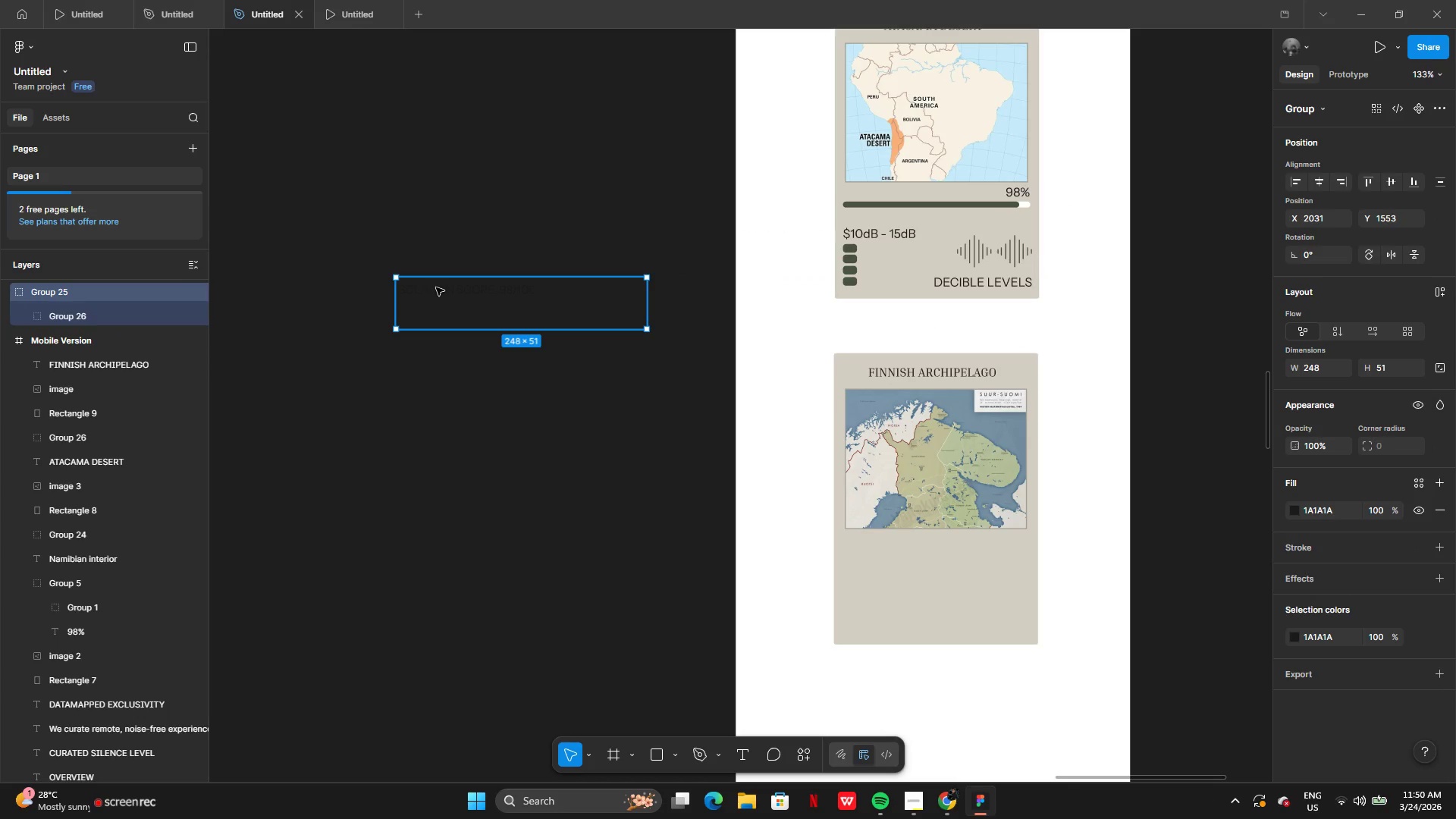 
left_click_drag(start_coordinate=[436, 287], to_coordinate=[902, 229])
 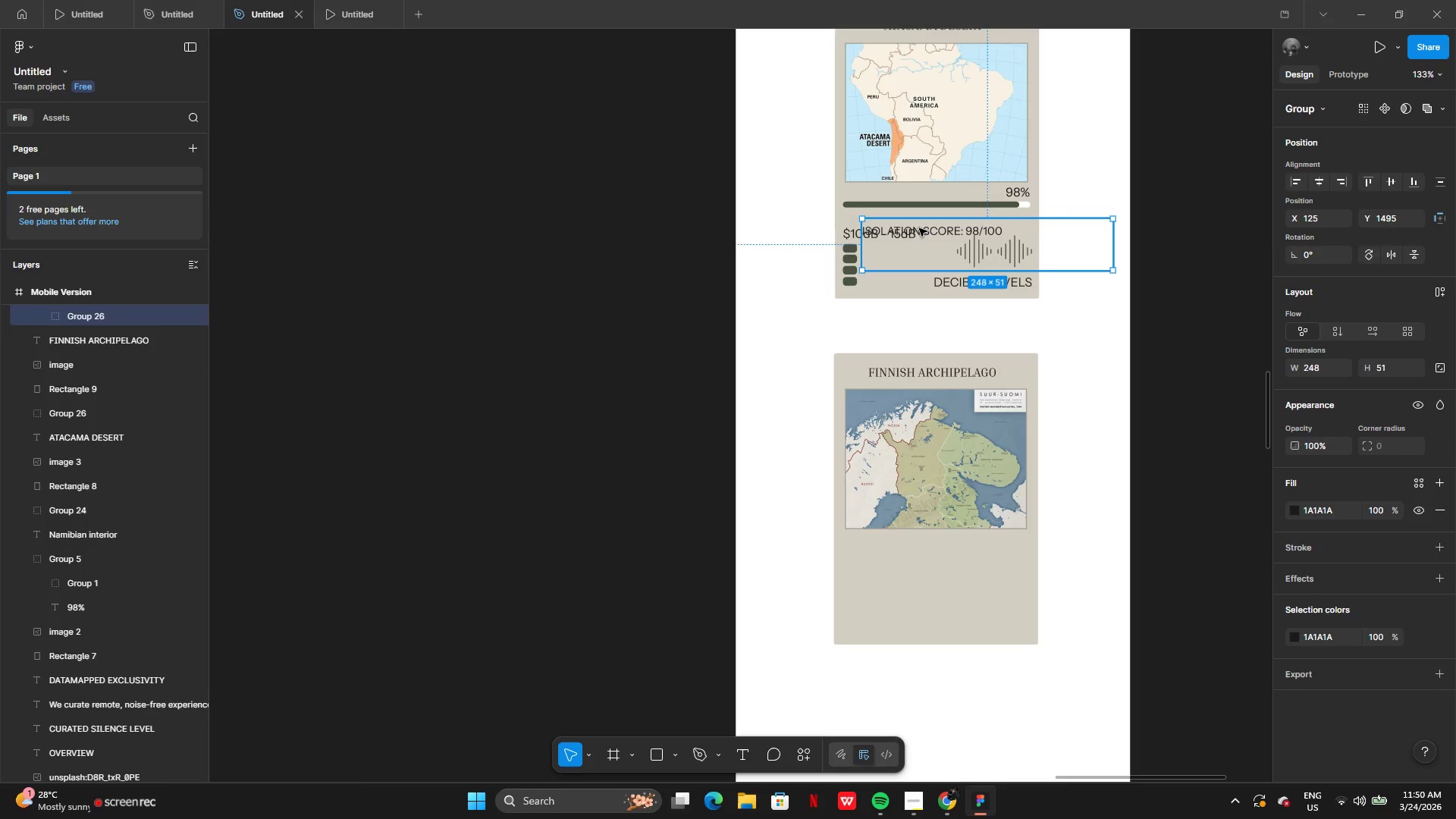 
left_click_drag(start_coordinate=[920, 230], to_coordinate=[900, 218])
 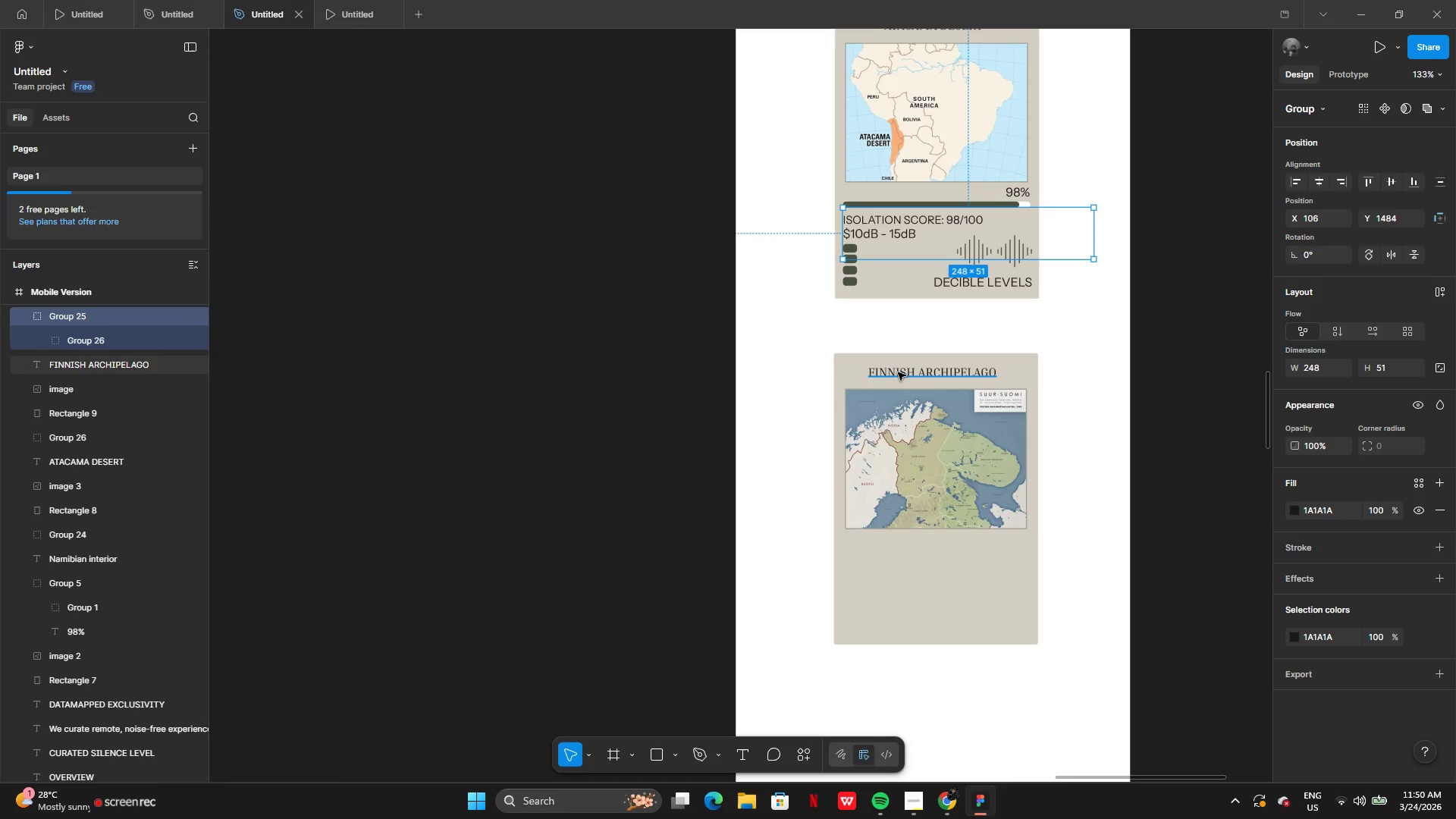 
left_click([898, 372])
 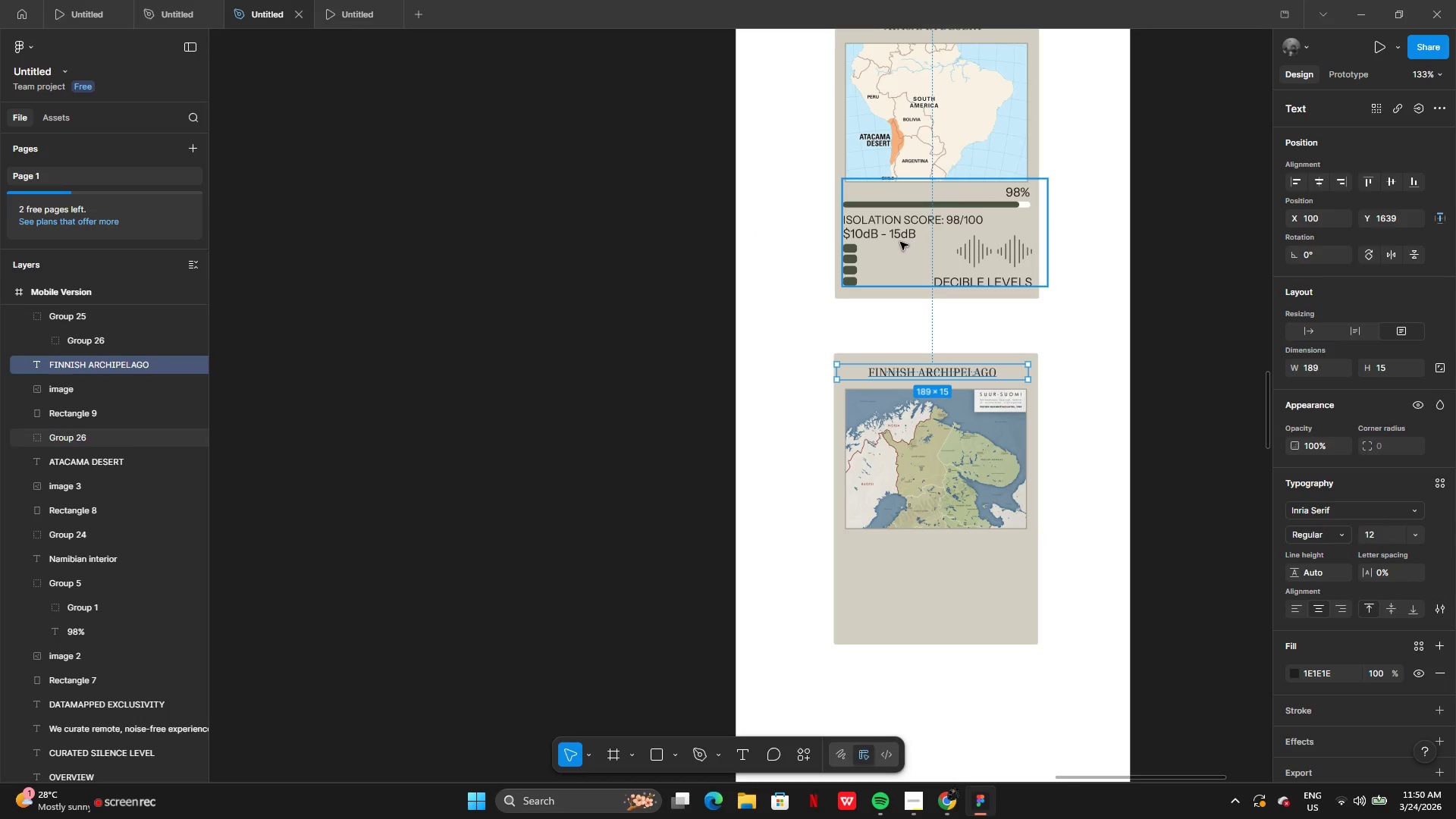 
left_click_drag(start_coordinate=[802, 222], to_coordinate=[870, 233])
 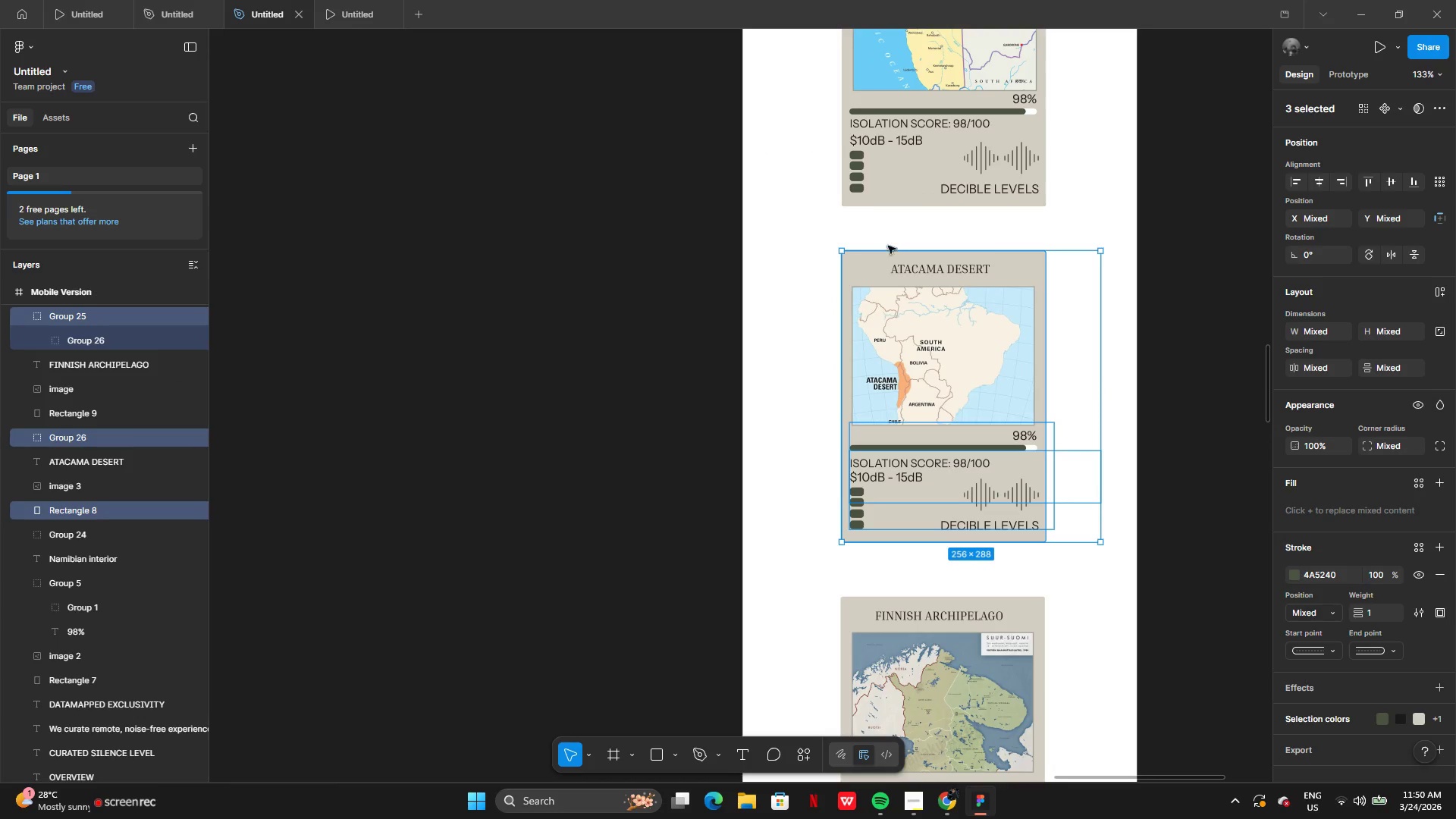 
left_click([873, 269])
 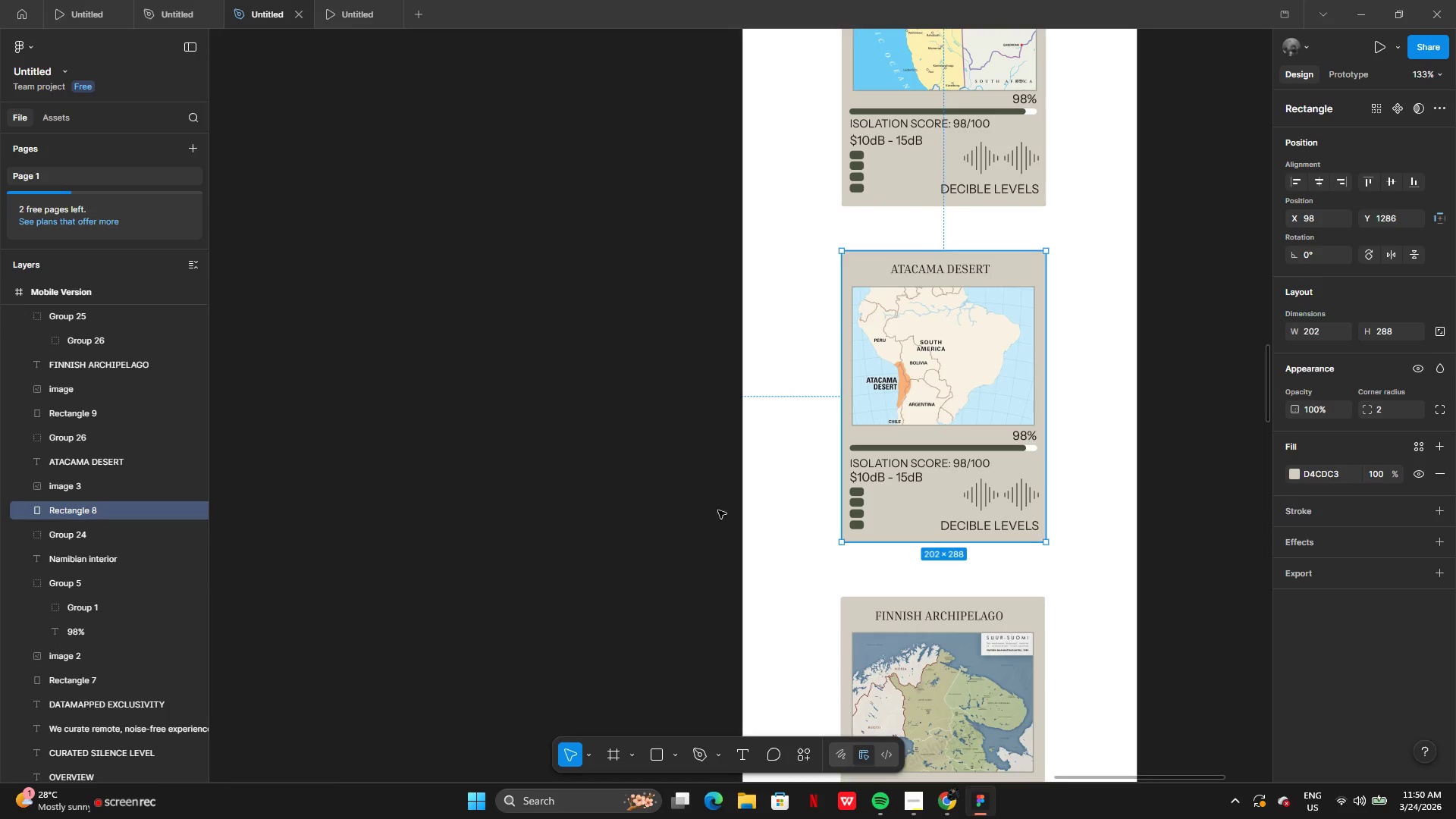 
left_click([911, 469])
 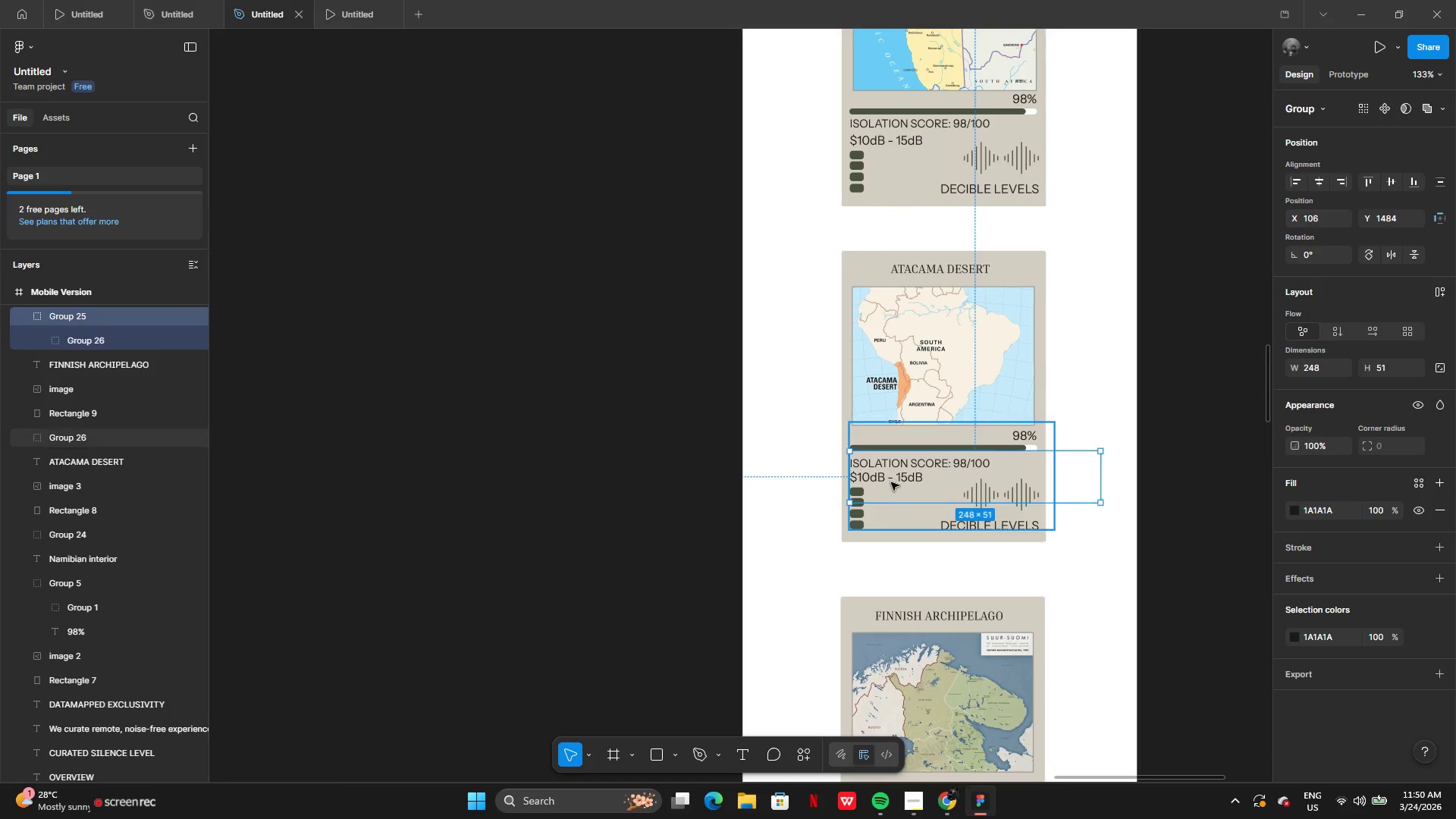 
hold_key(key=ShiftLeft, duration=1.52)
 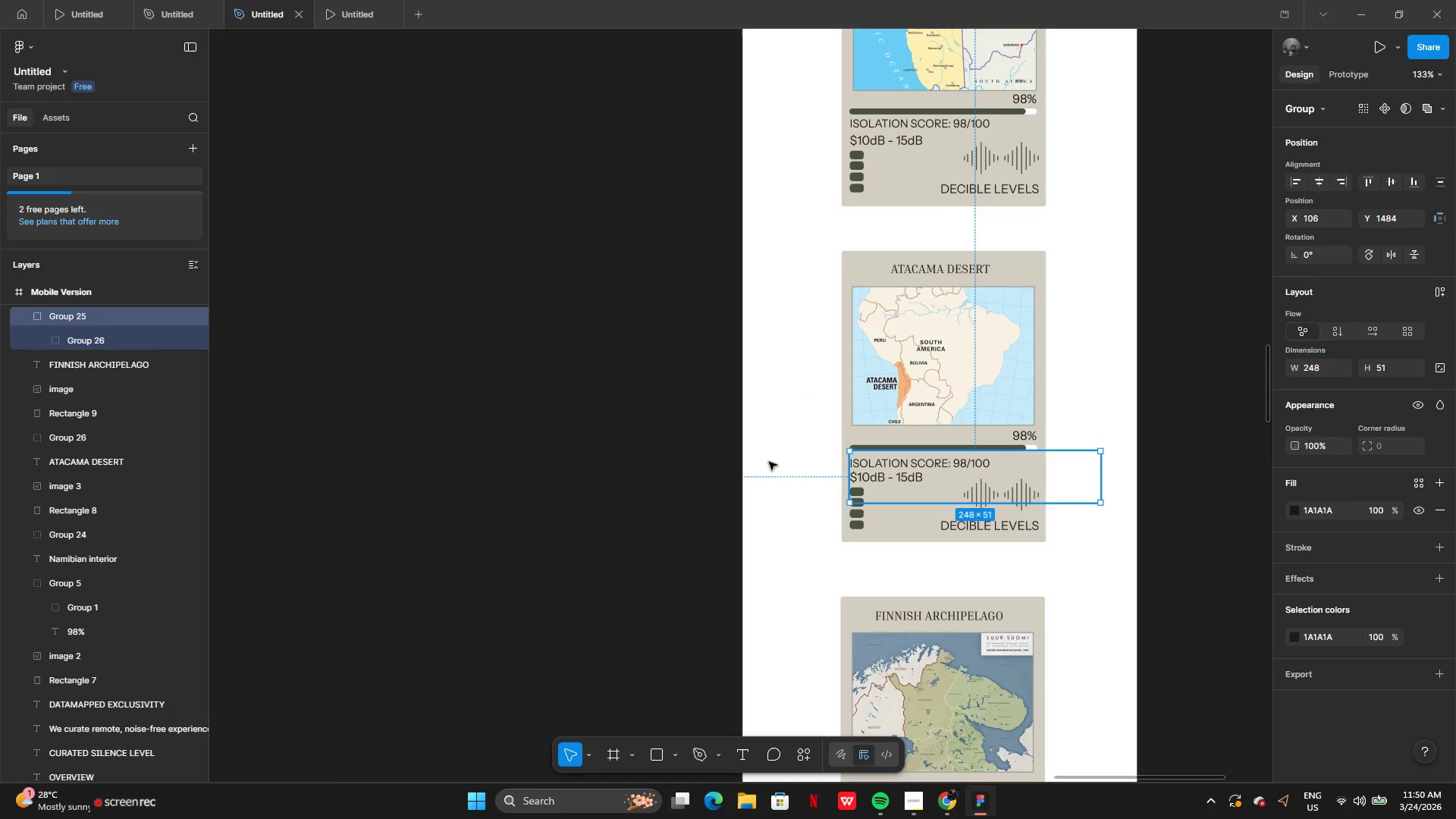 
hold_key(key=ShiftLeft, duration=0.55)
 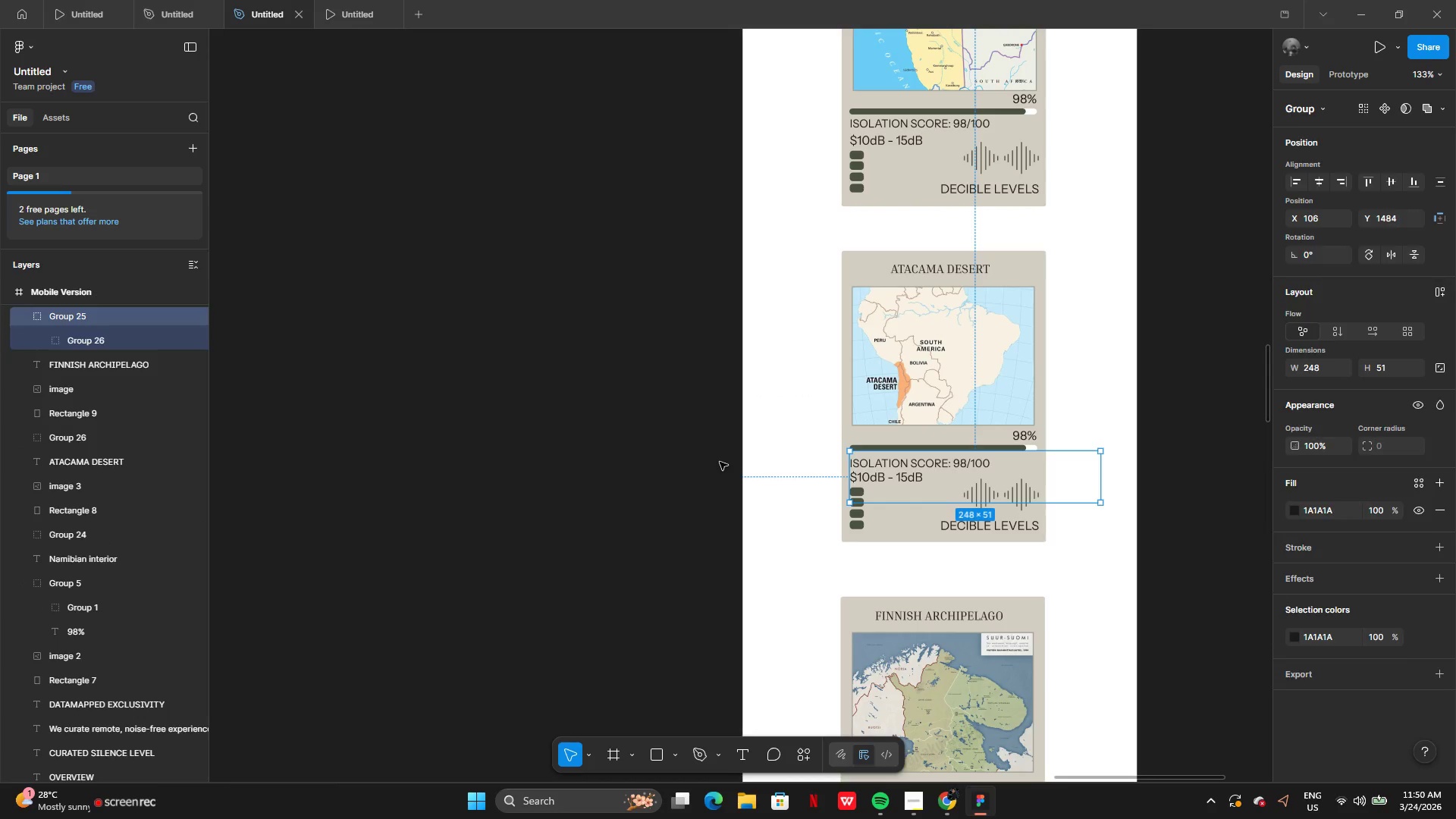 
left_click([720, 462])
 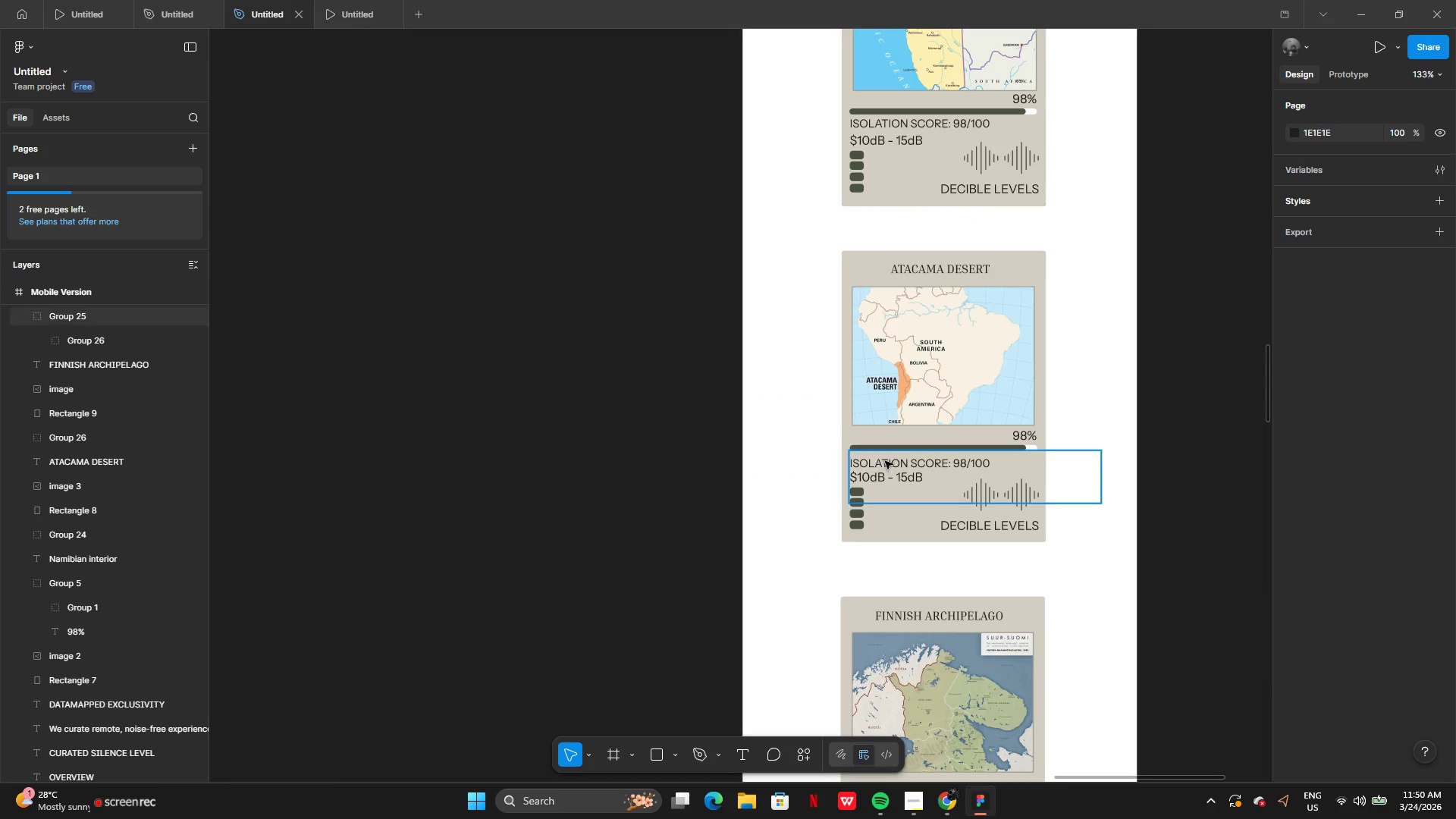 
hold_key(key=ShiftLeft, duration=1.52)
left_click([1019, 438])
 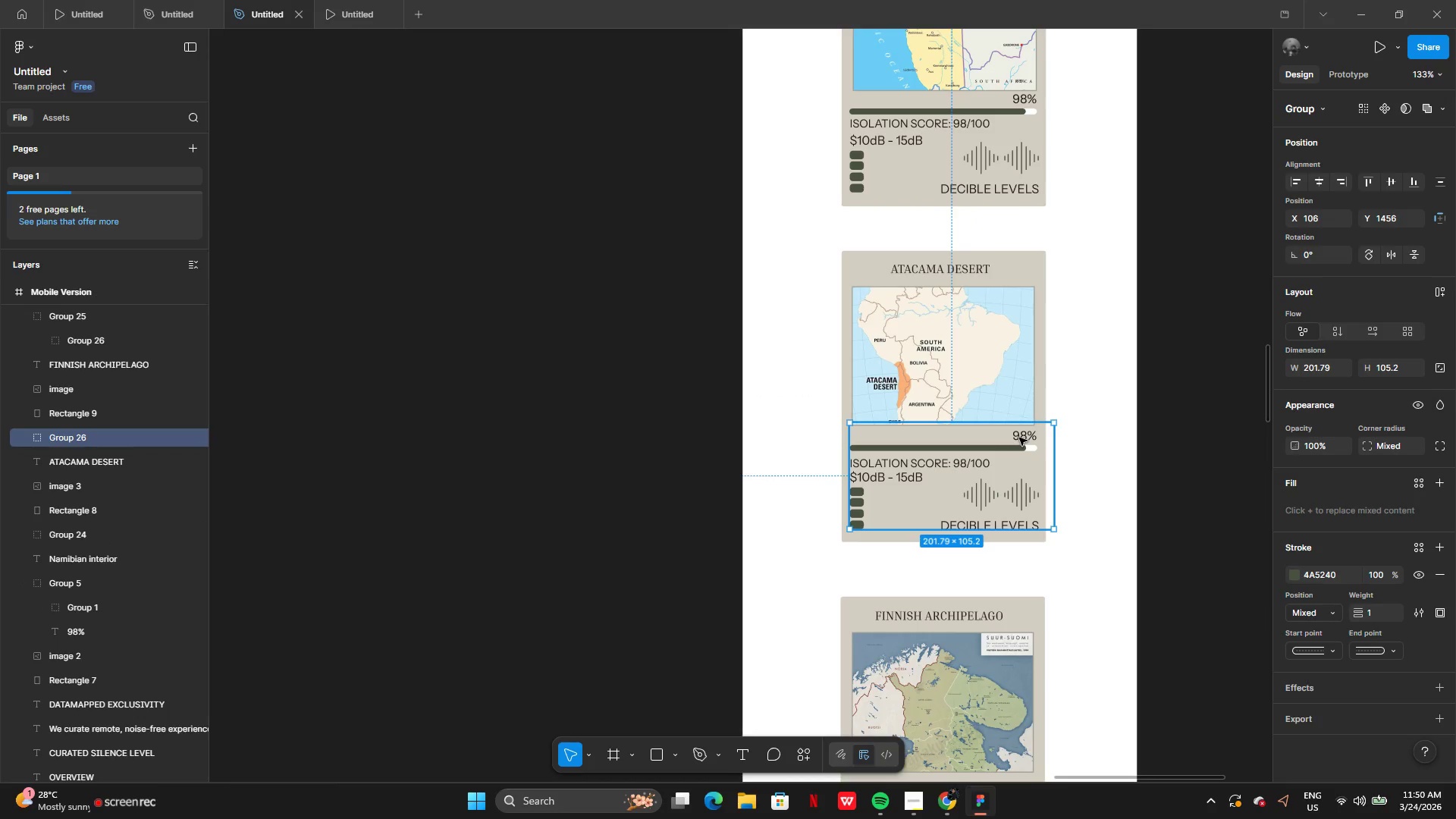 
double_click([1019, 438])
 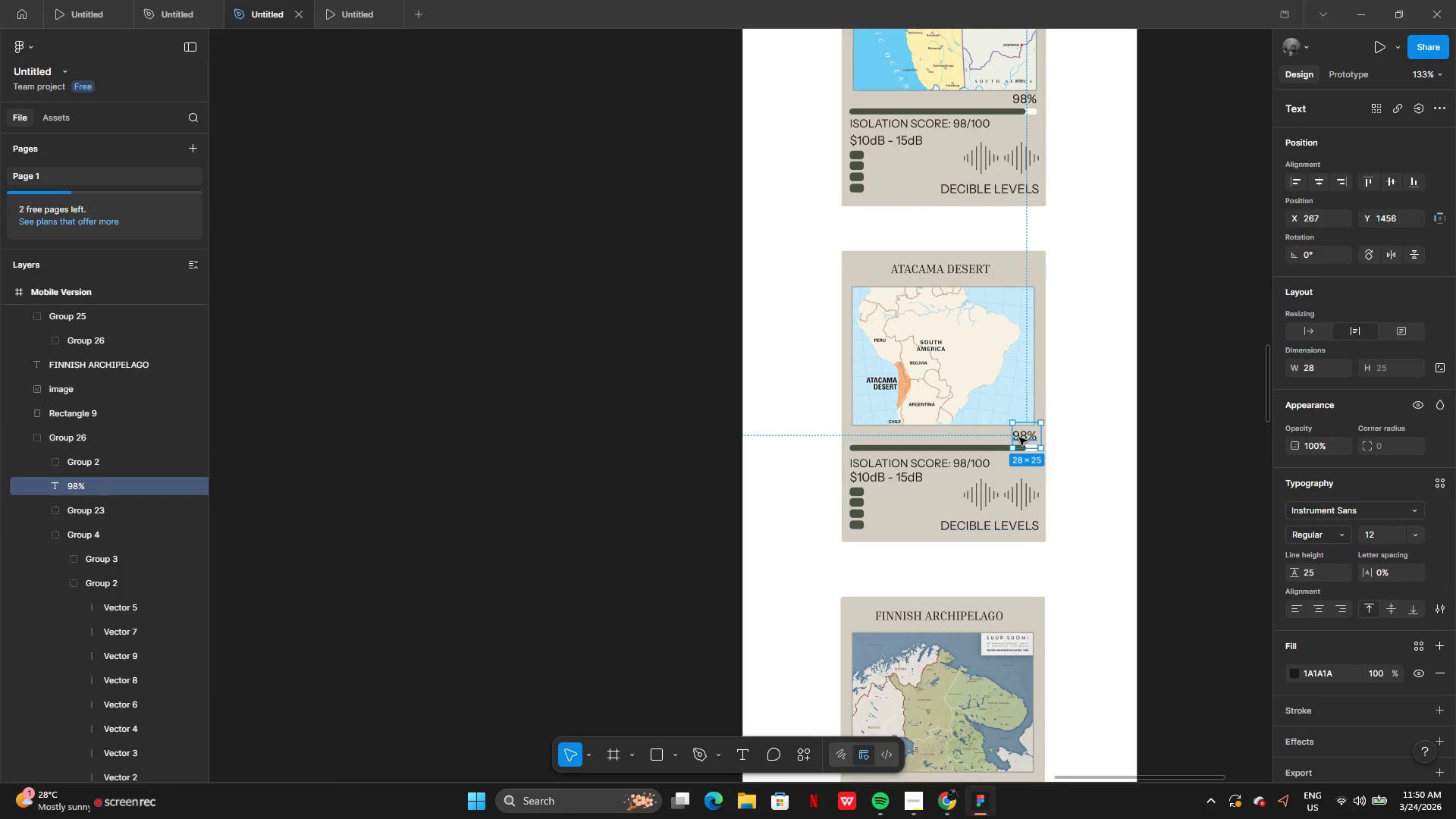 
hold_key(key=ShiftLeft, duration=1.5)
left_click([981, 447])
 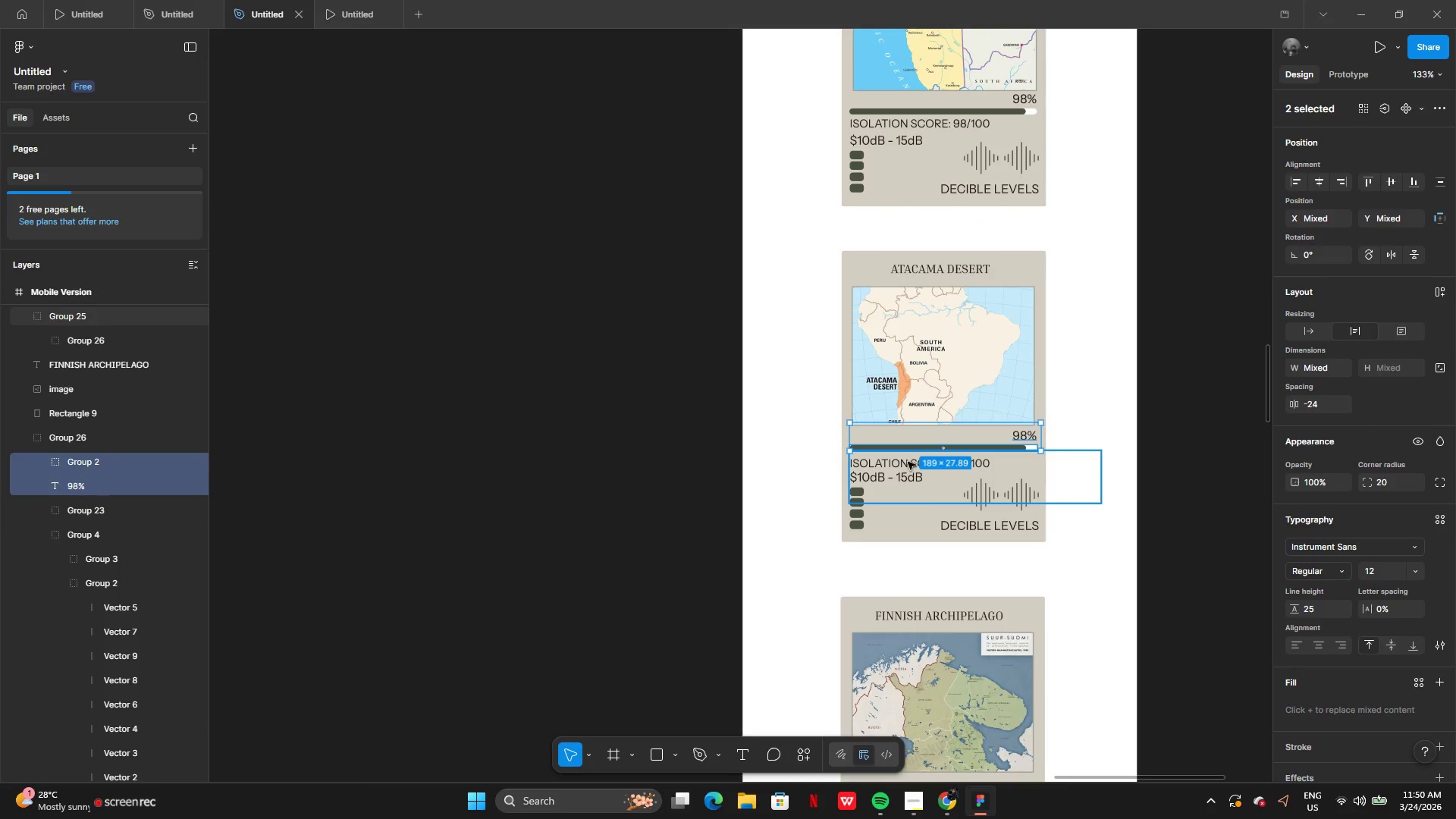 
hold_key(key=ShiftLeft, duration=1.5)
left_click([908, 462])
 